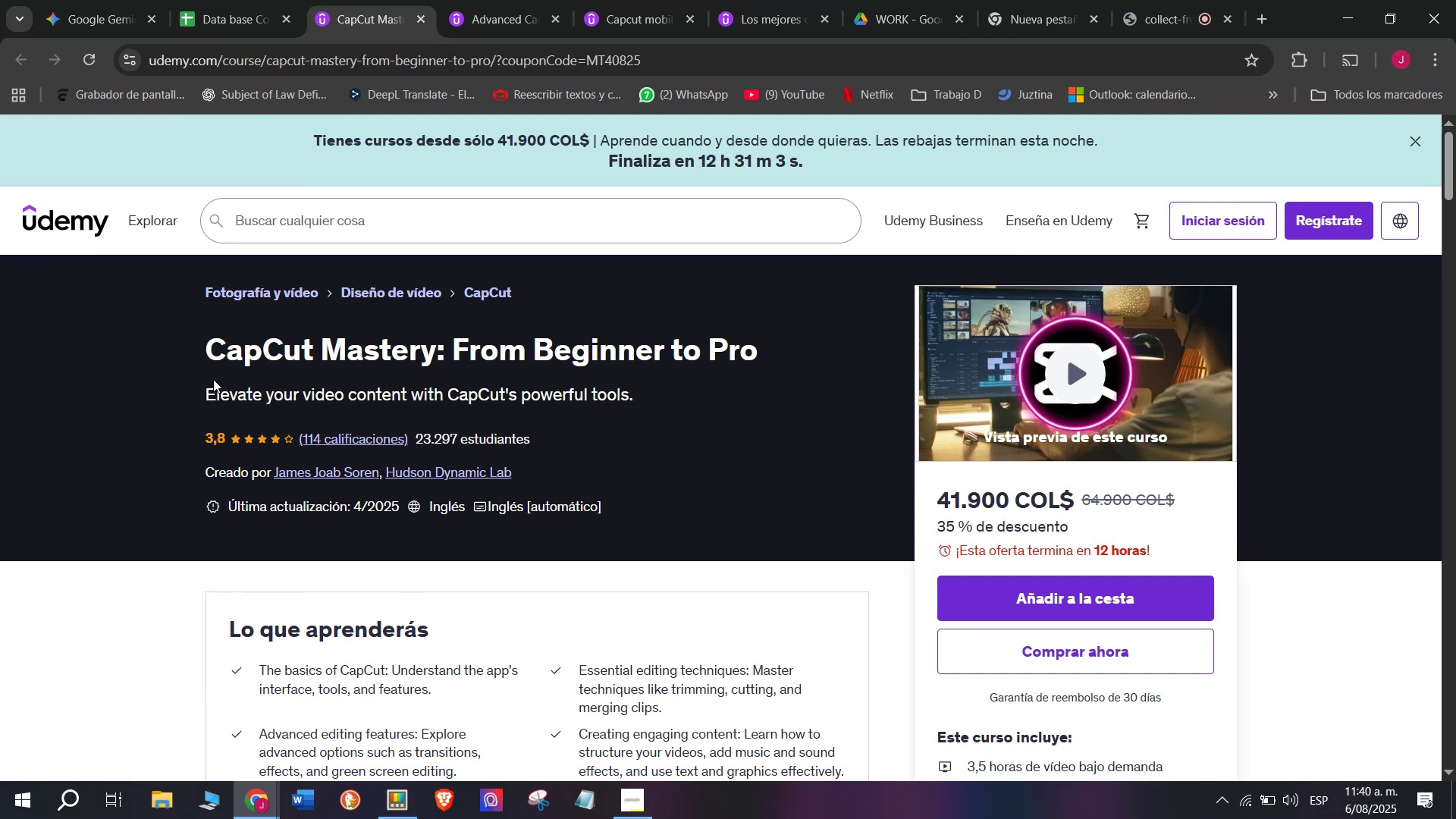 
wait(5.66)
 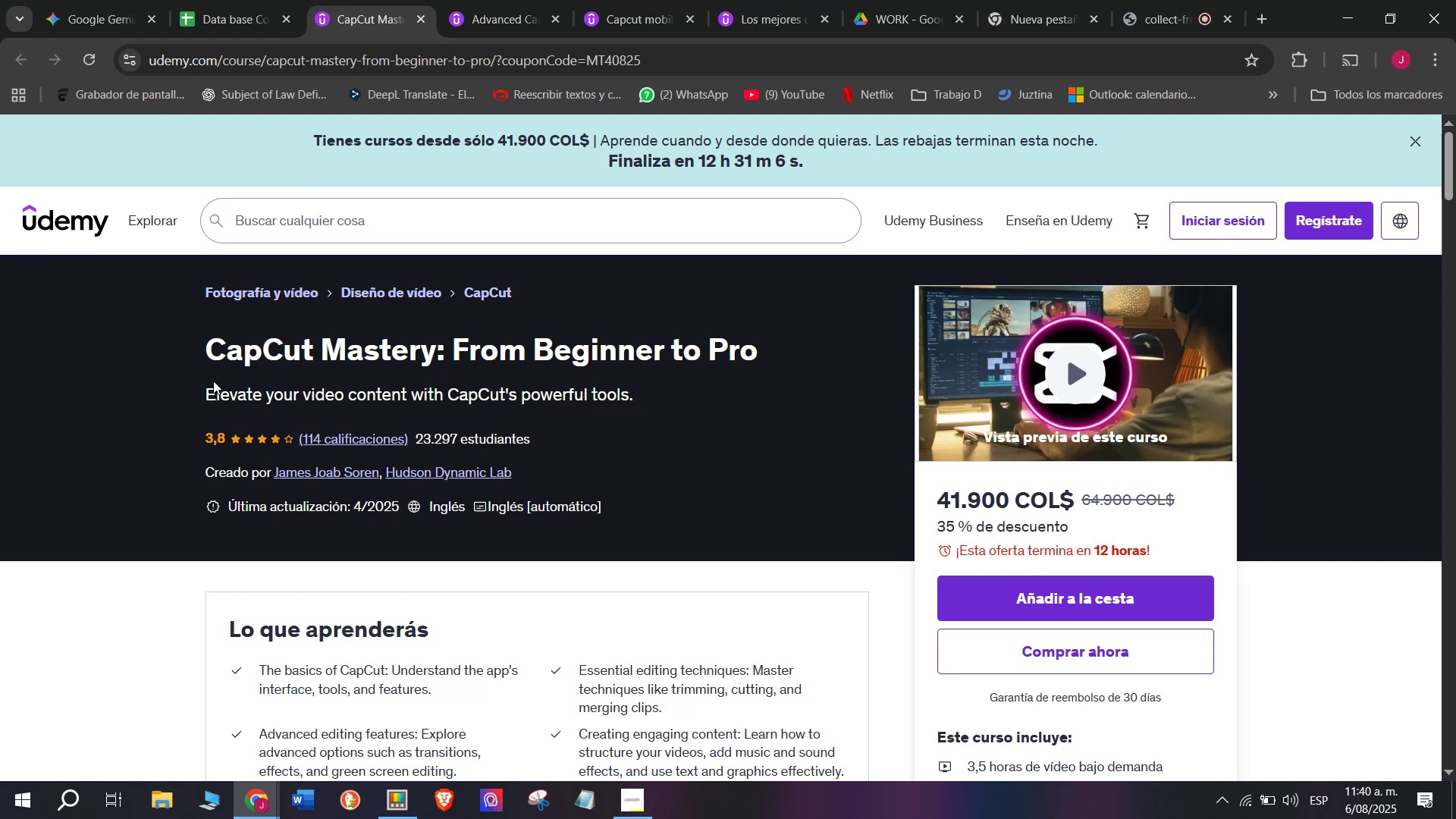 
left_click_drag(start_coordinate=[176, 343], to_coordinate=[752, 335])
 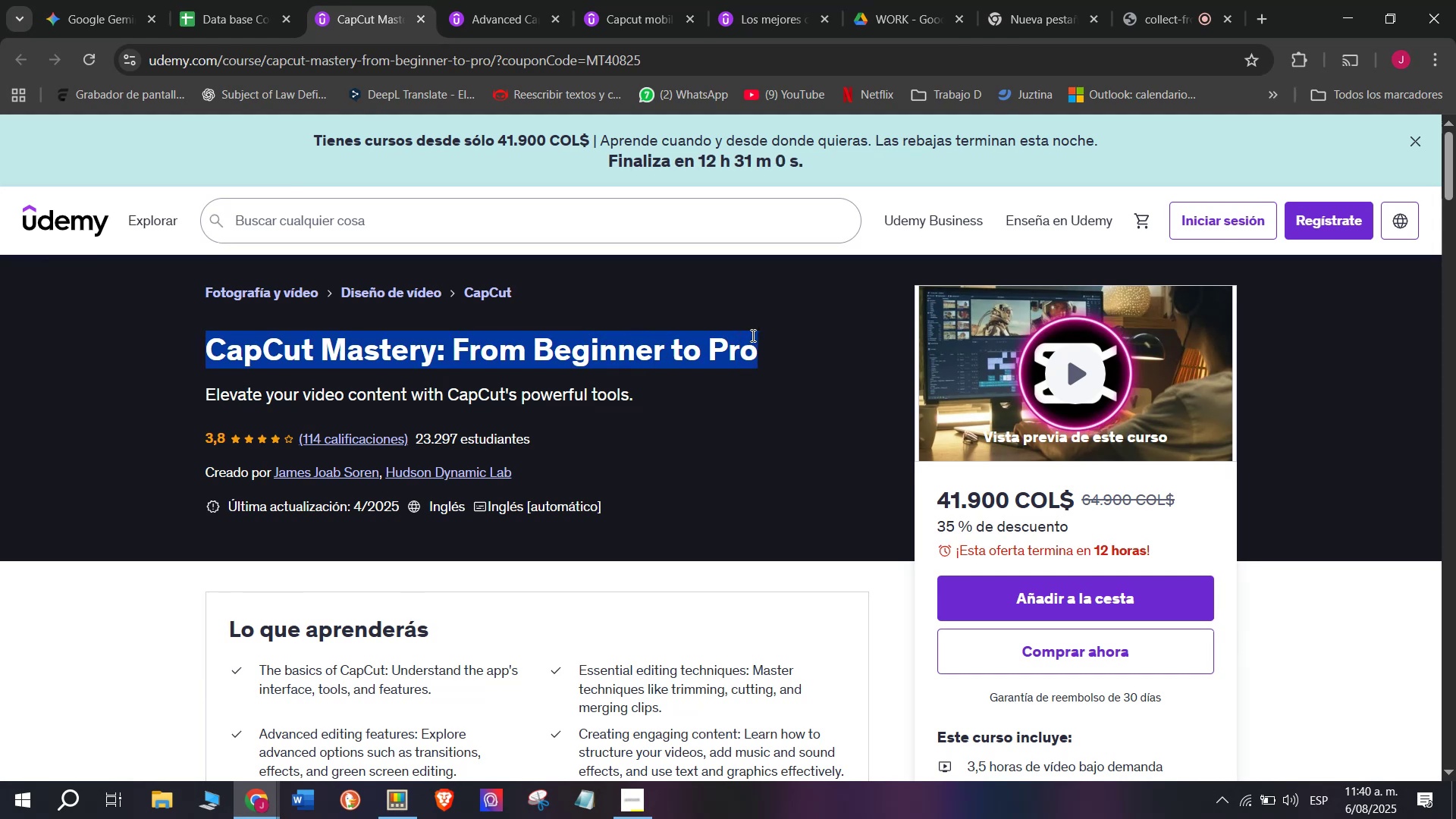 
key(Control+ControlLeft)
 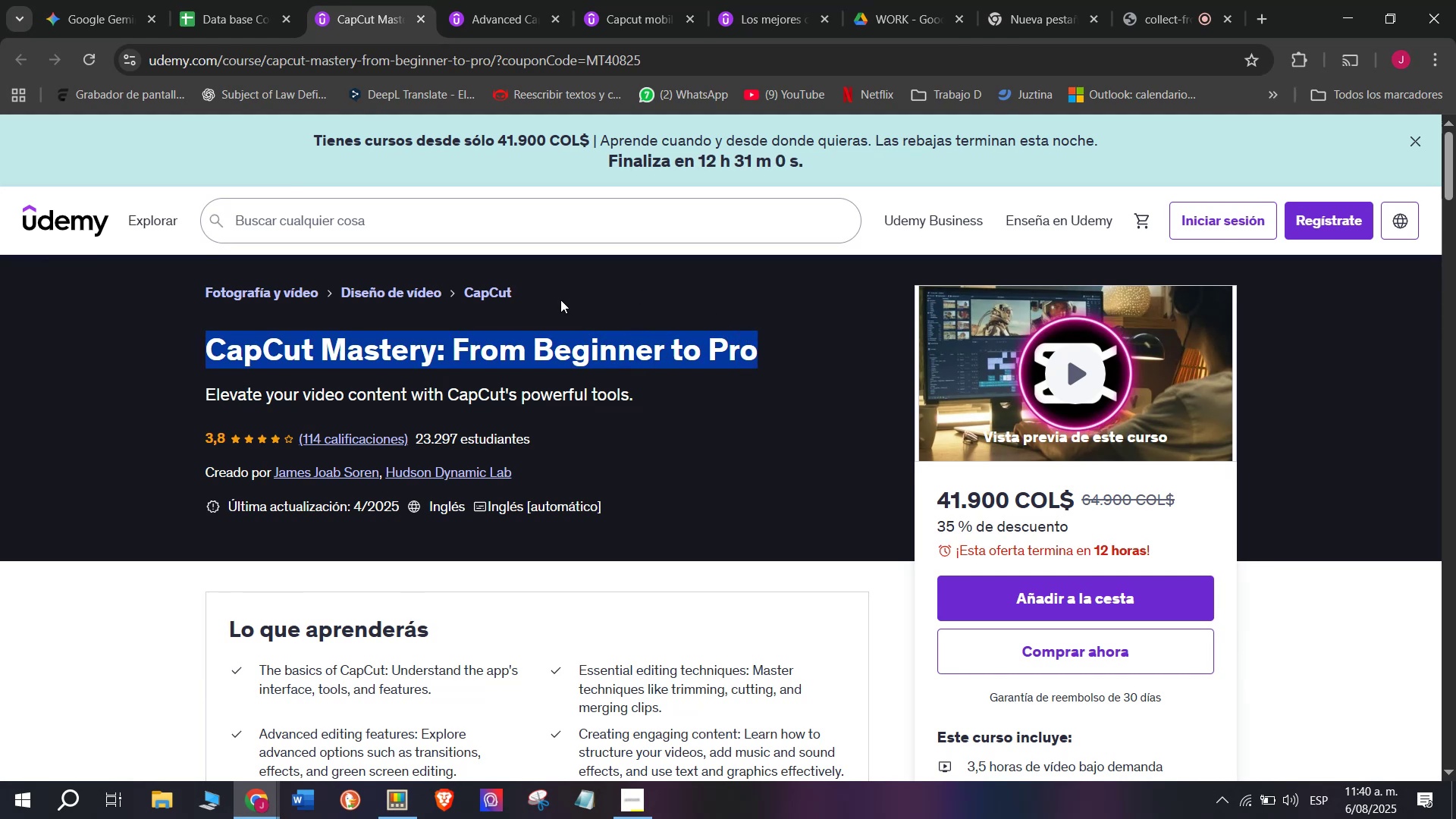 
key(Break)
 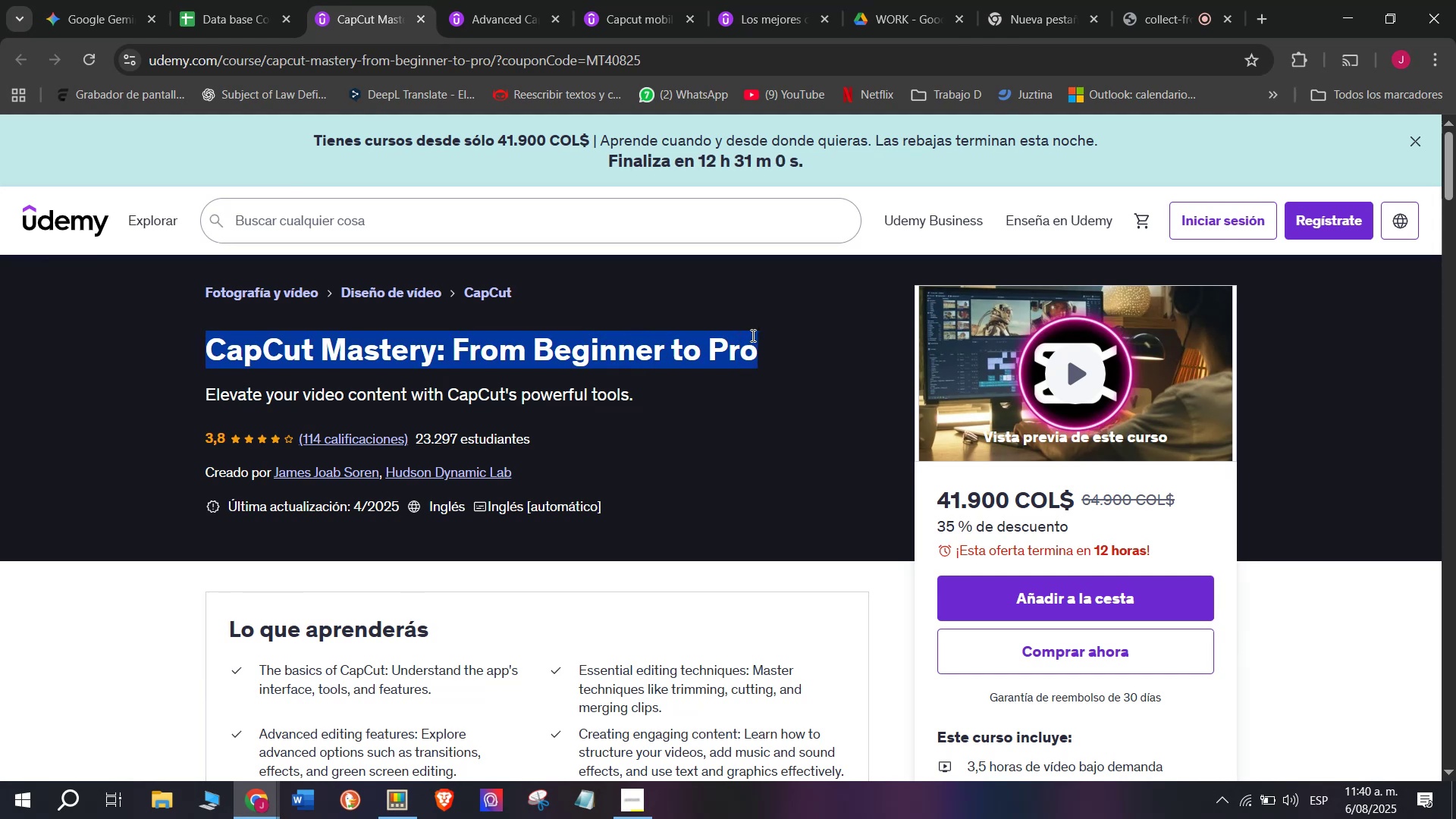 
key(Control+C)
 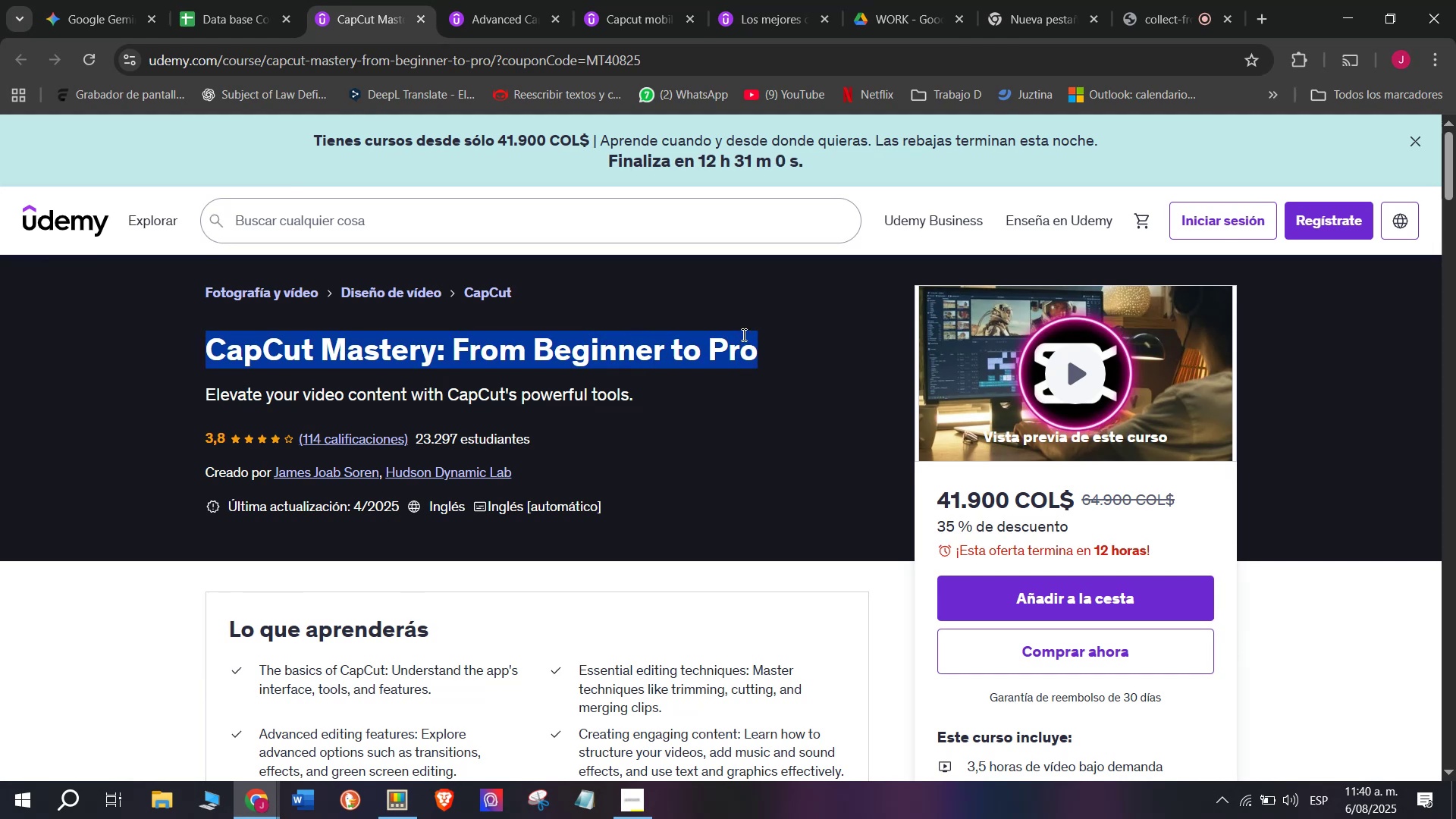 
key(Break)
 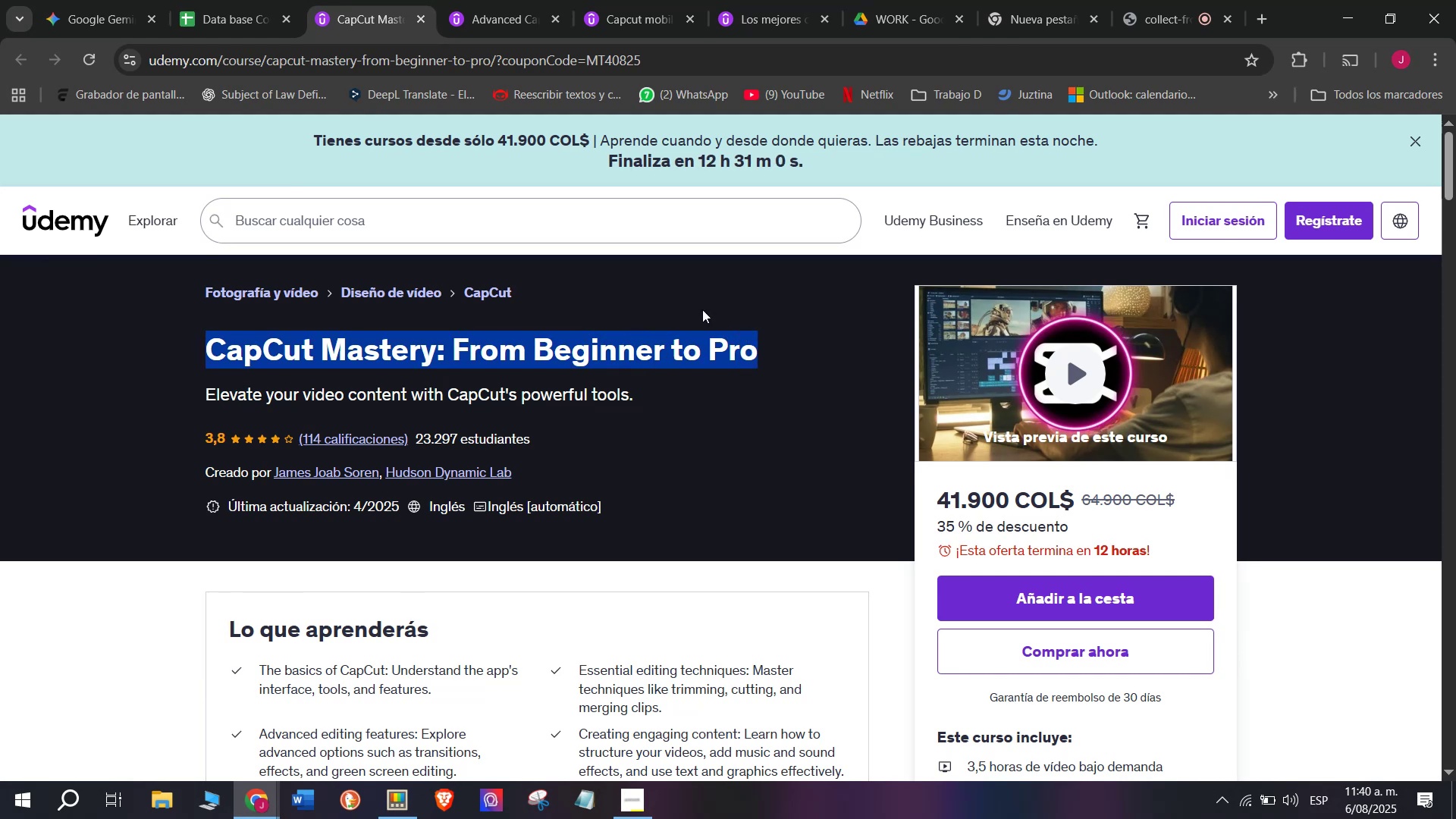 
key(Control+ControlLeft)
 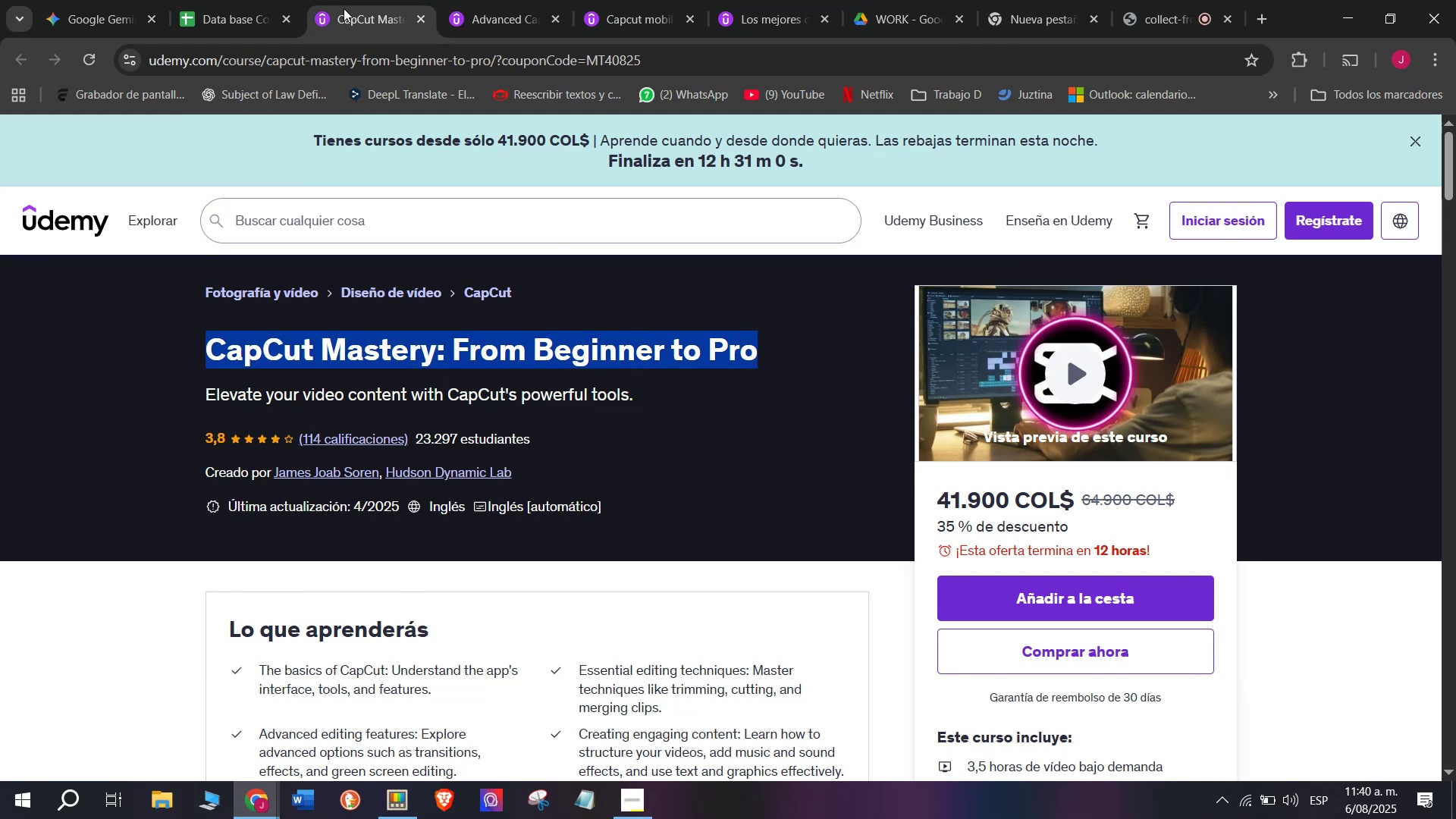 
key(Control+C)
 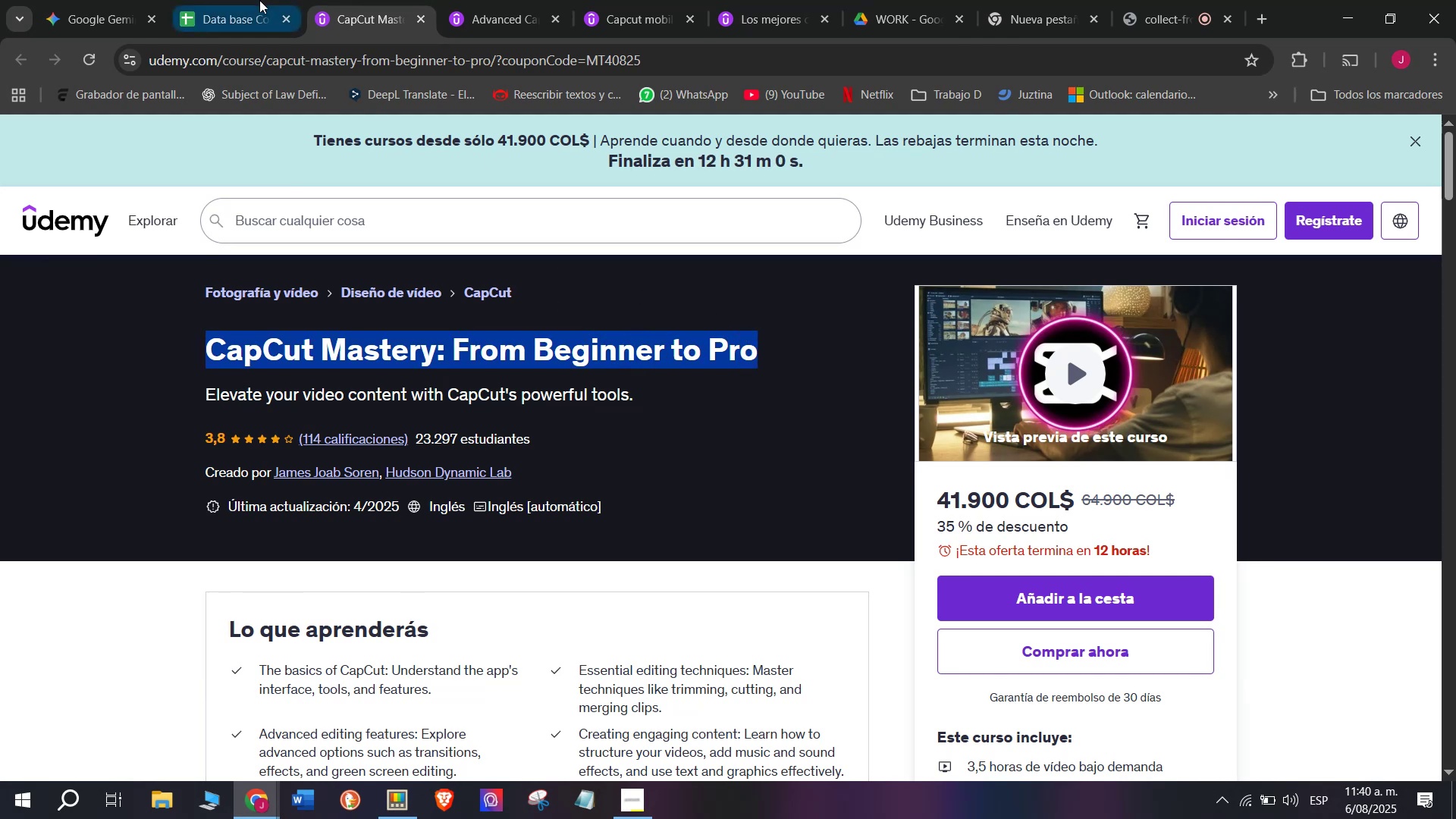 
left_click([238, 0])
 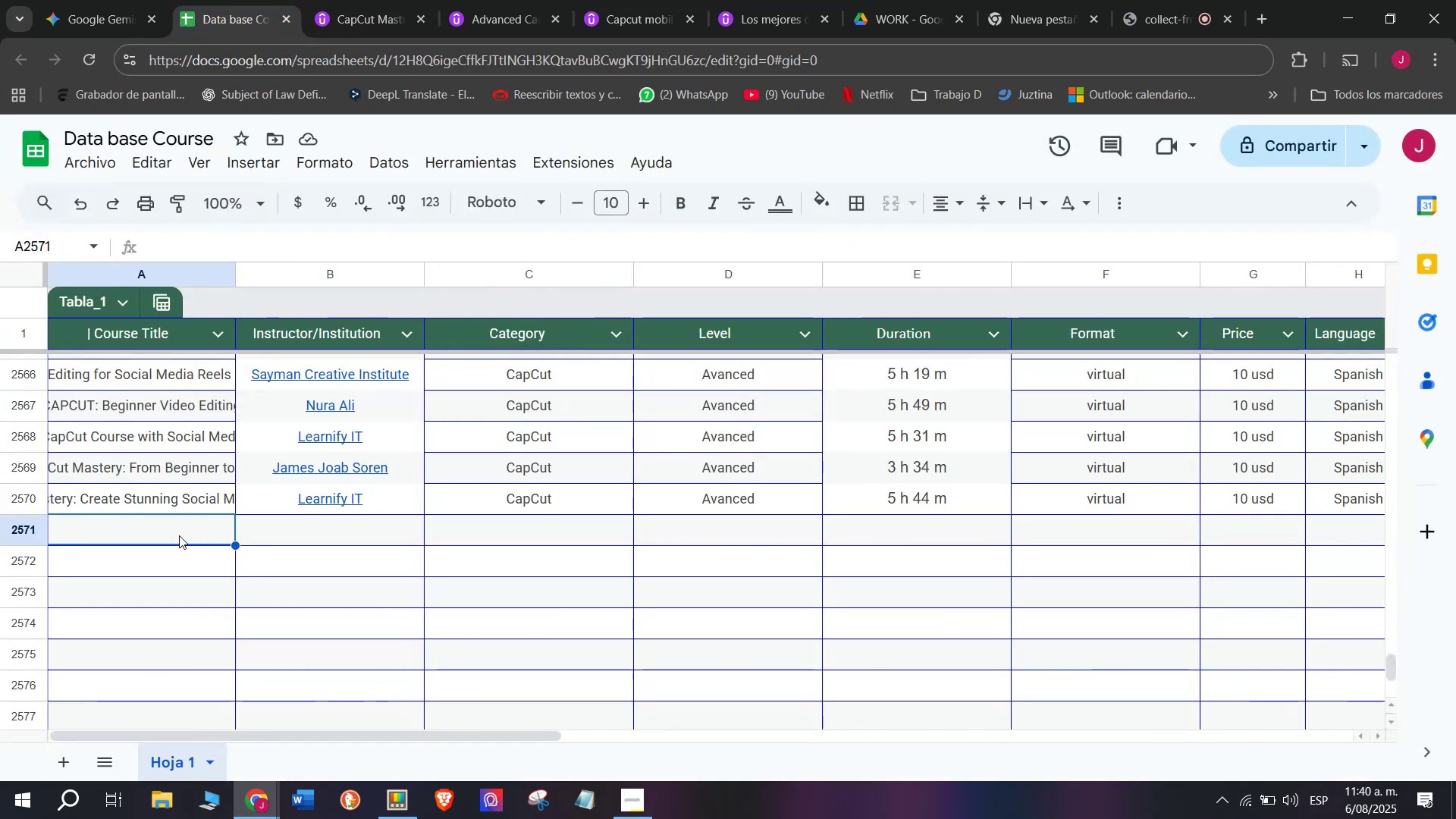 
double_click([169, 530])
 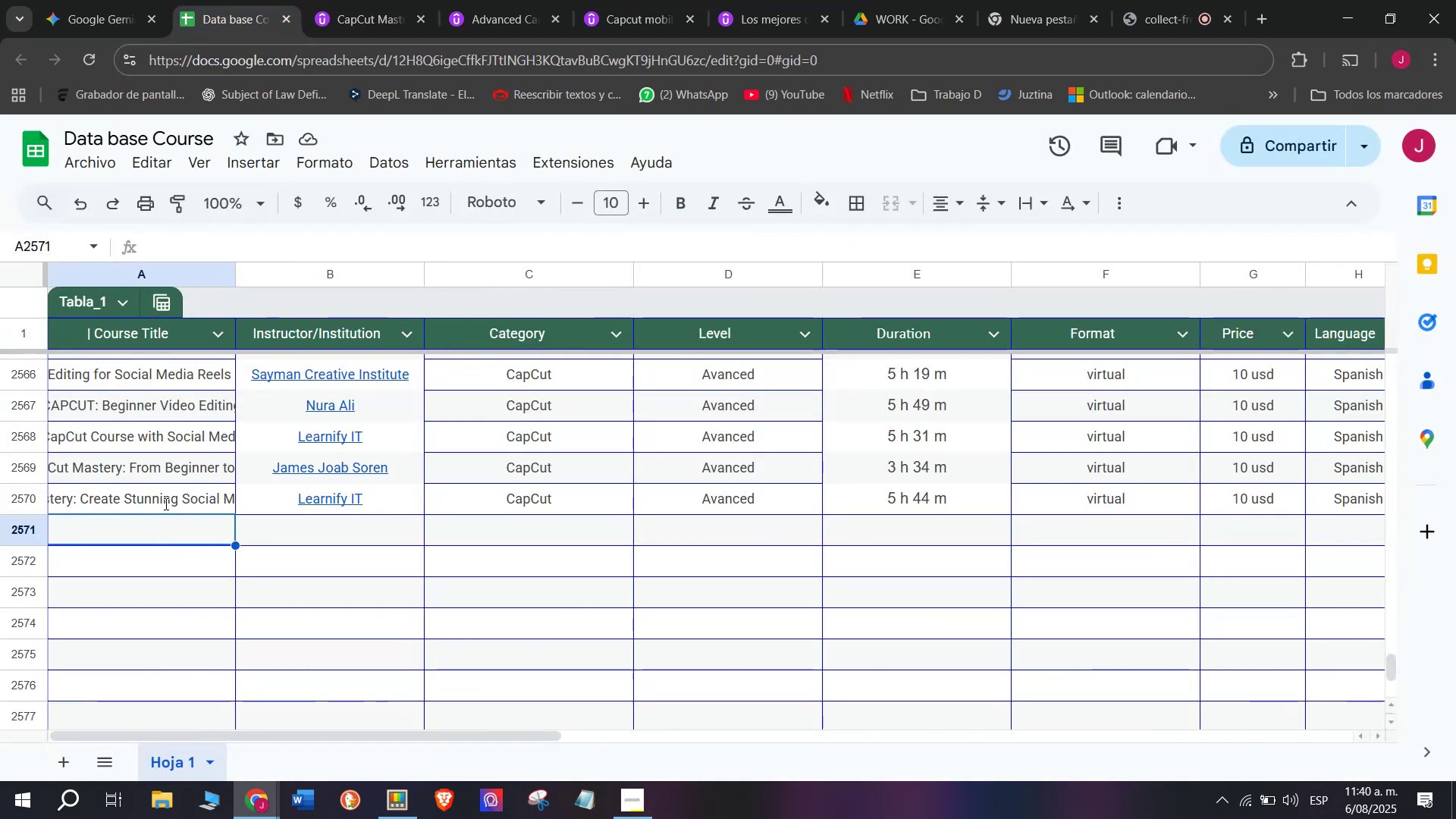 
key(Z)
 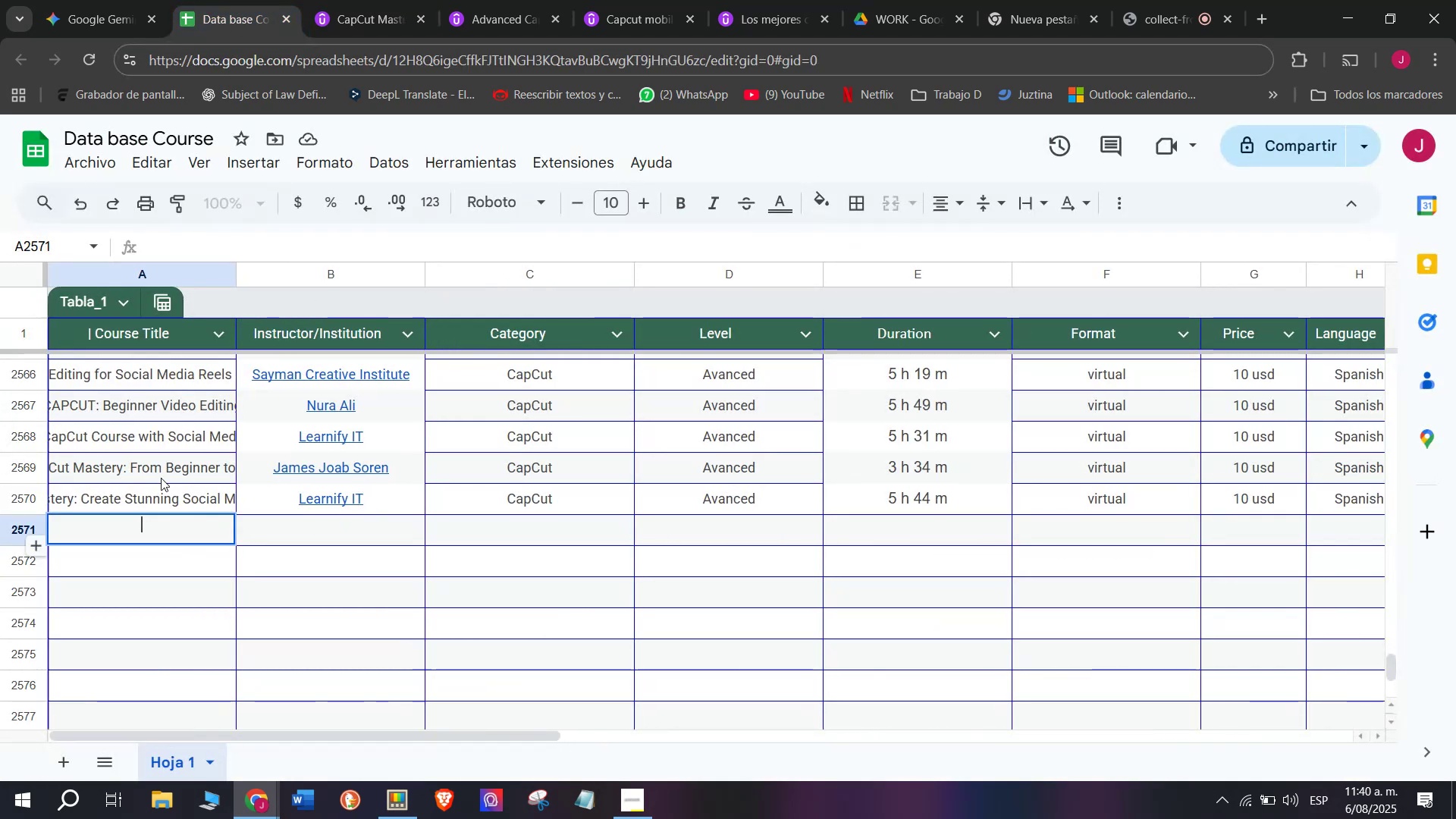 
key(Control+ControlLeft)
 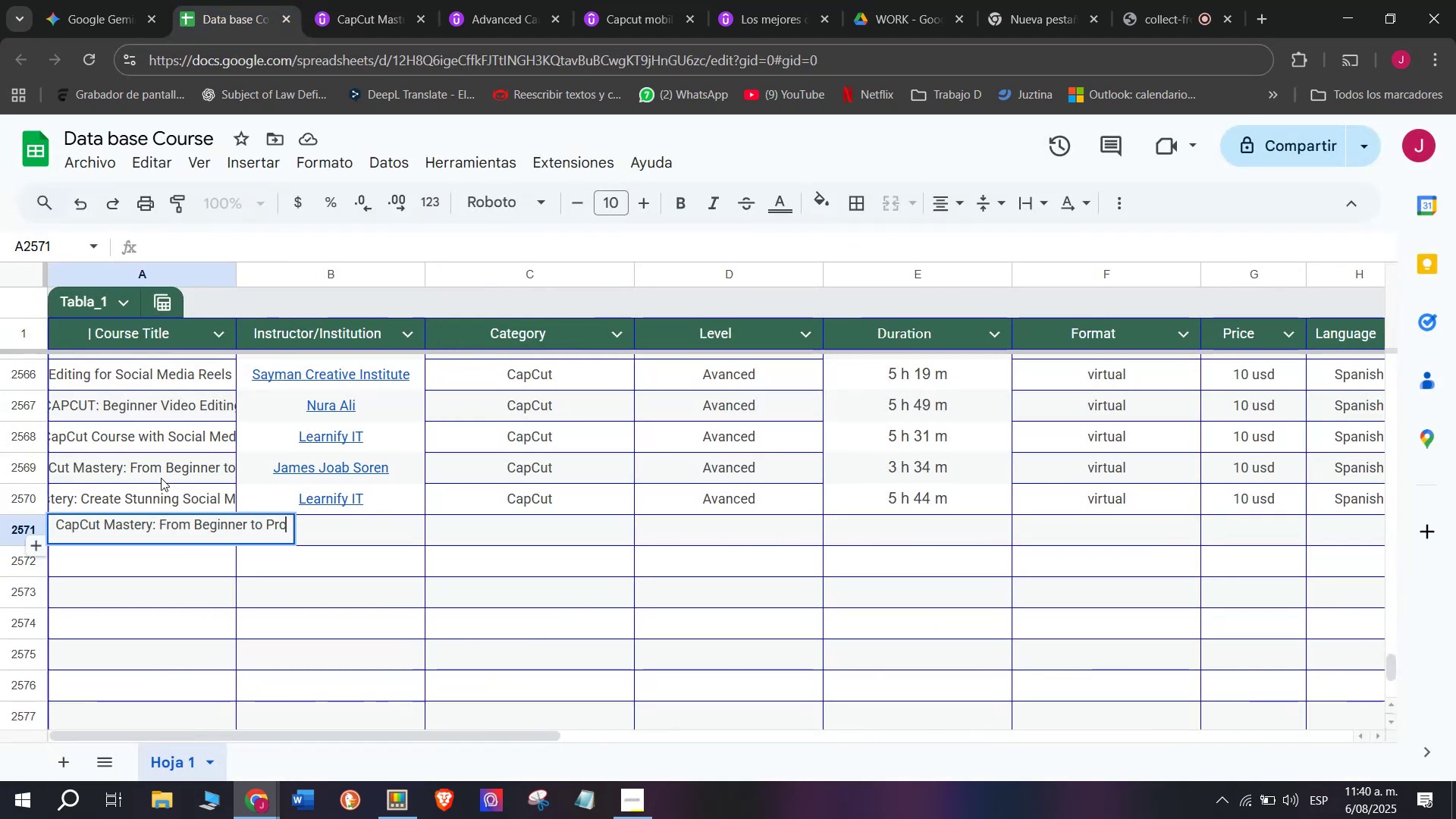 
key(Control+V)
 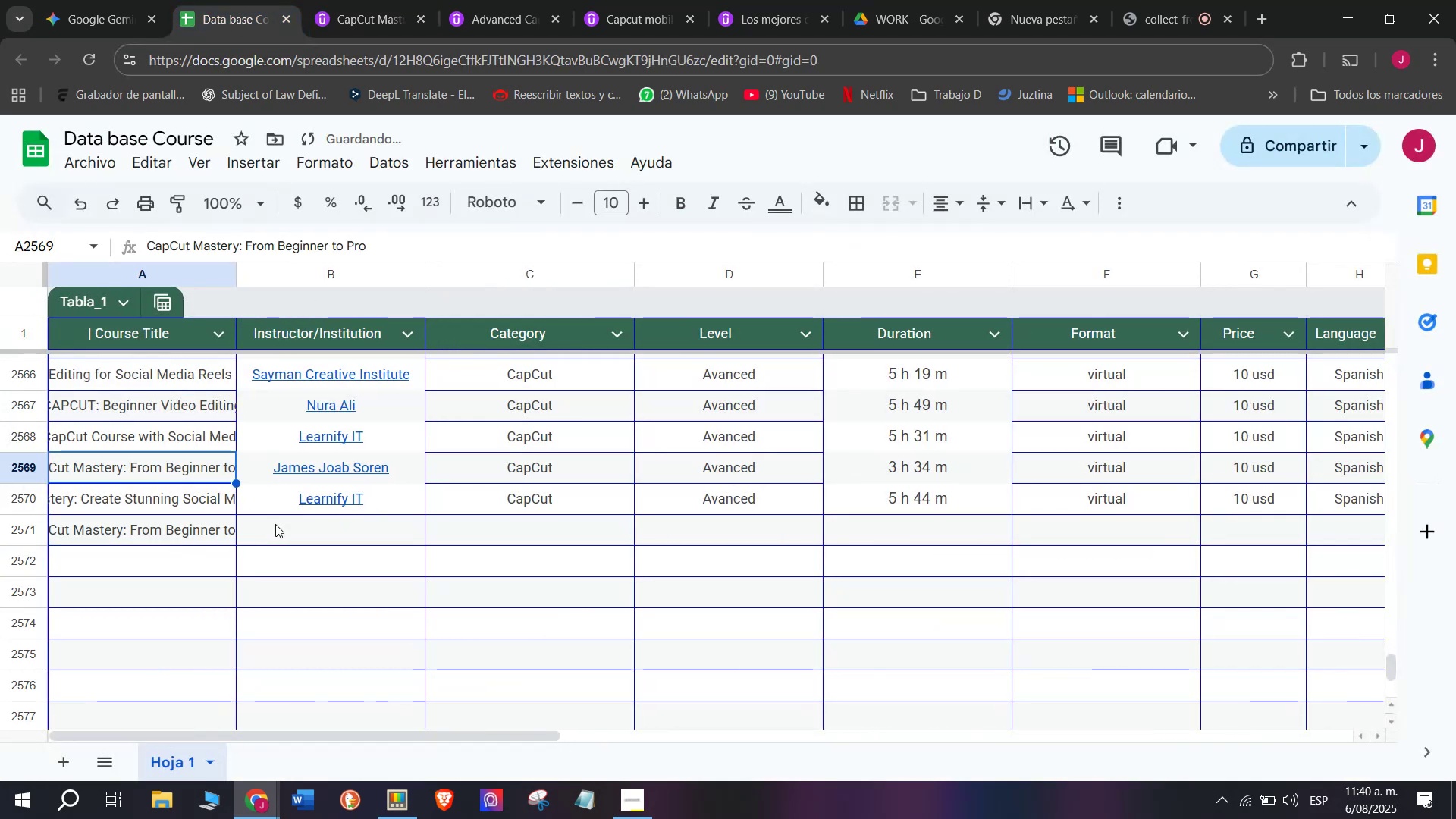 
left_click([290, 520])
 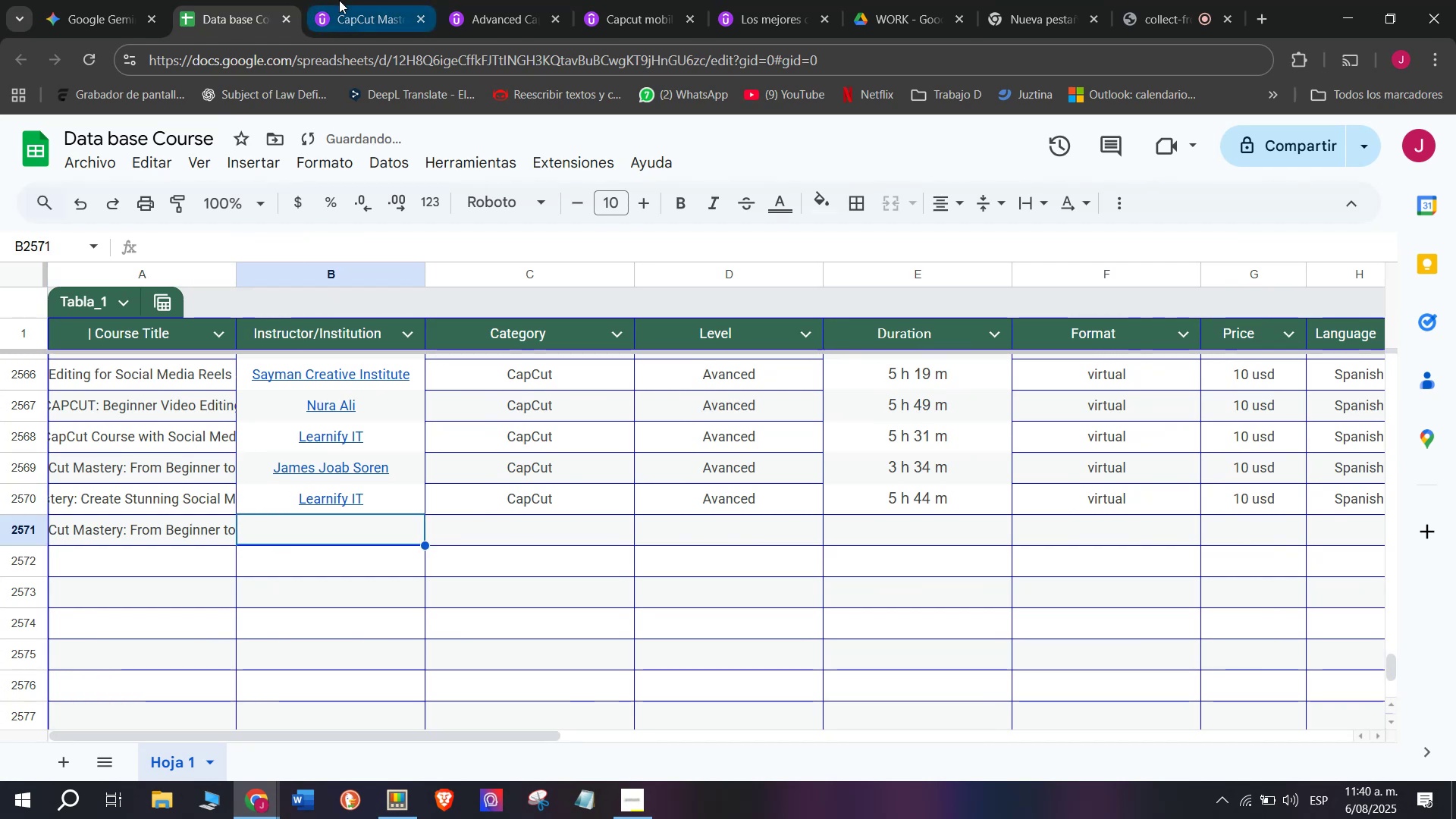 
left_click([356, 0])
 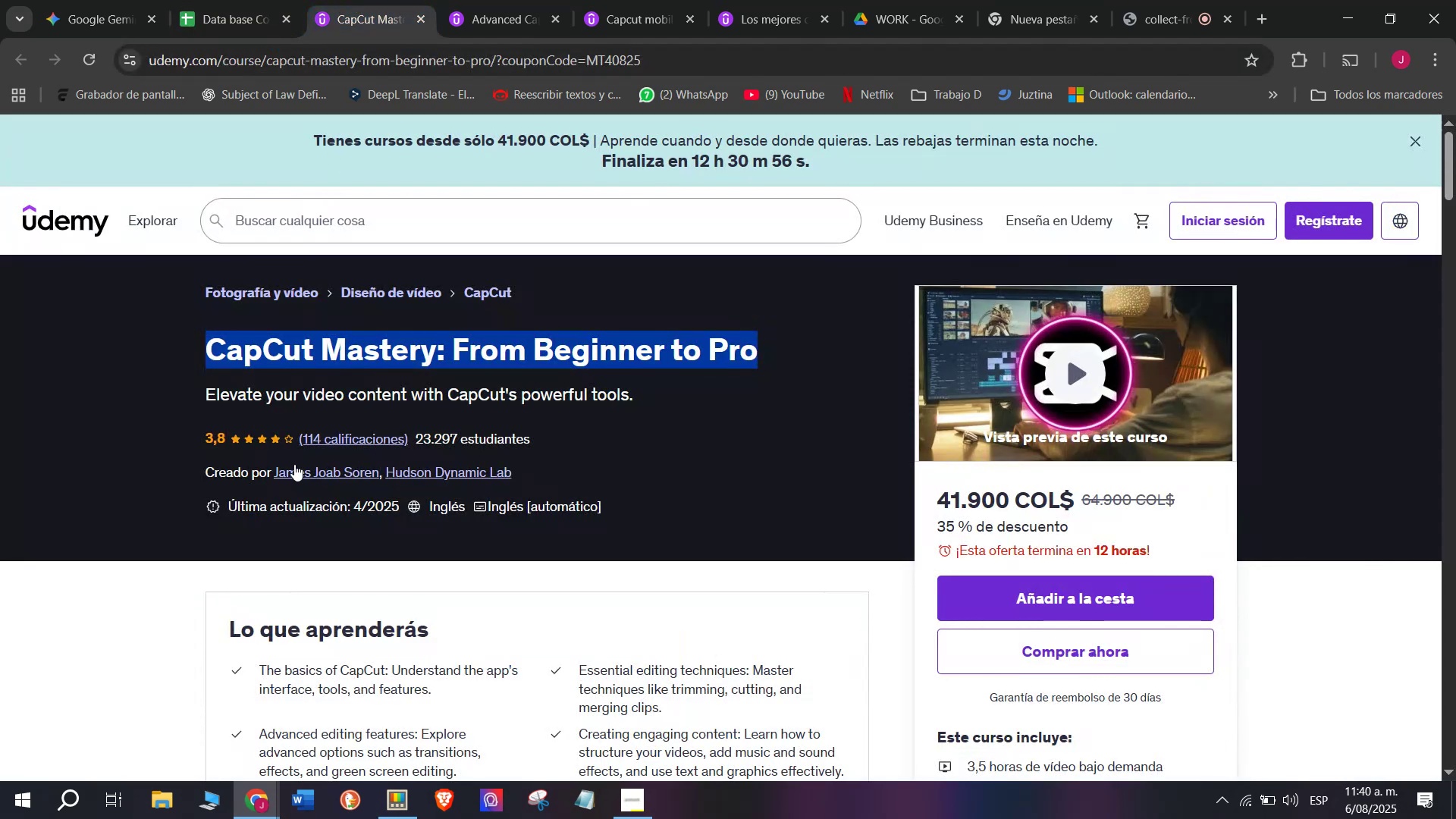 
left_click([297, 467])
 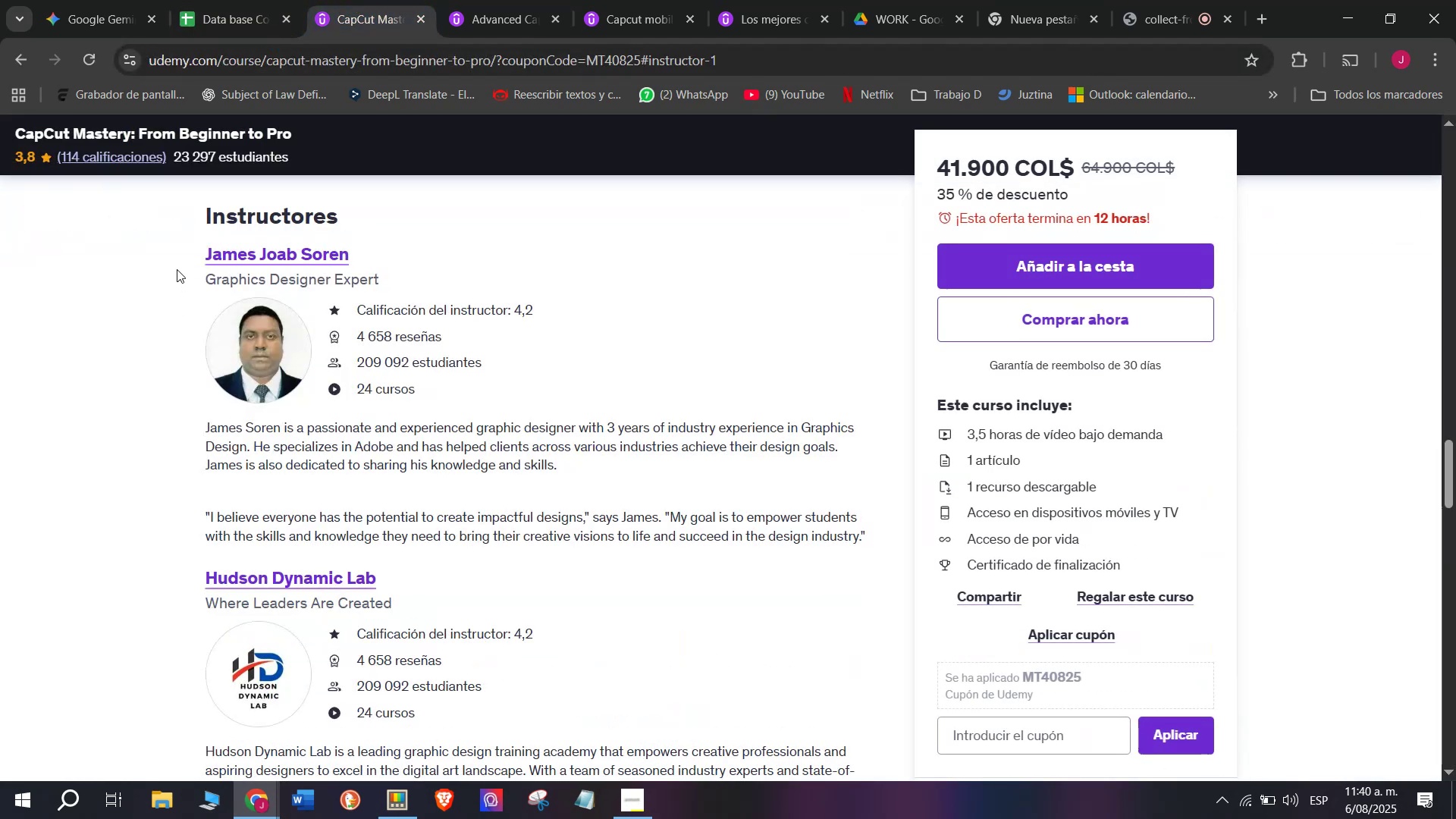 
left_click_drag(start_coordinate=[178, 257], to_coordinate=[366, 236])
 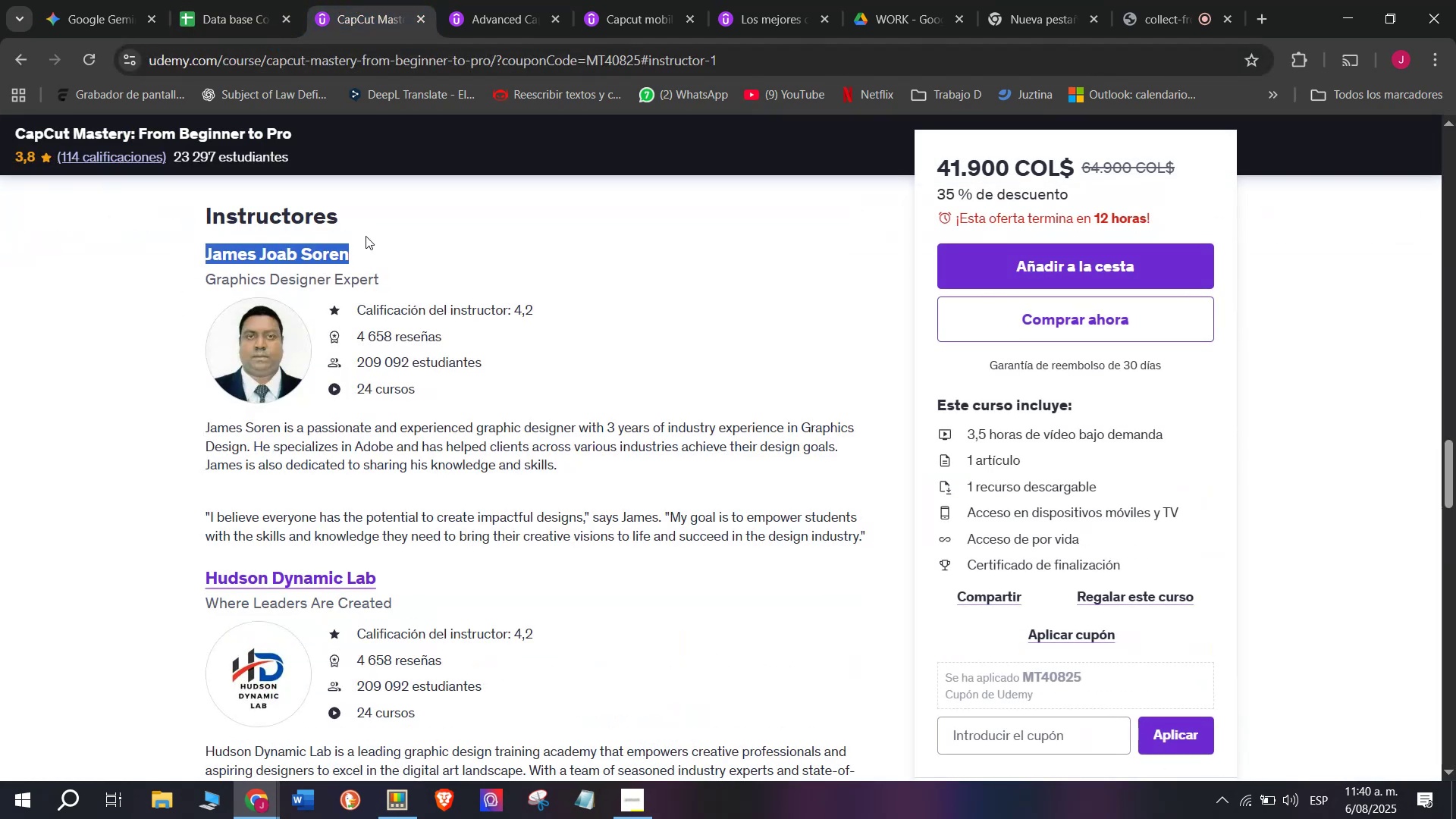 
key(Break)
 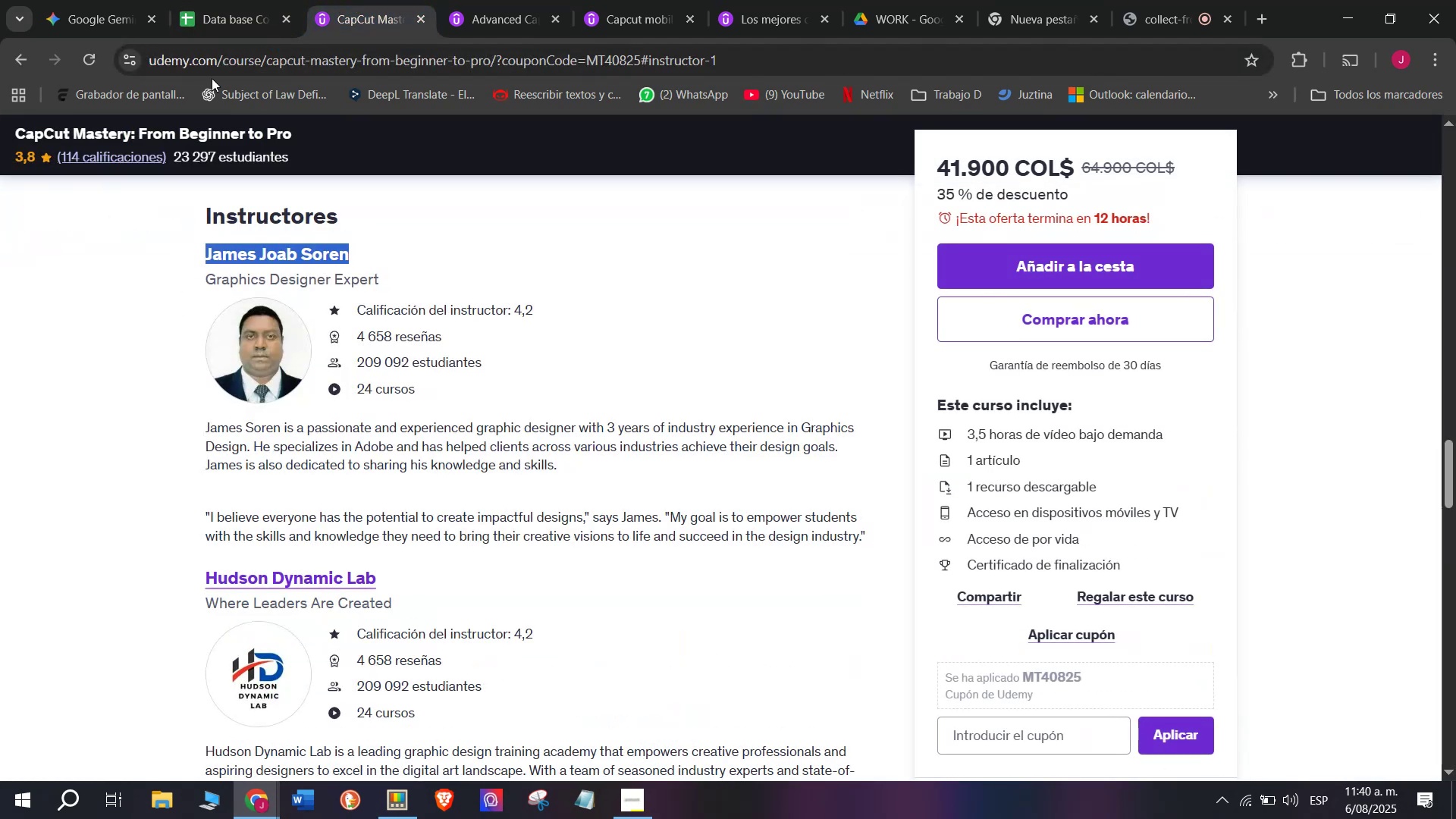 
key(Control+ControlLeft)
 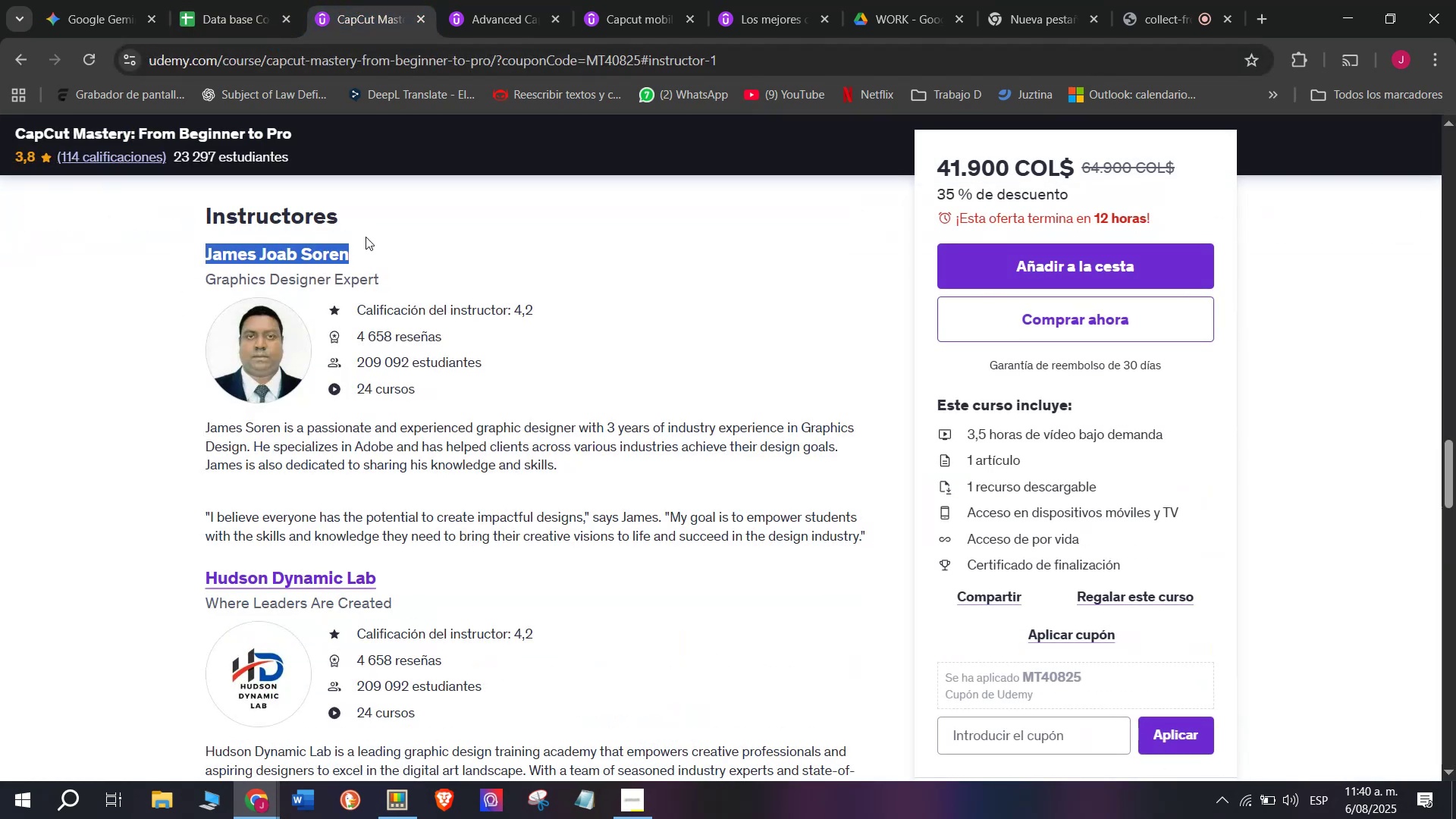 
key(Control+C)
 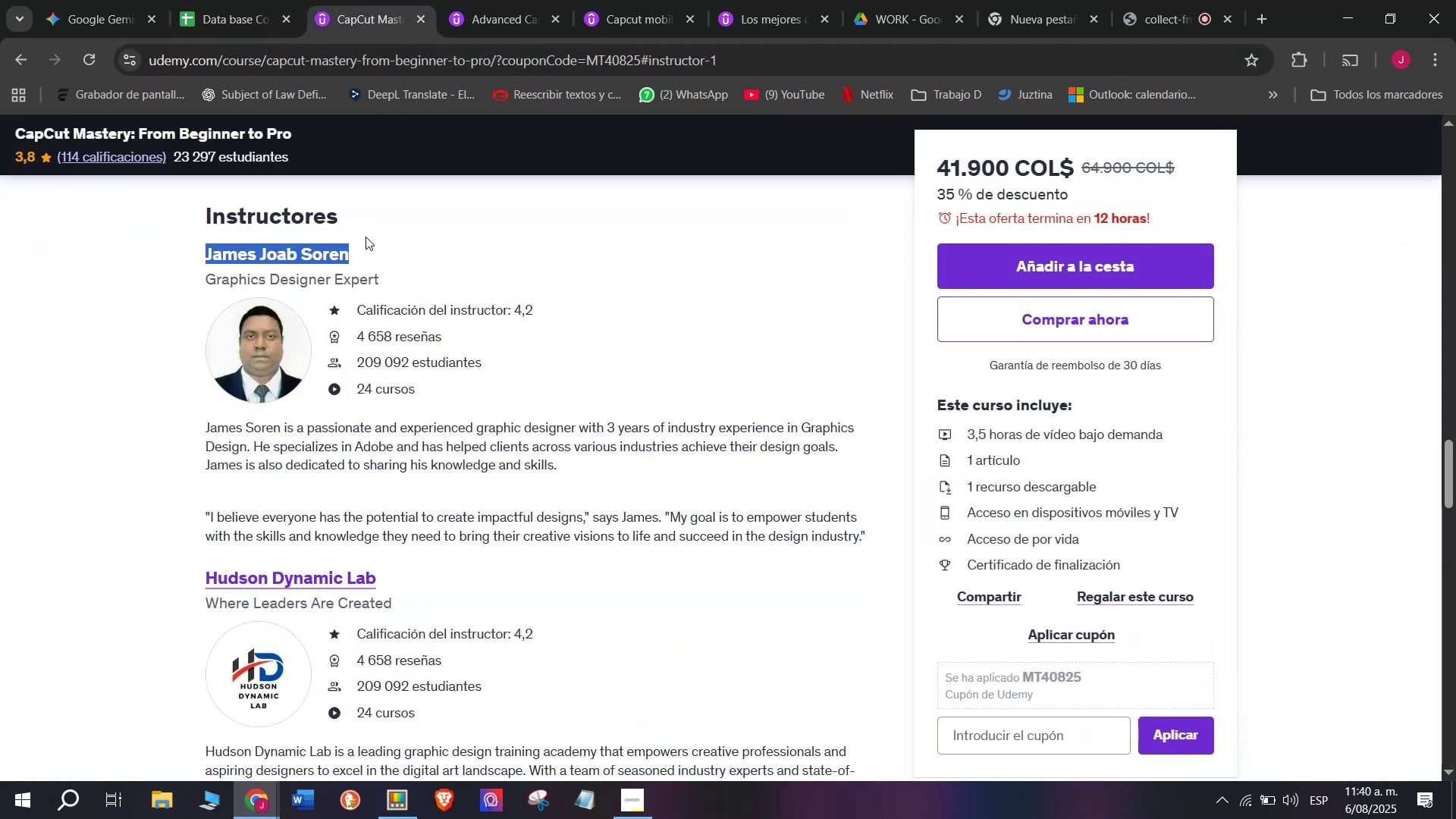 
key(Control+ControlLeft)
 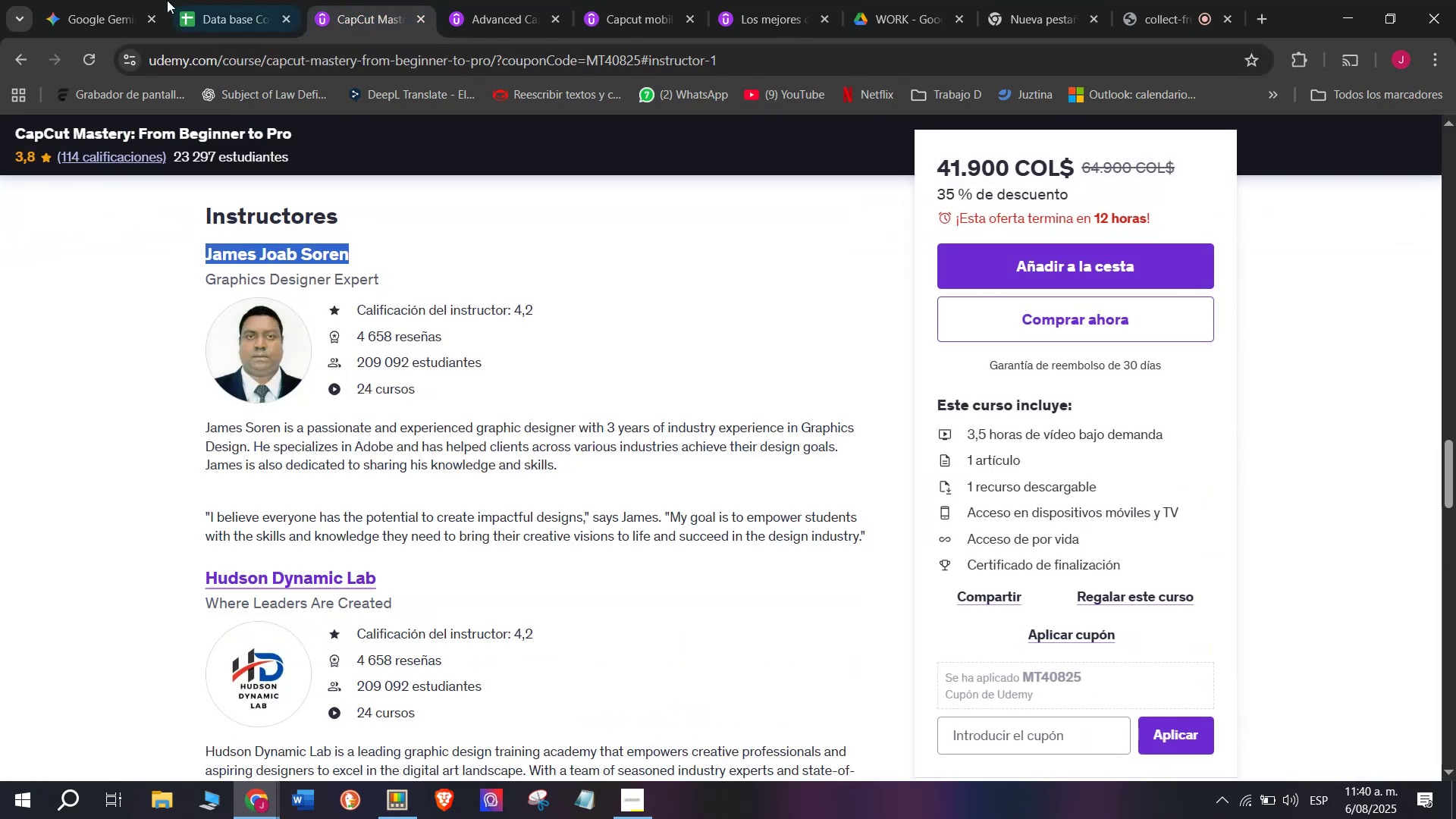 
key(Break)
 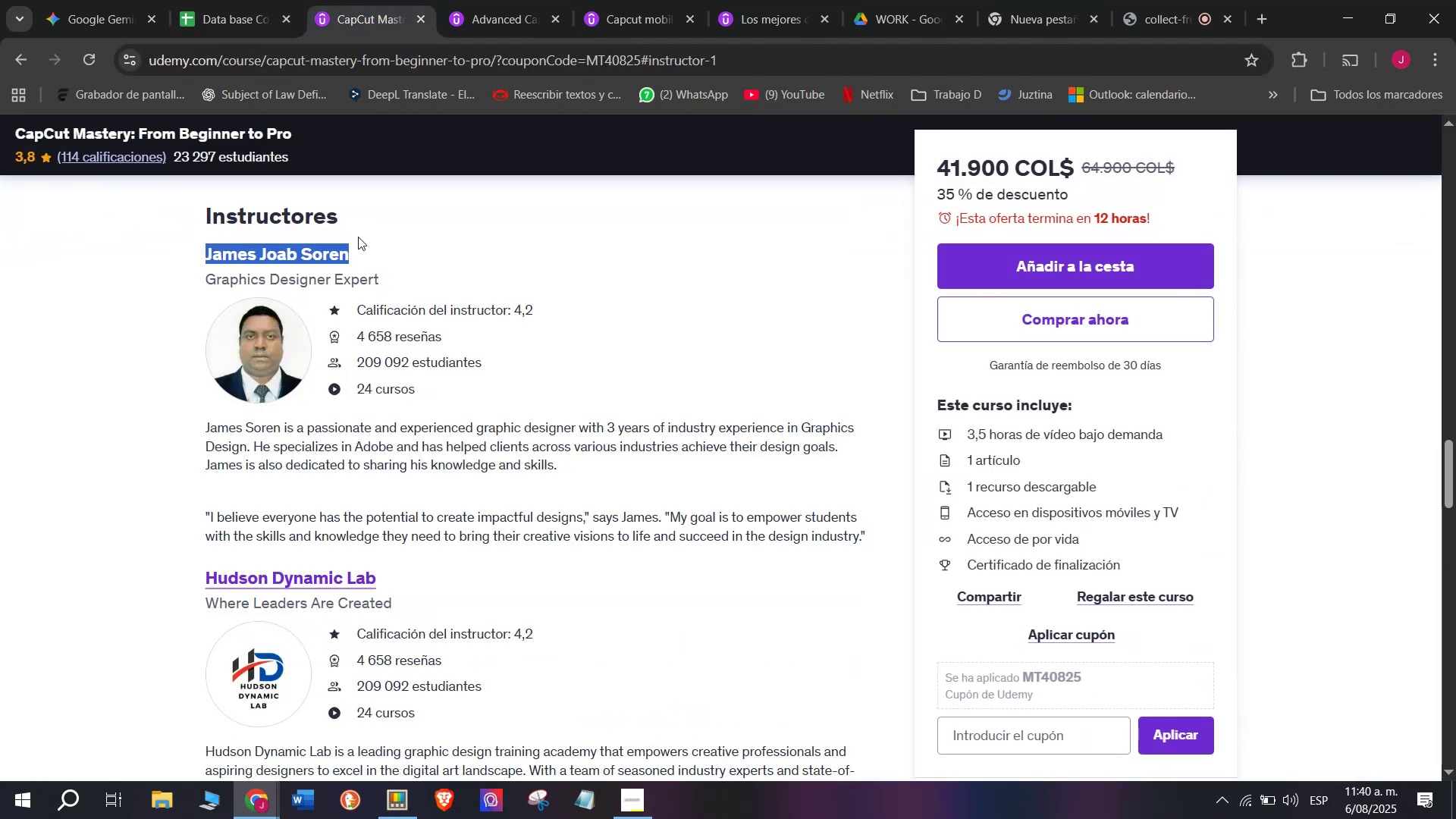 
key(Control+C)
 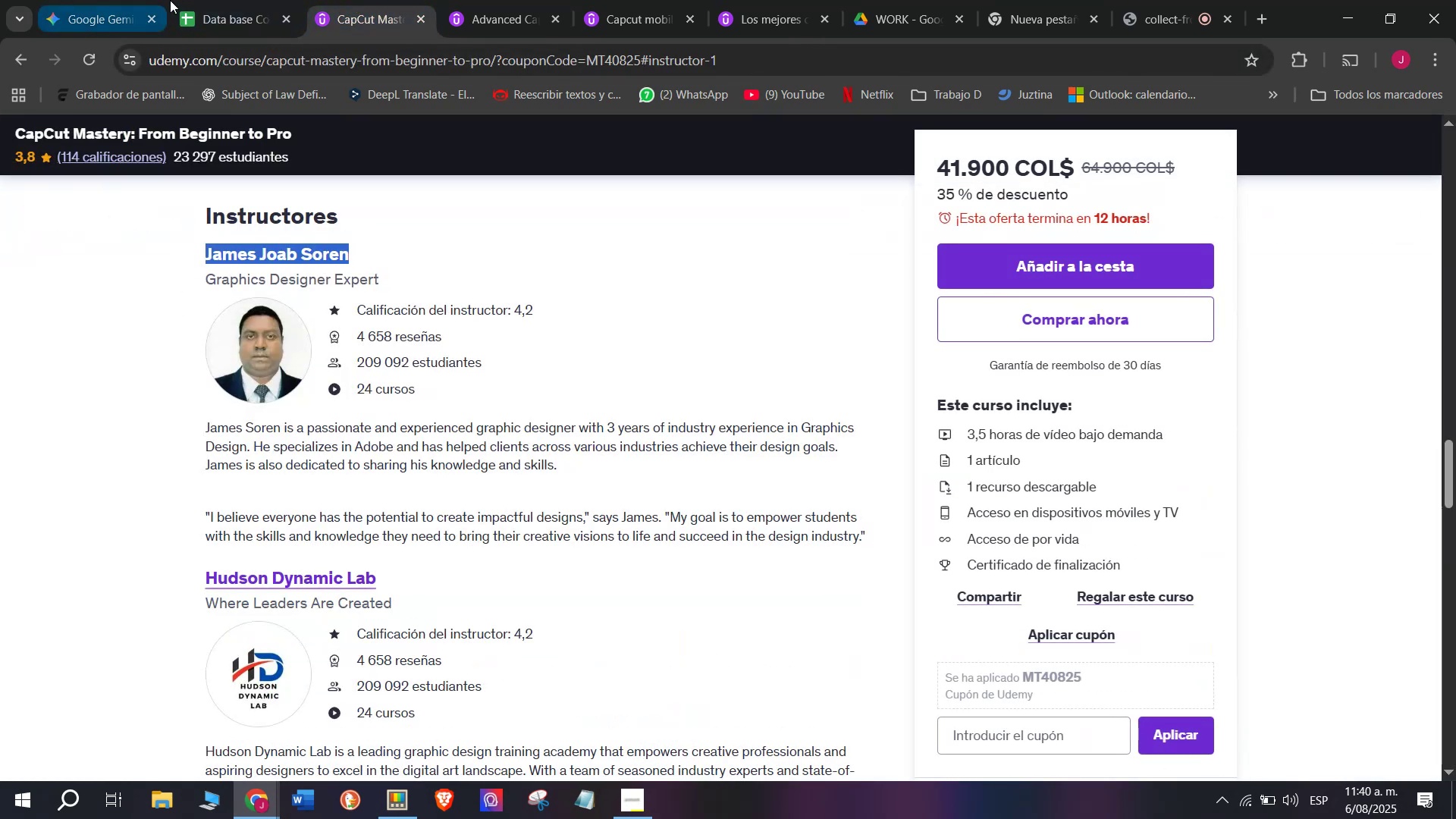 
left_click([206, 0])
 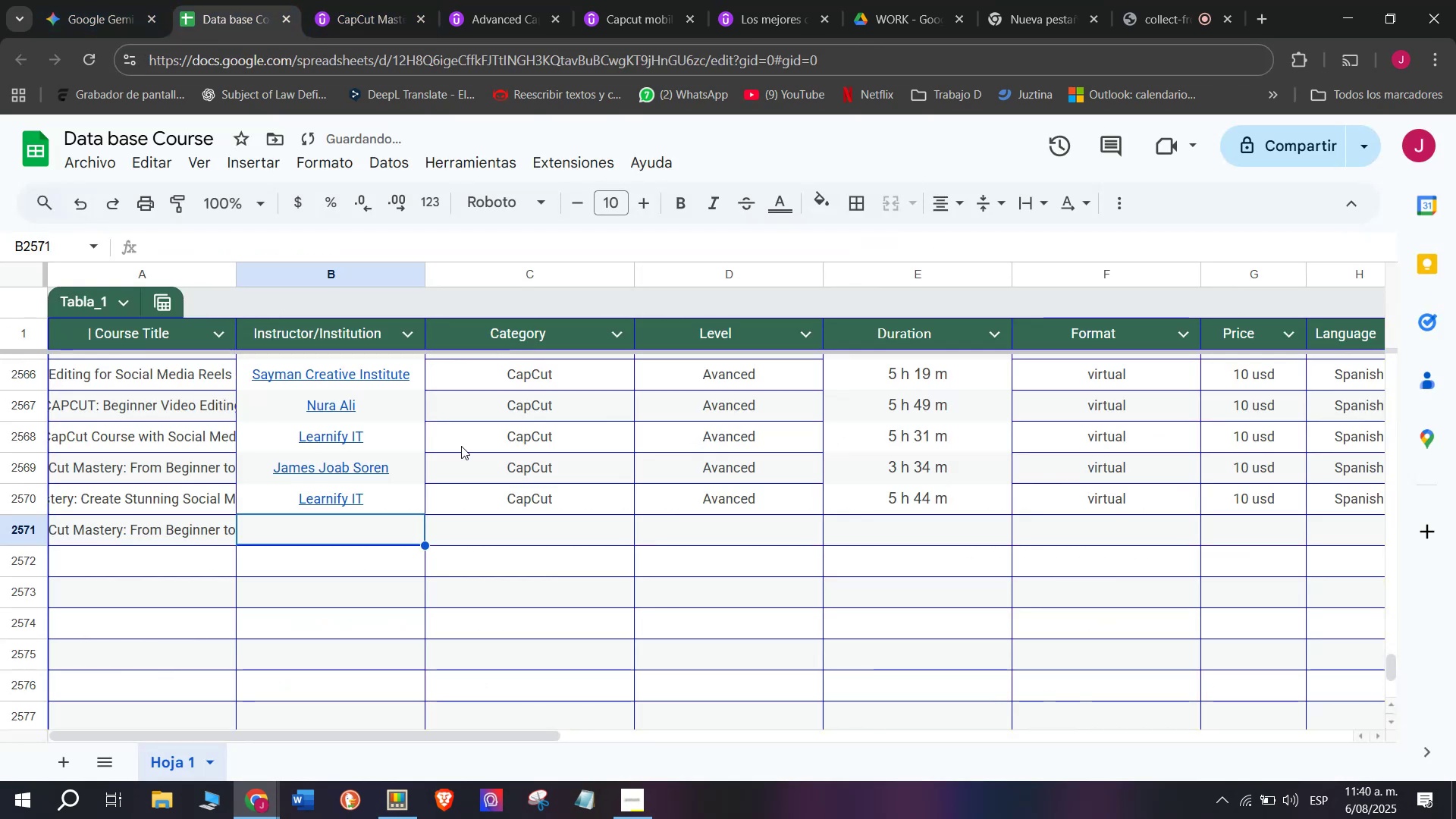 
key(Control+ControlLeft)
 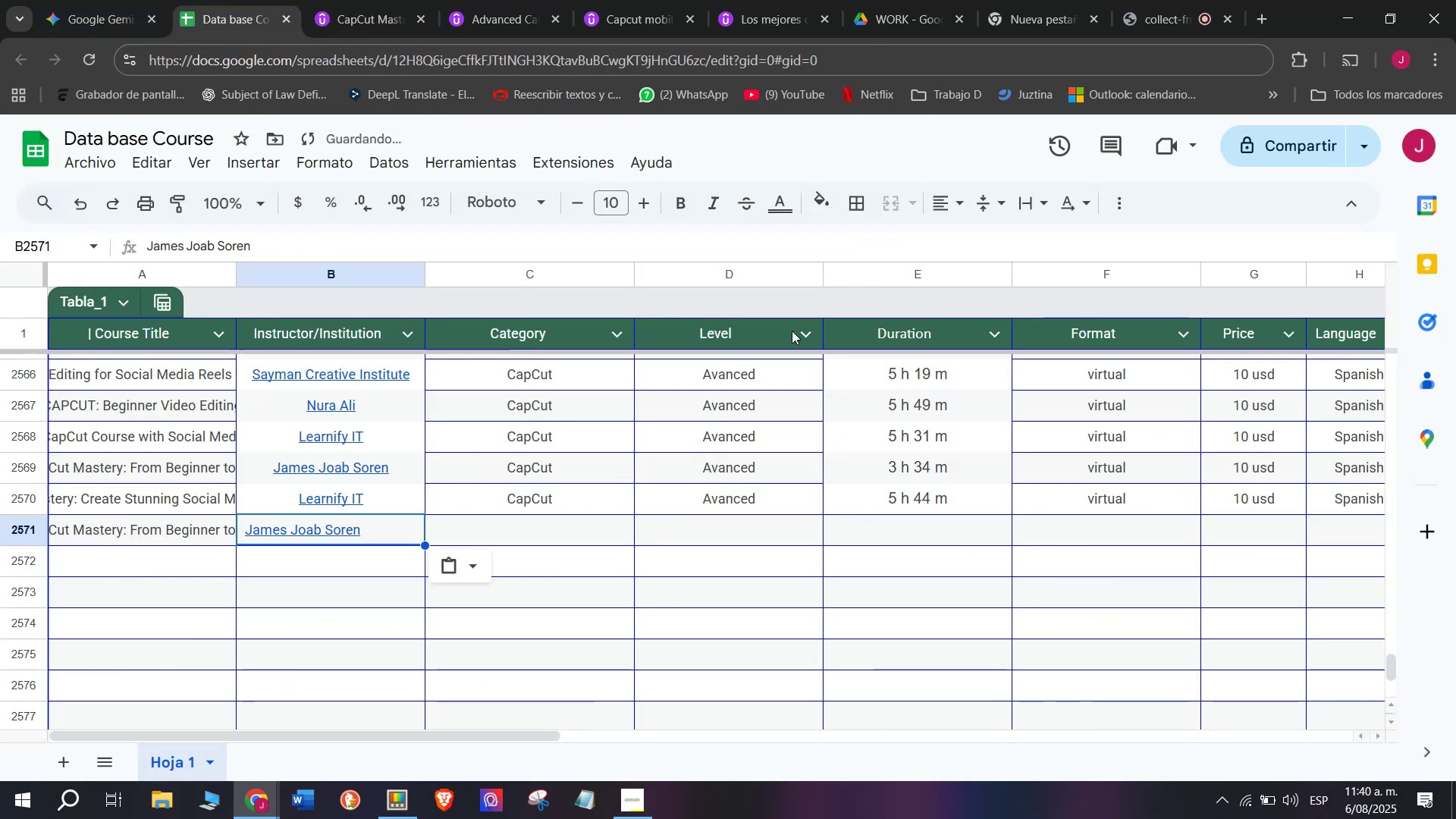 
key(Z)
 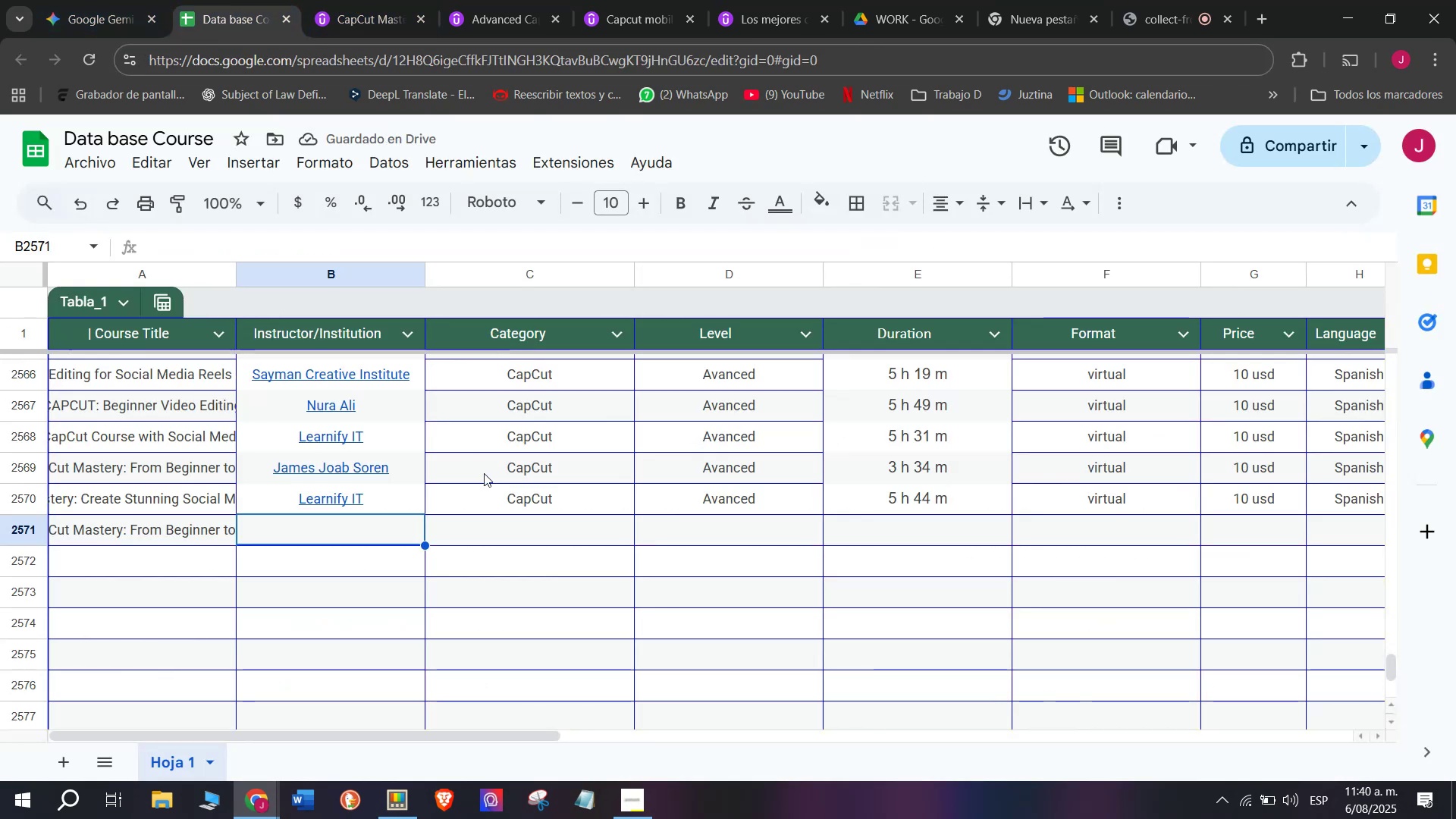 
key(Control+V)
 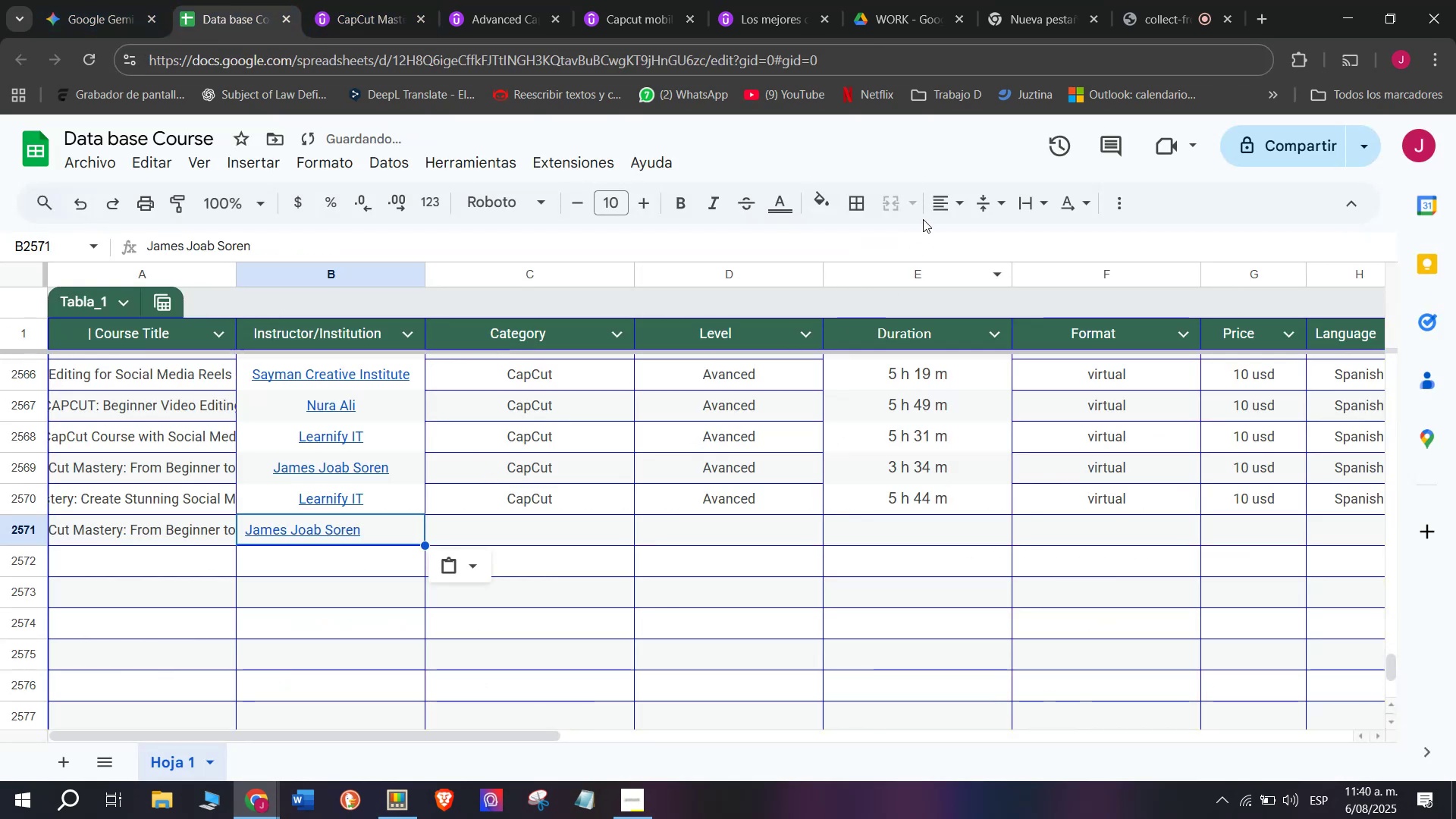 
left_click([935, 201])
 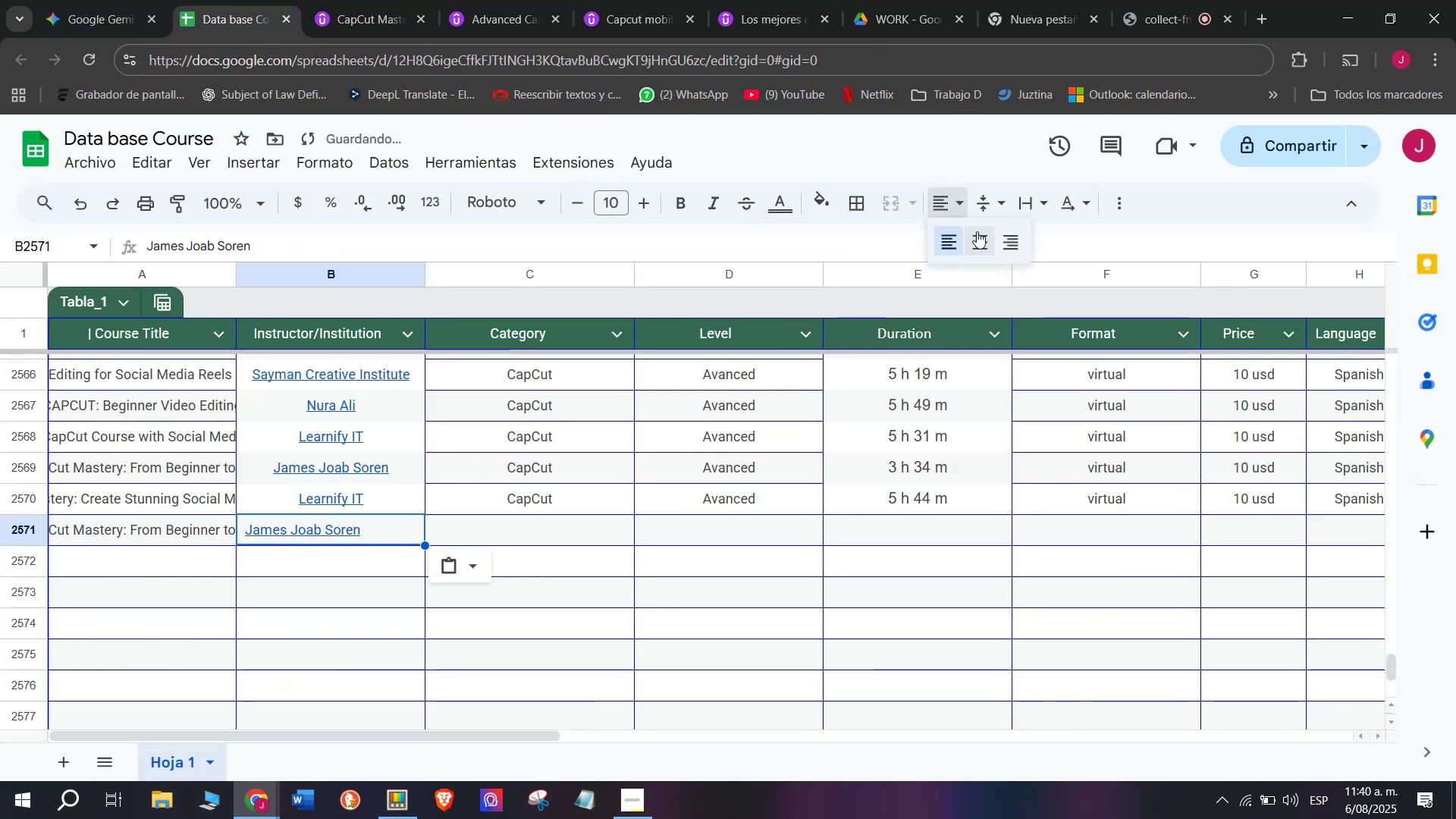 
left_click([977, 231])
 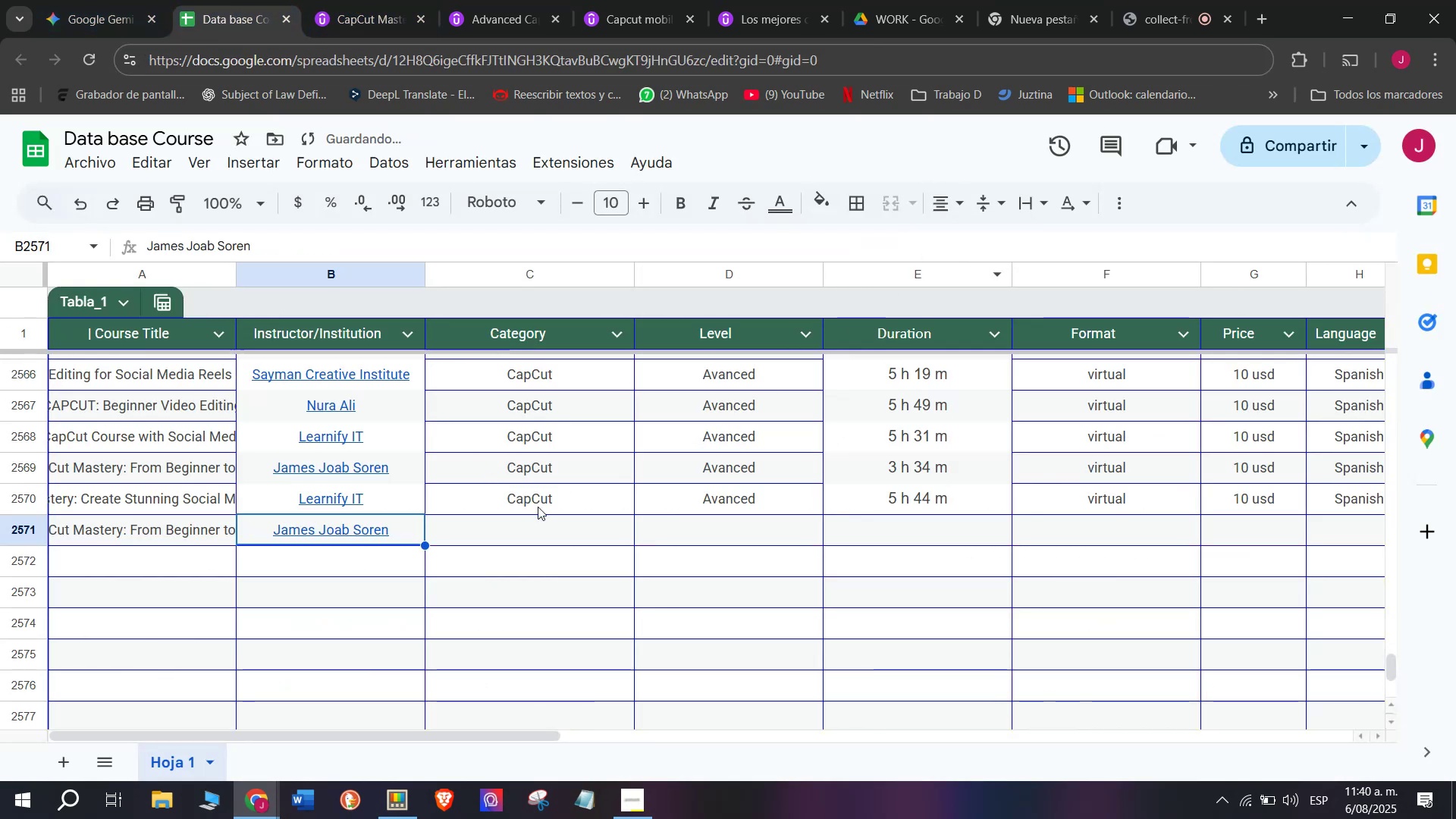 
key(Control+ControlLeft)
 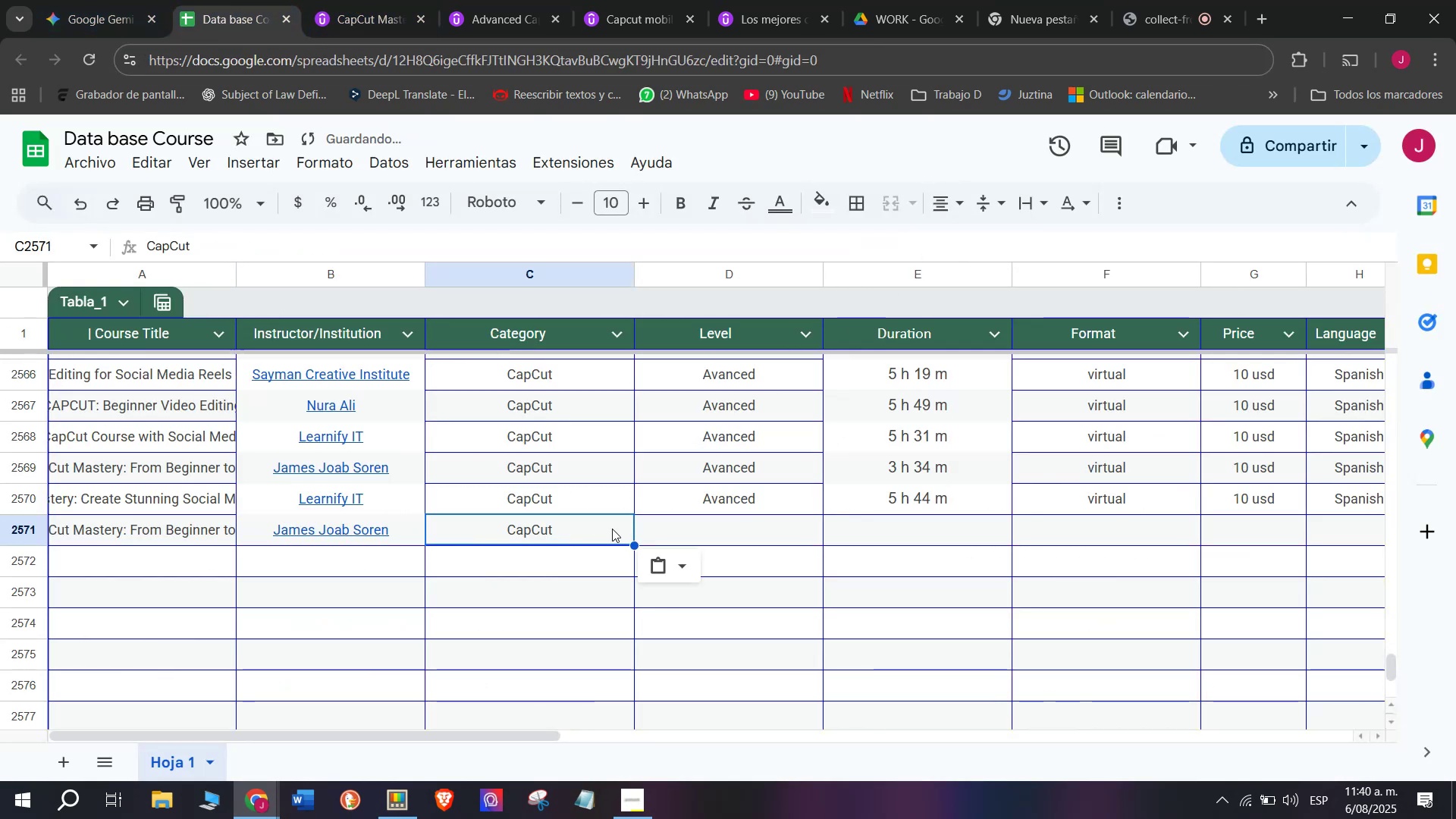 
key(Break)
 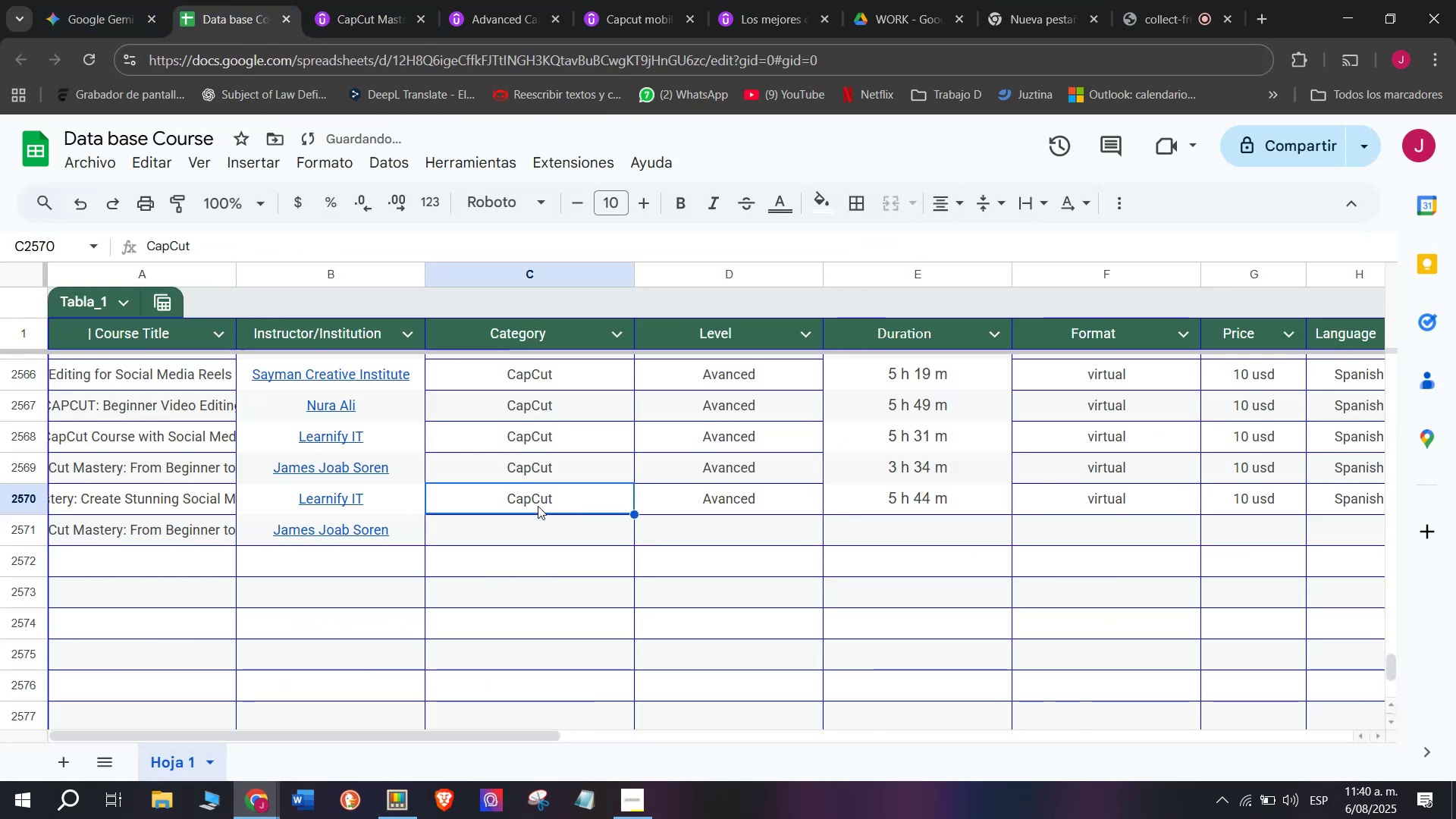 
key(Control+C)
 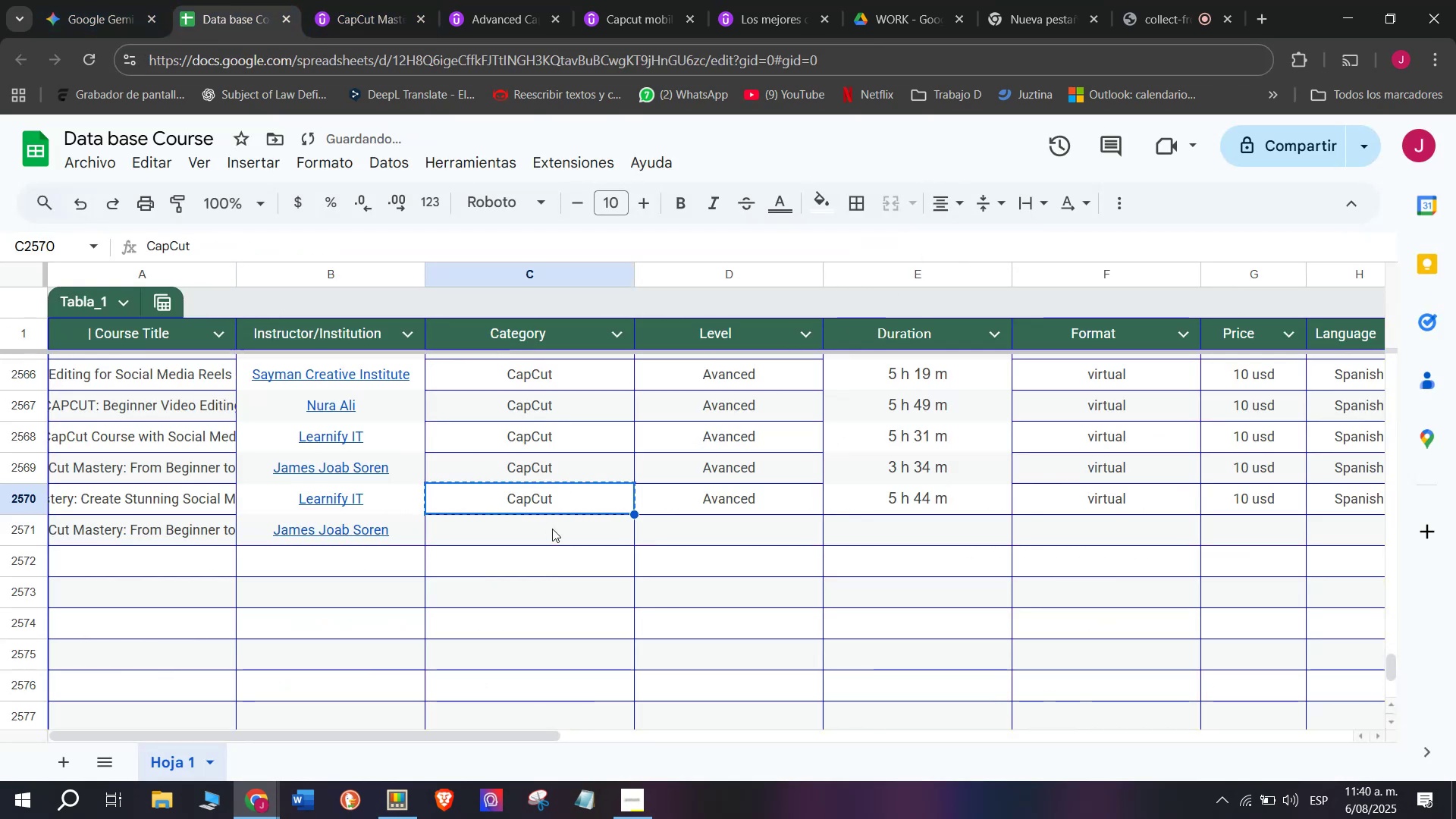 
double_click([552, 529])
 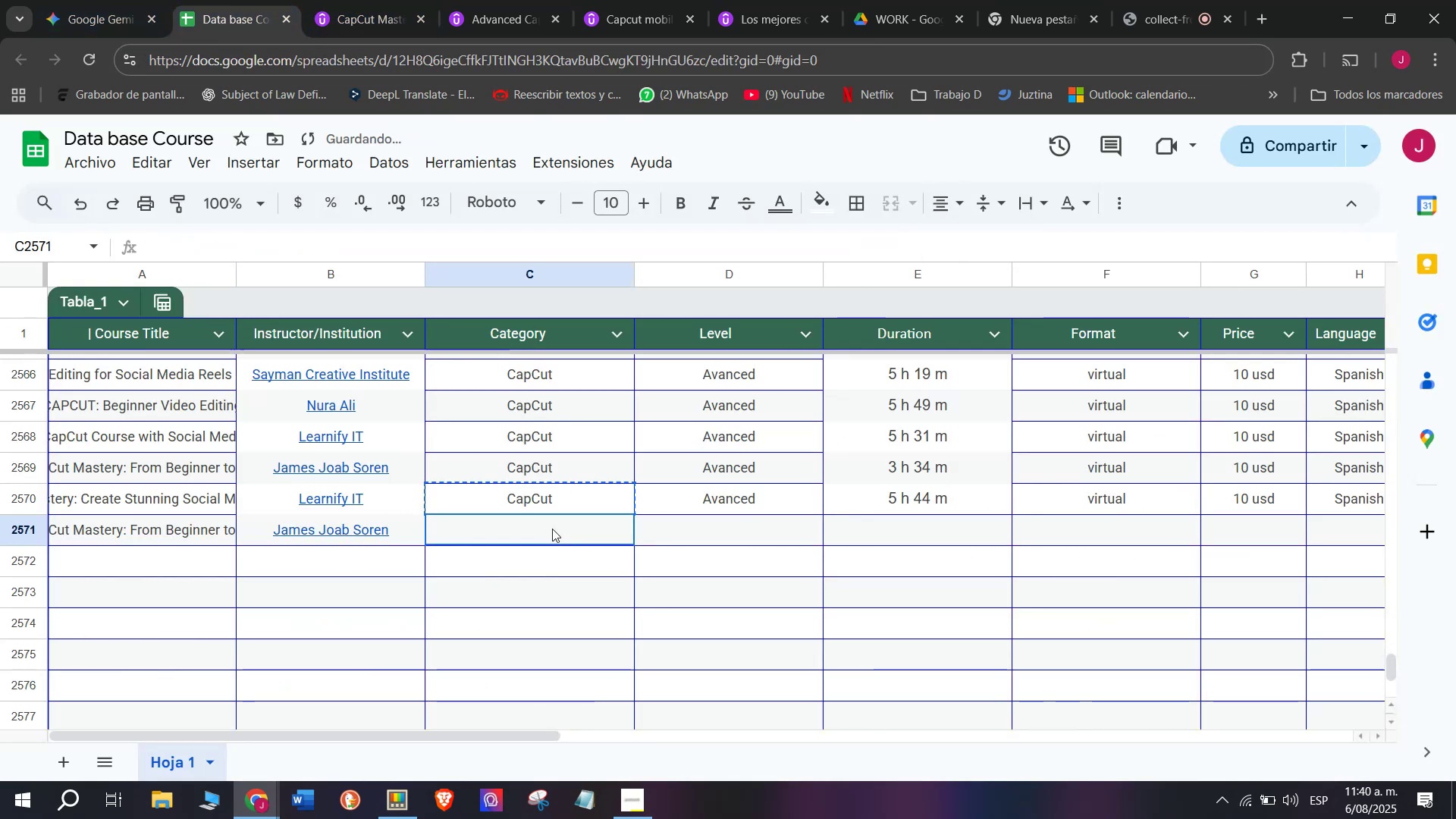 
key(Z)
 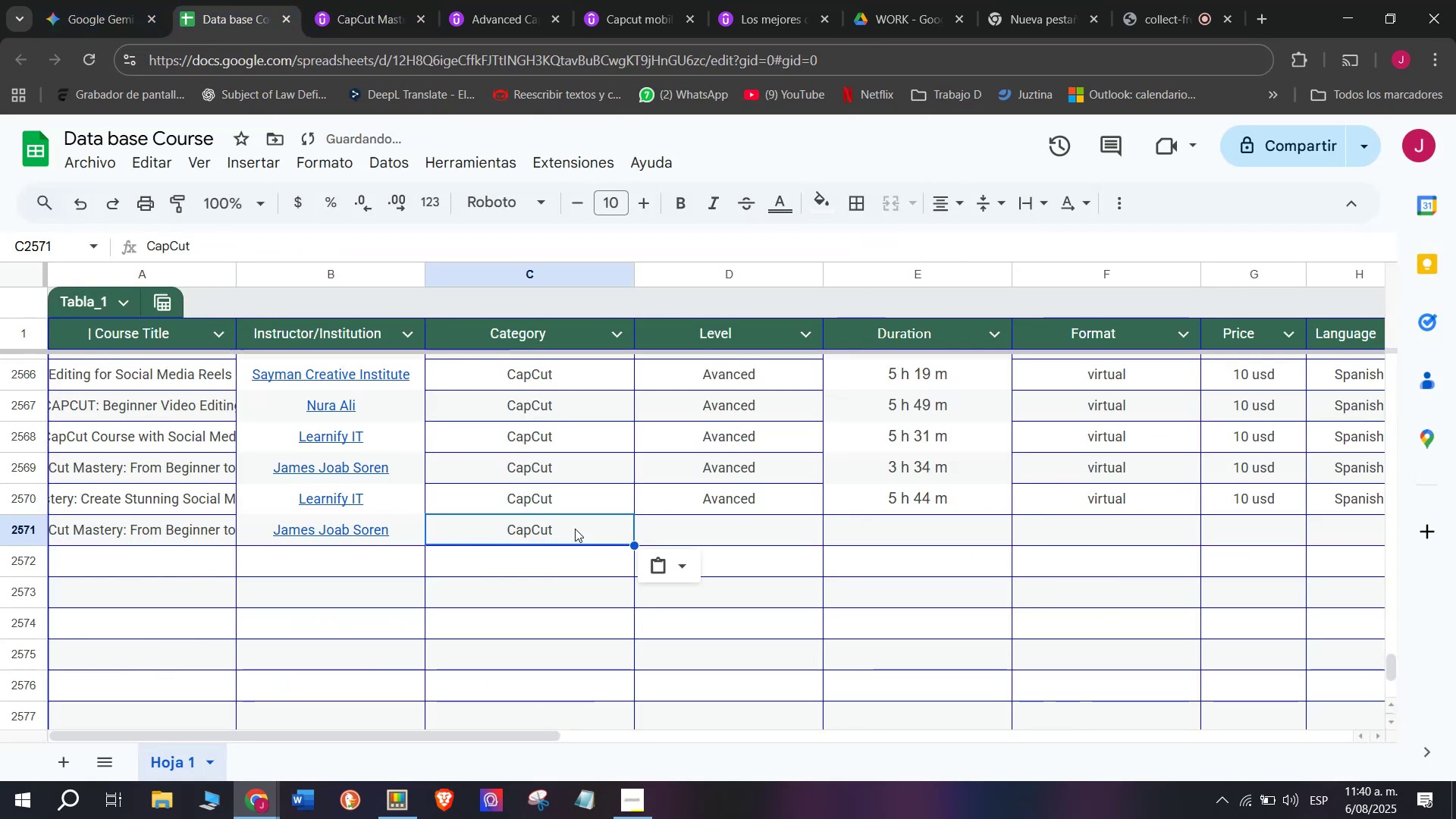 
key(Control+ControlLeft)
 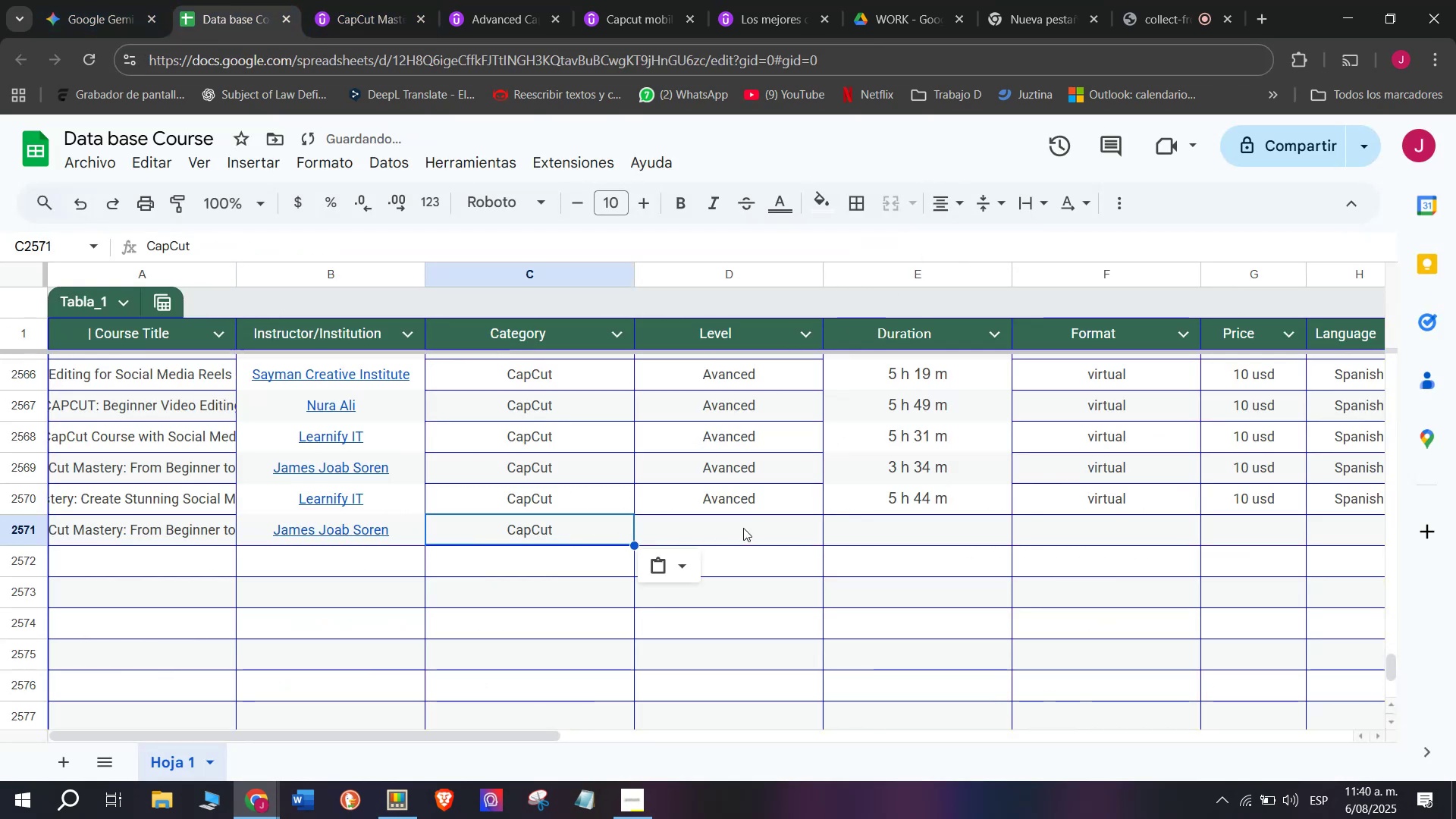 
key(Control+V)
 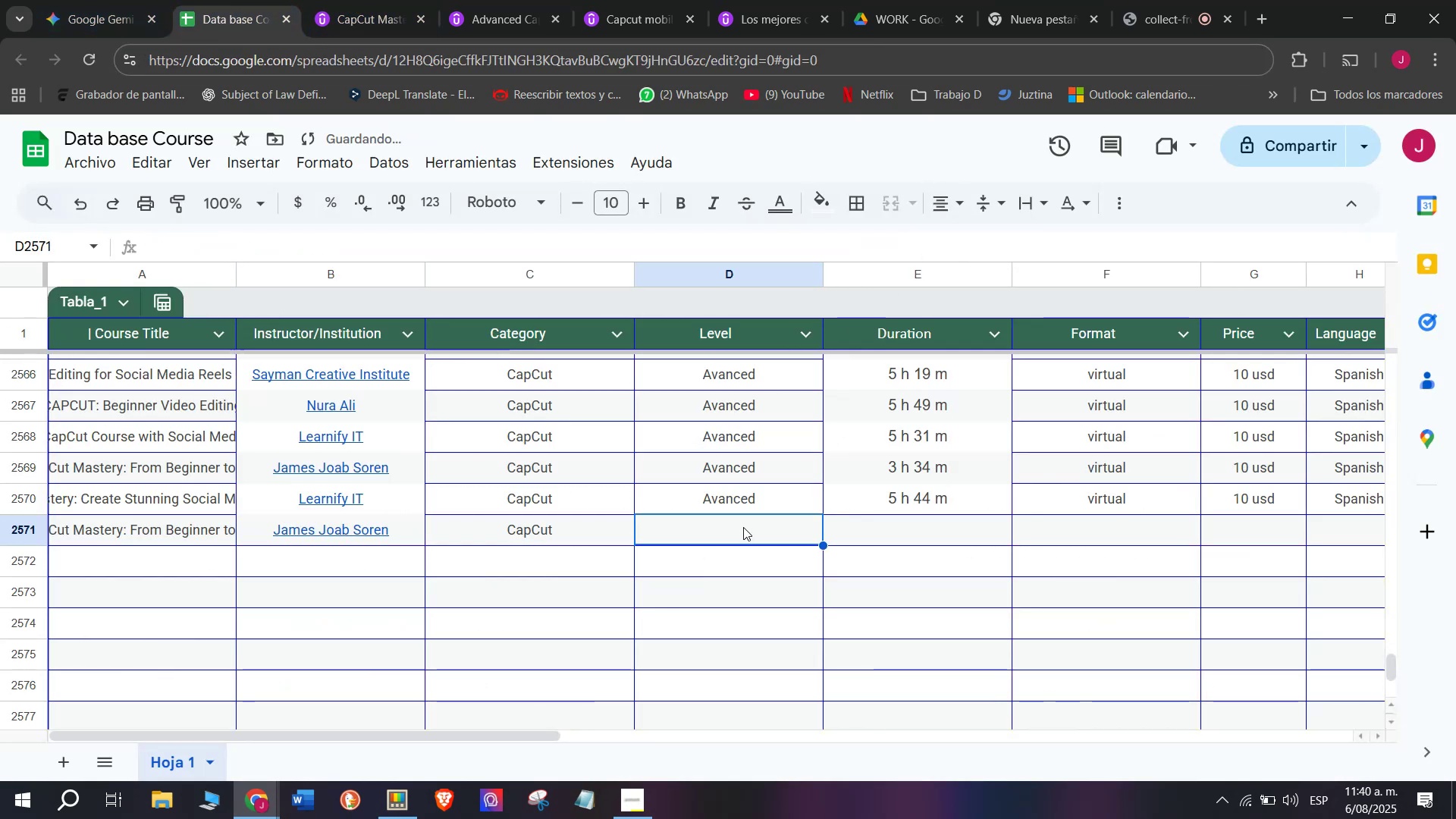 
triple_click([743, 528])
 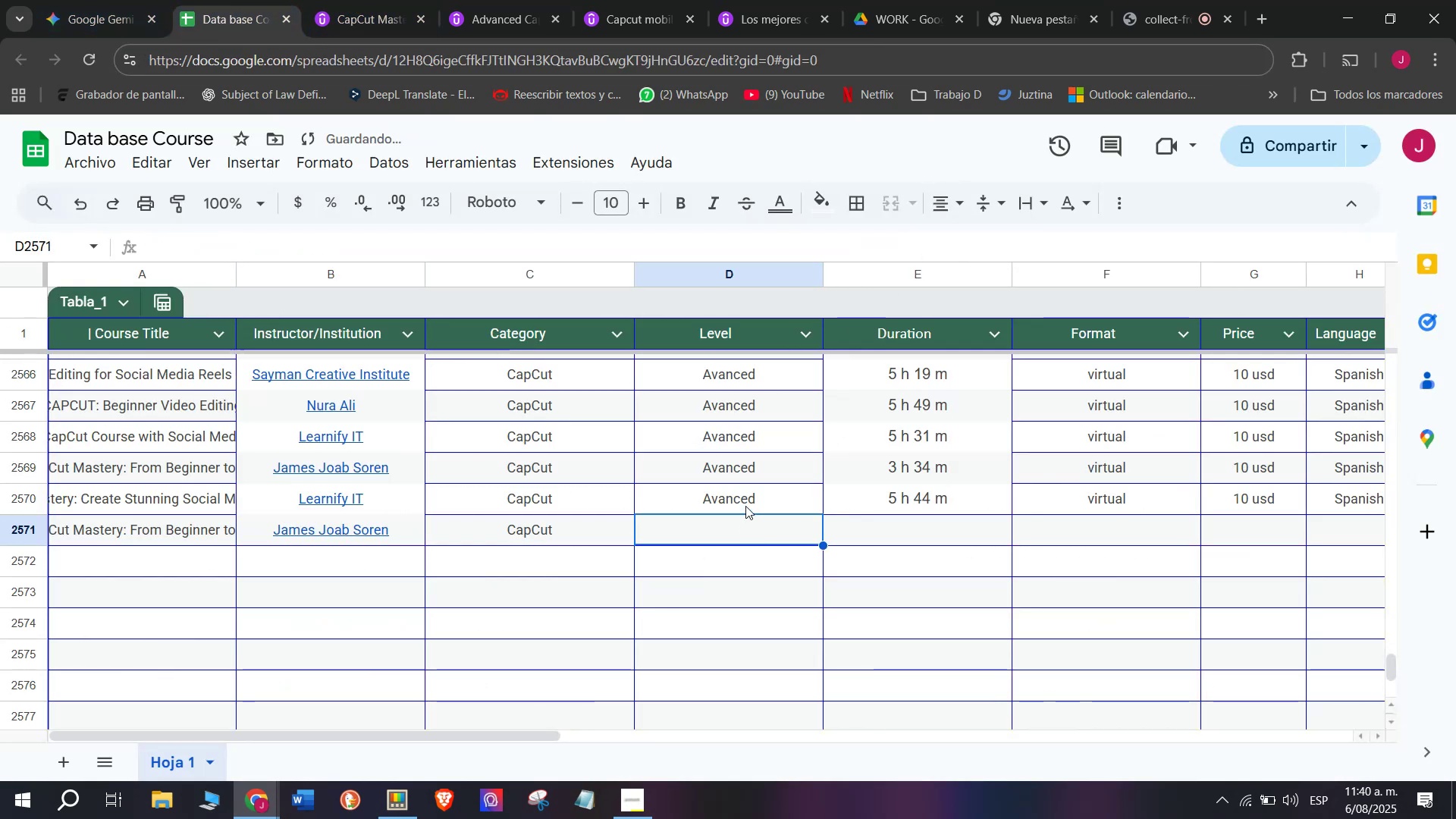 
triple_click([745, 506])
 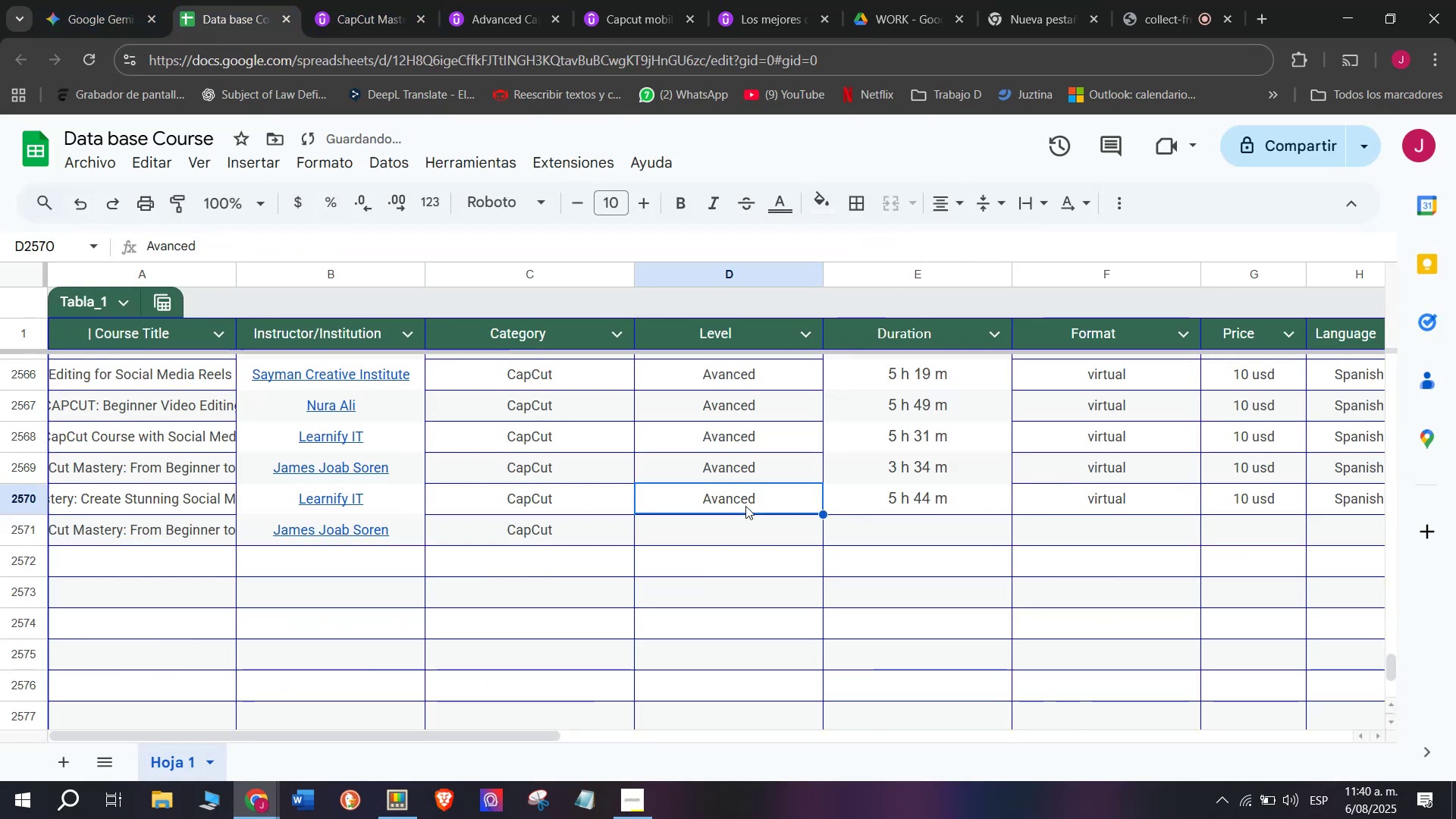 
key(Break)
 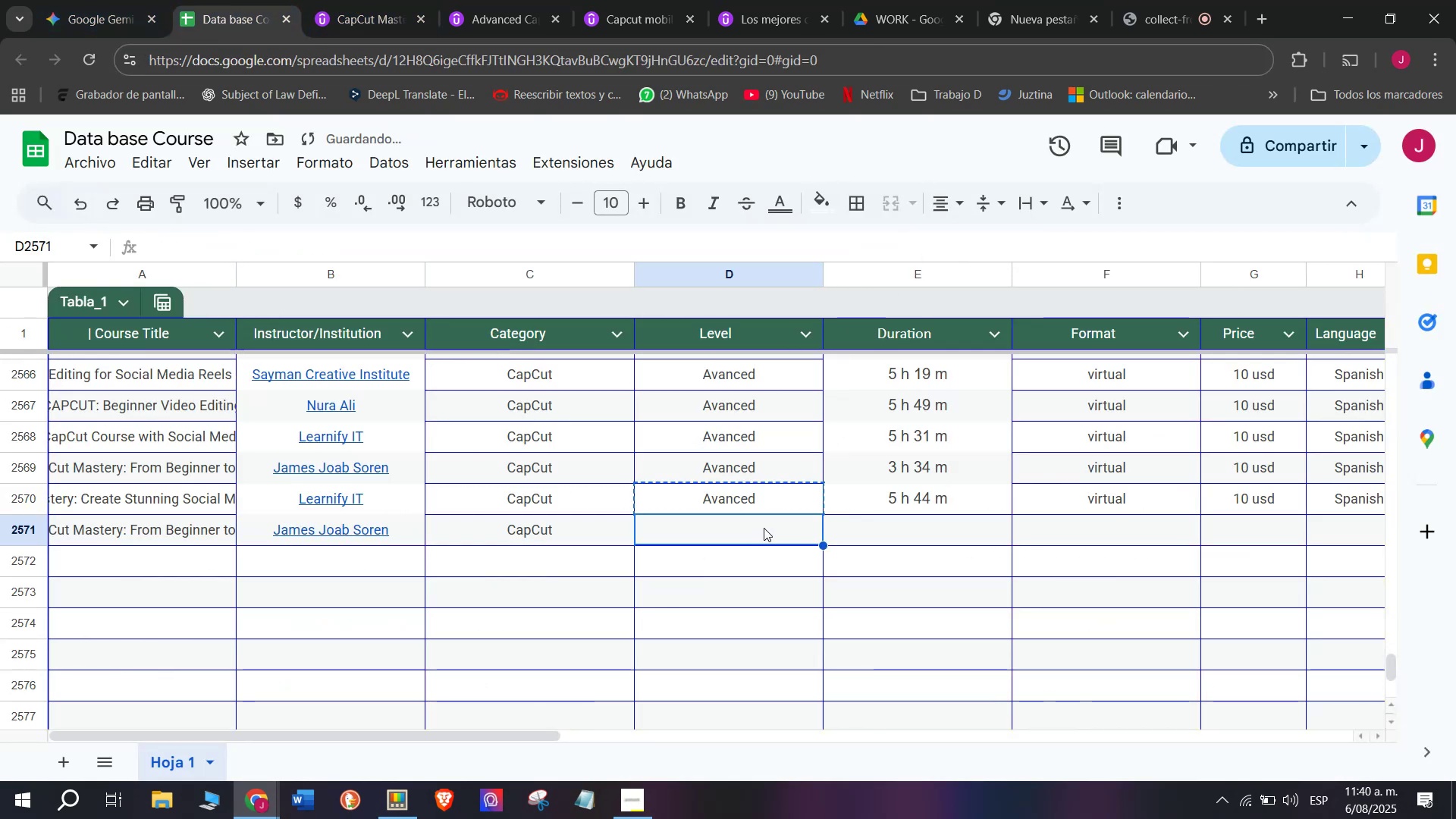 
key(Control+ControlLeft)
 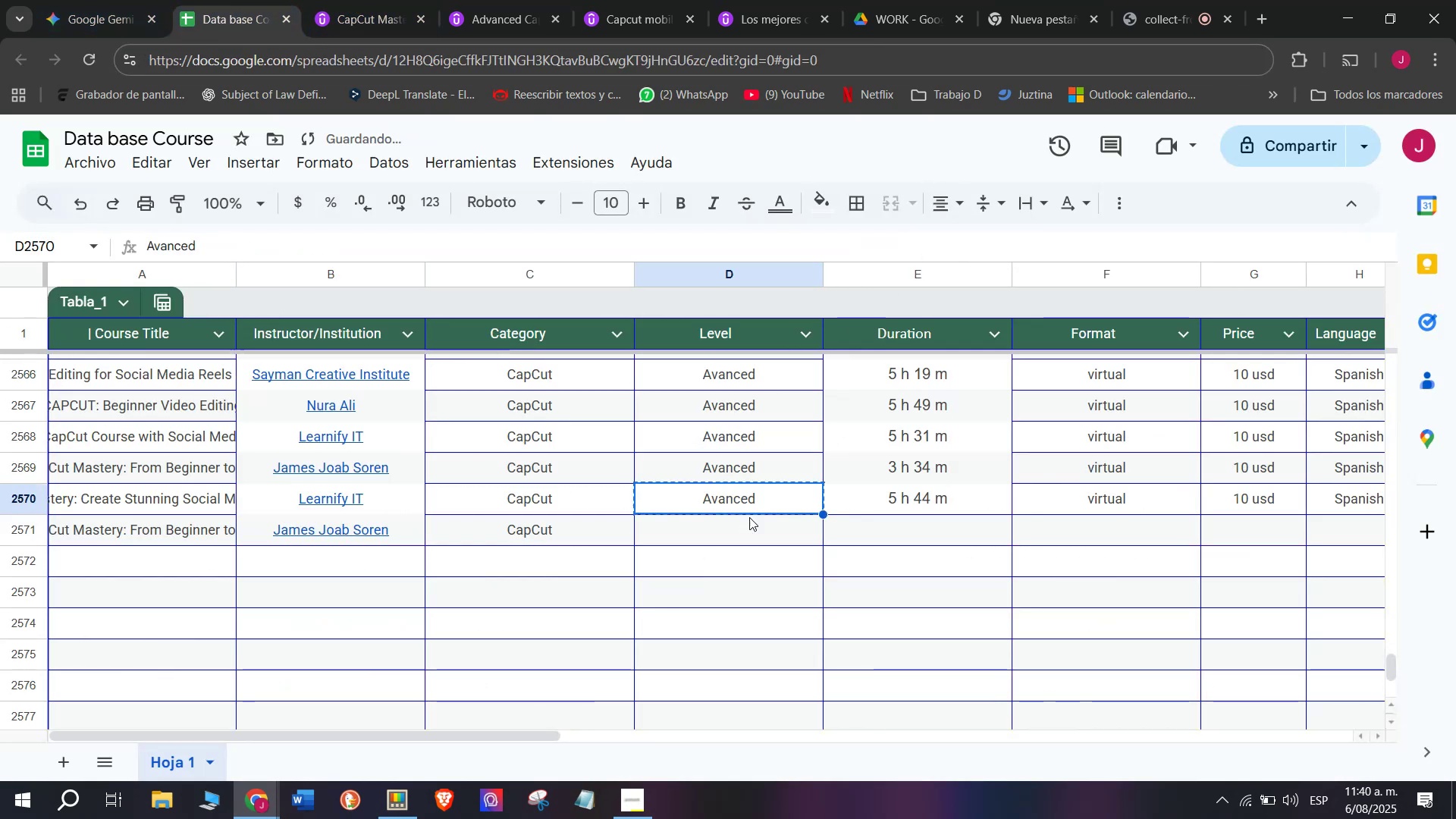 
key(Control+C)
 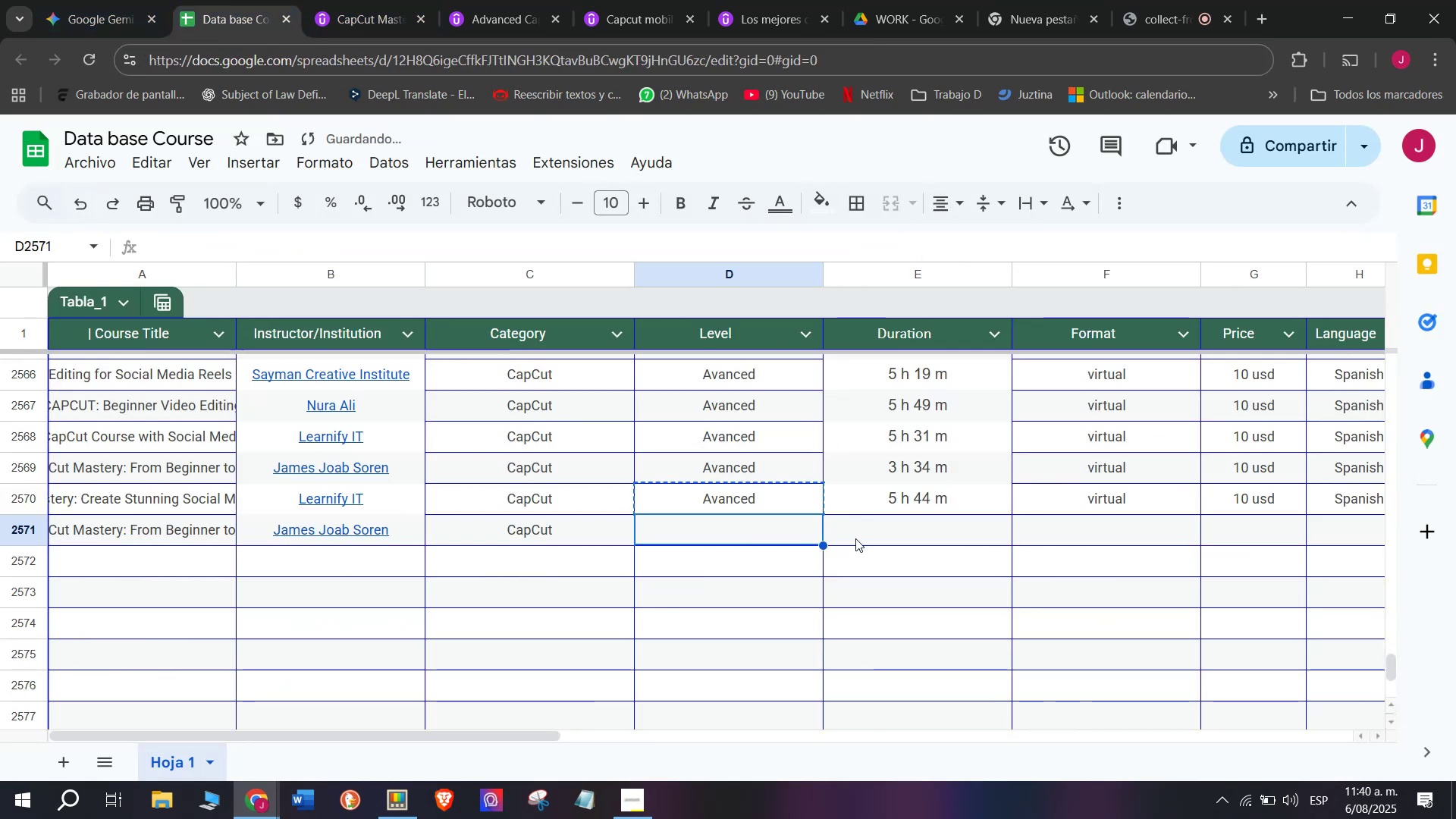 
key(Z)
 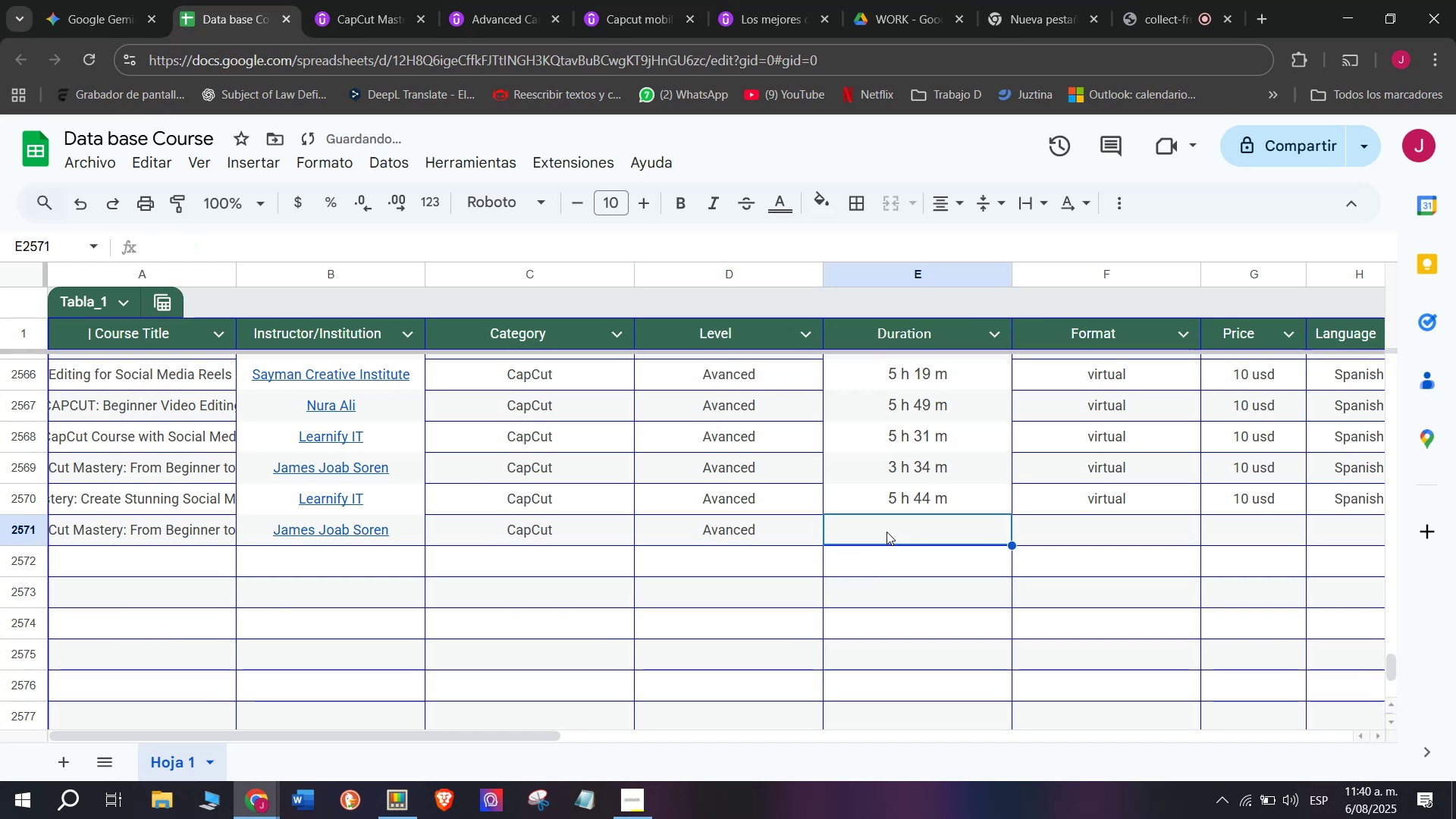 
key(Control+ControlLeft)
 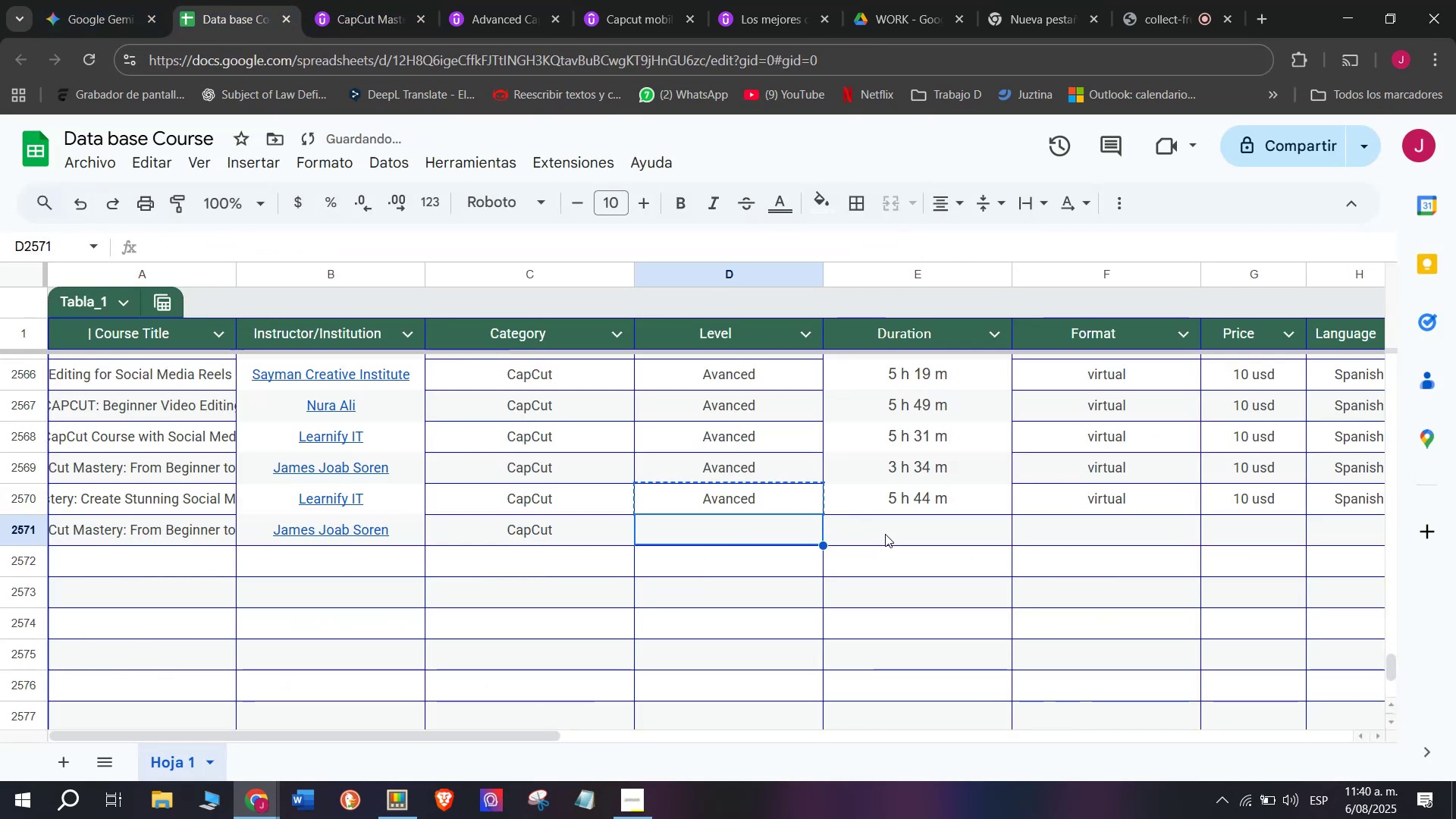 
key(Control+V)
 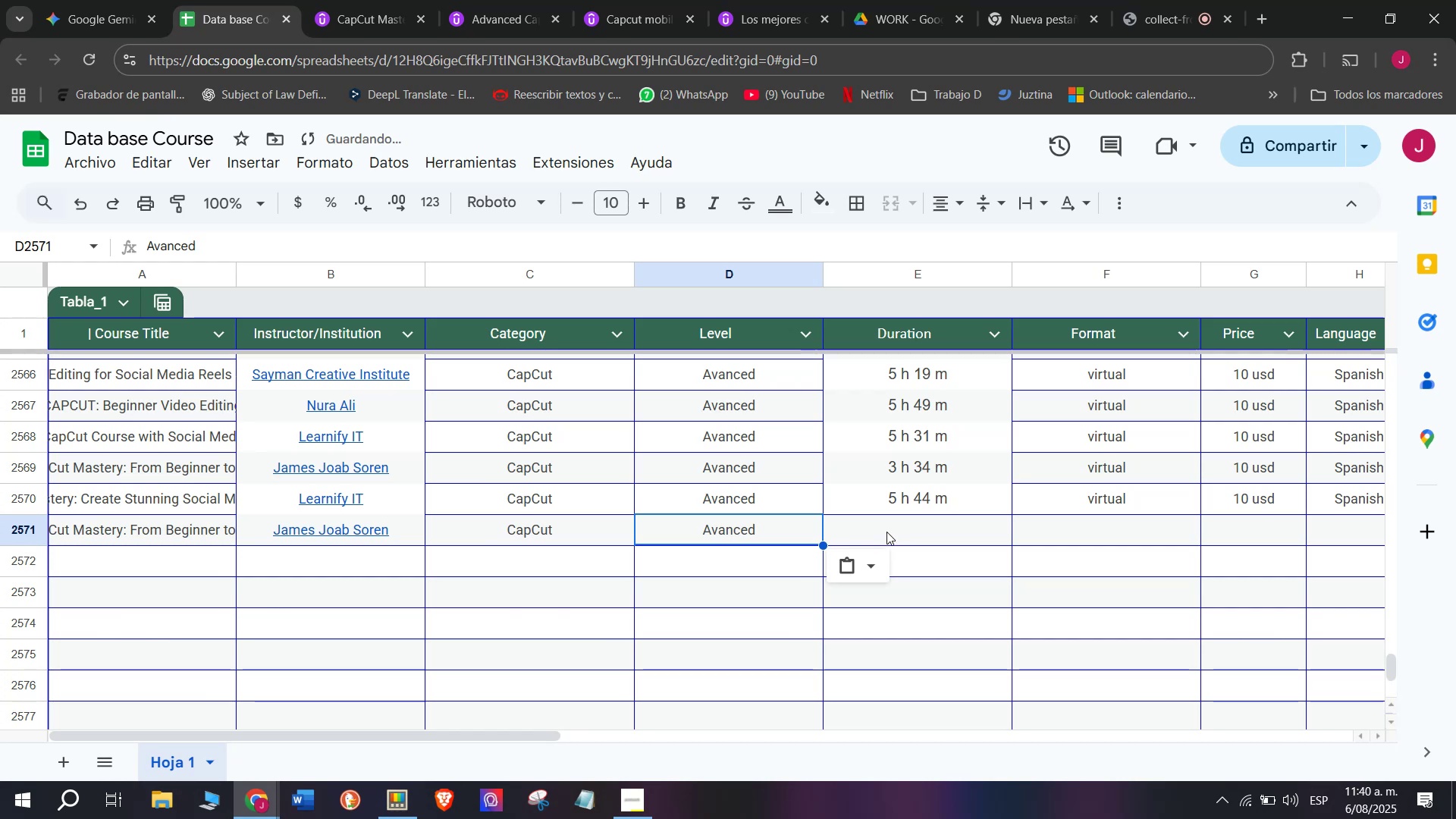 
left_click([886, 532])
 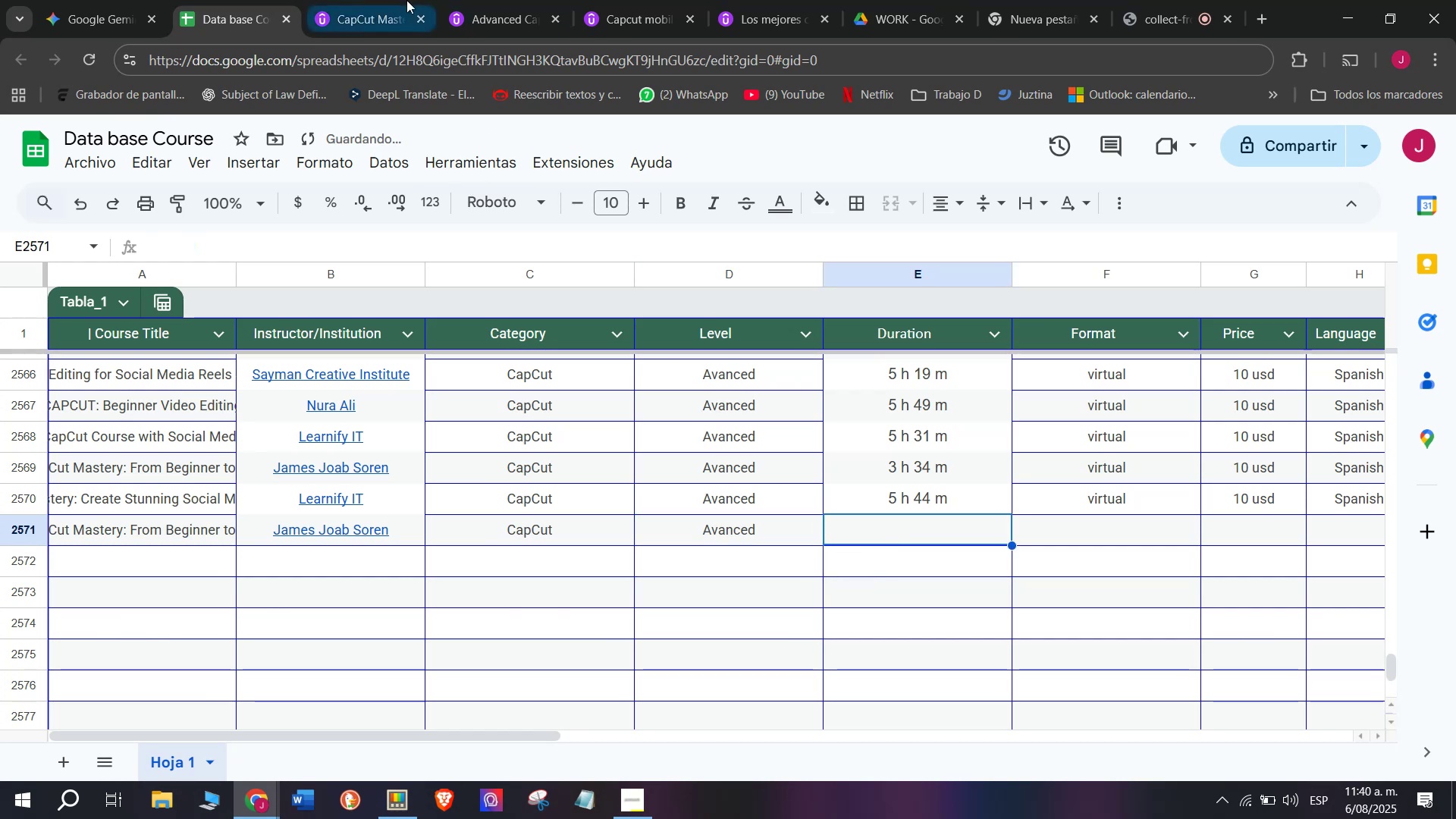 
left_click([371, 0])
 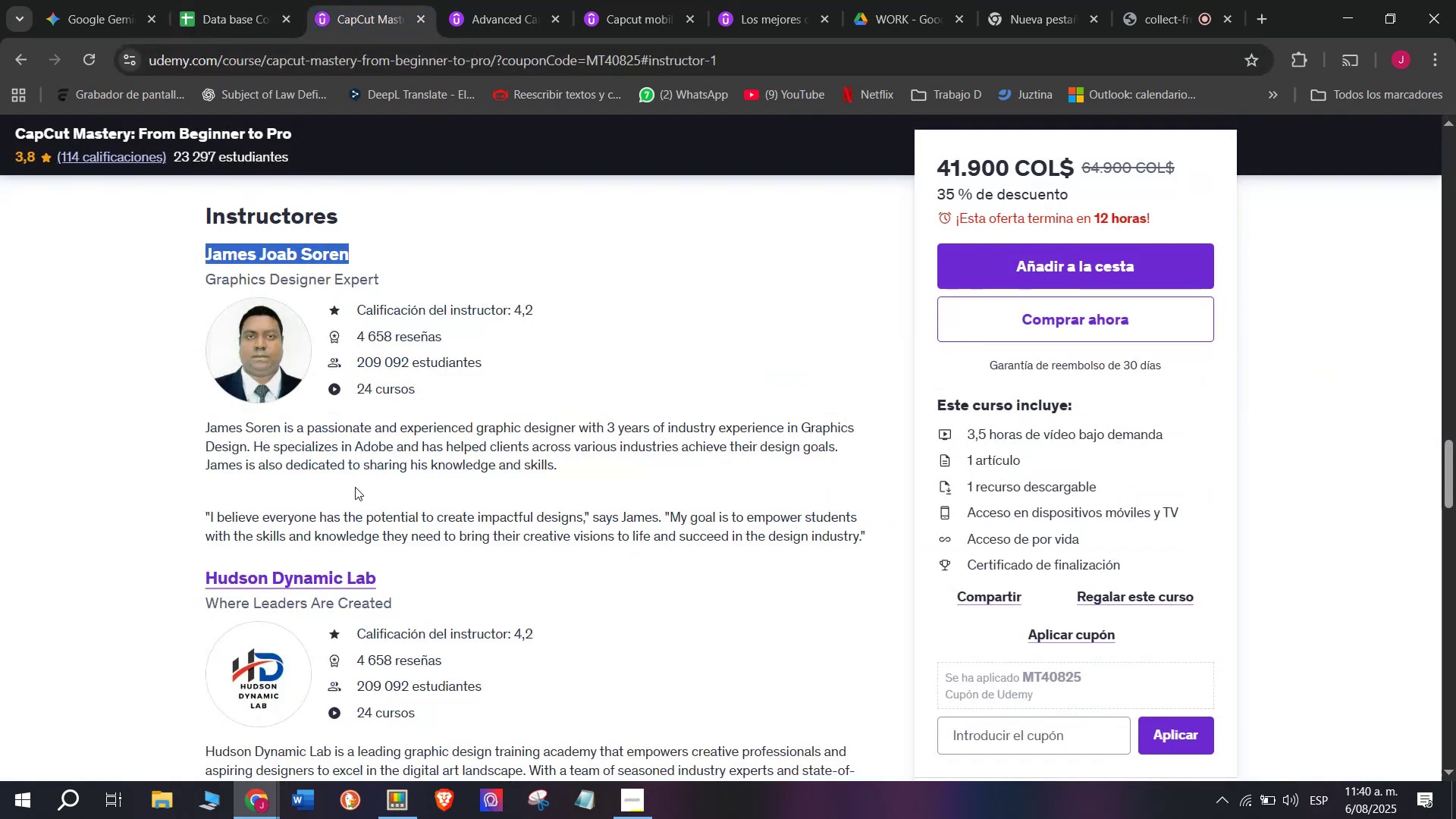 
scroll: coordinate [355, 487], scroll_direction: up, amount: 9.0
 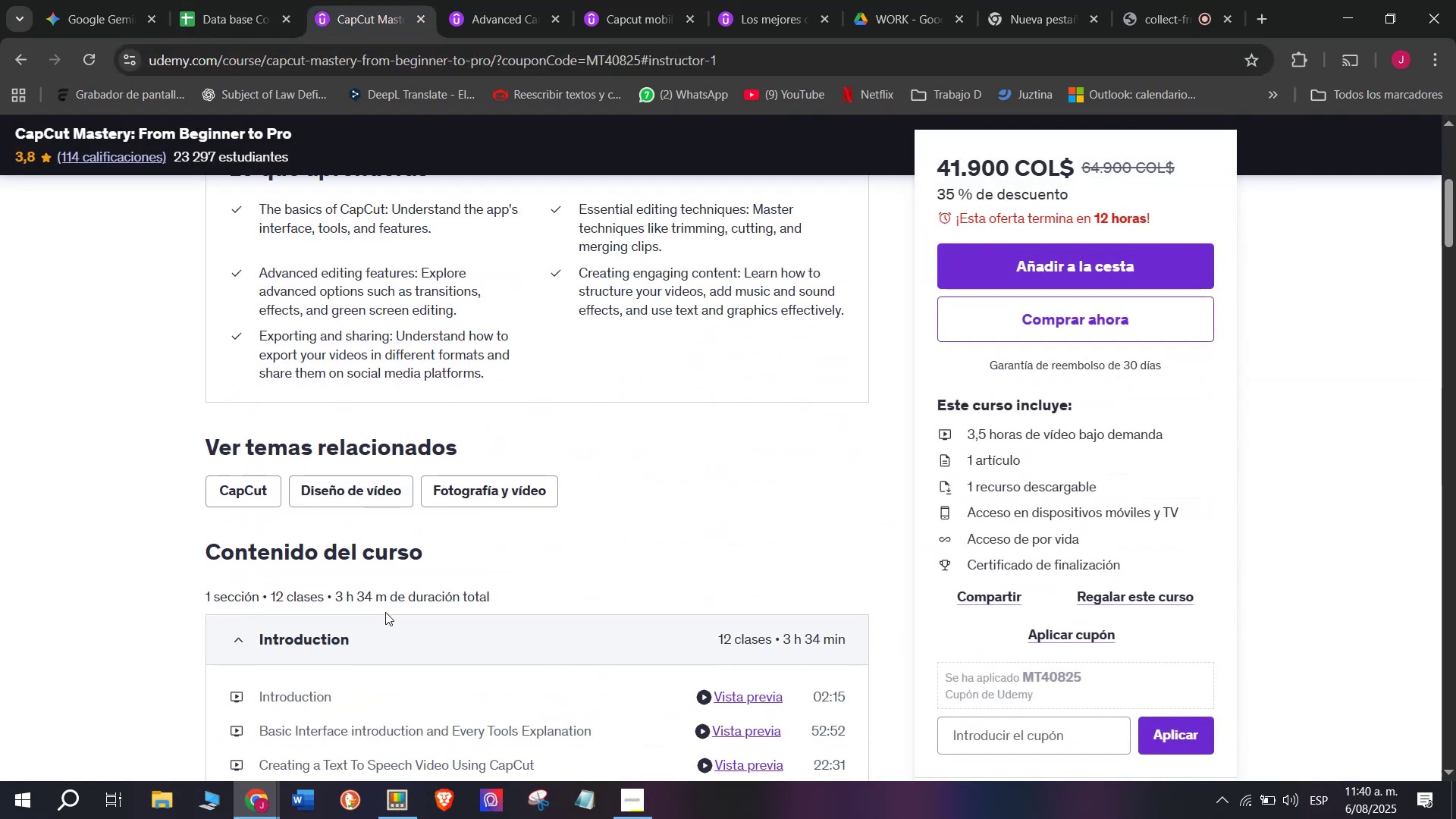 
left_click_drag(start_coordinate=[390, 604], to_coordinate=[336, 594])
 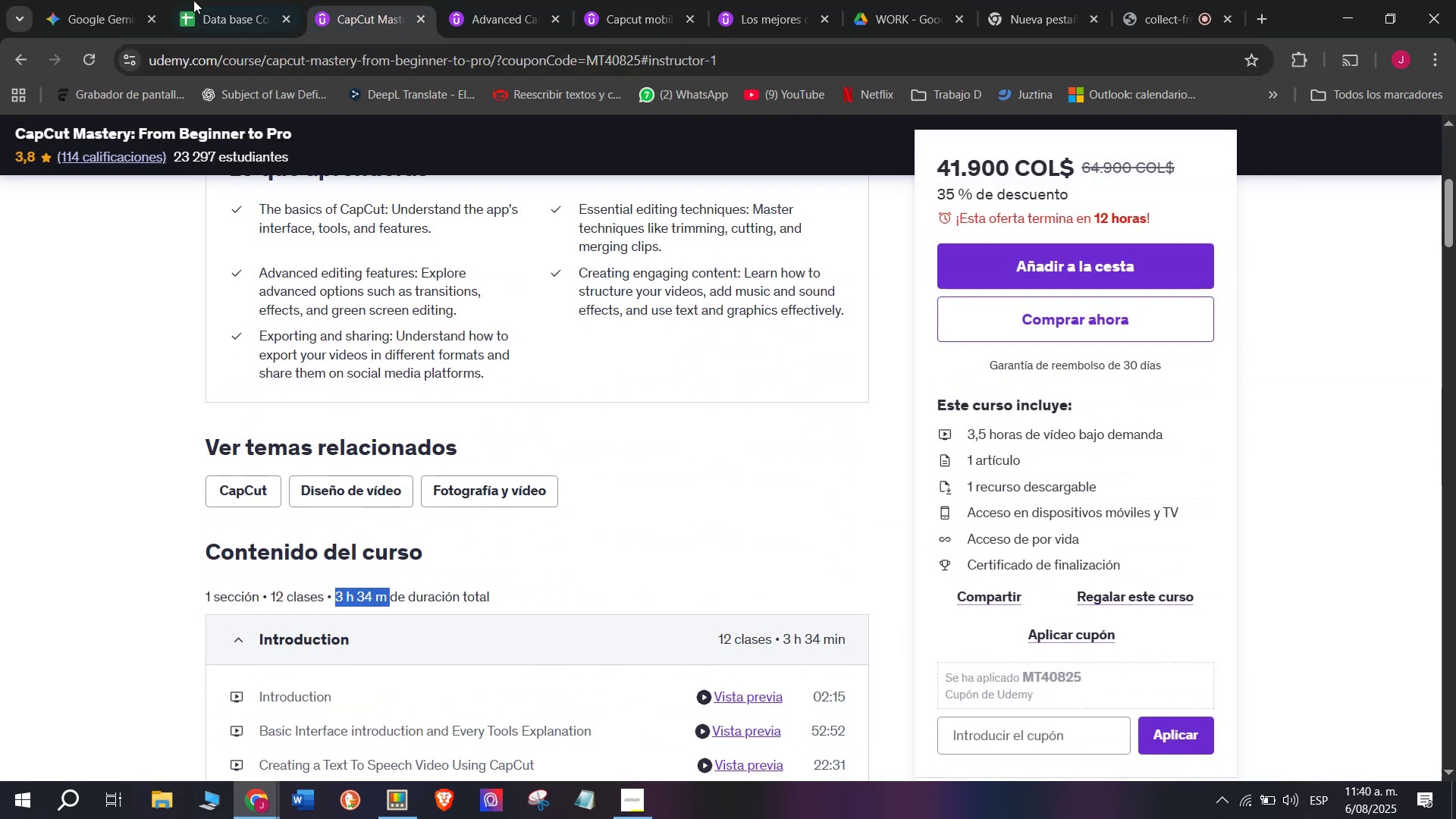 
key(Break)
 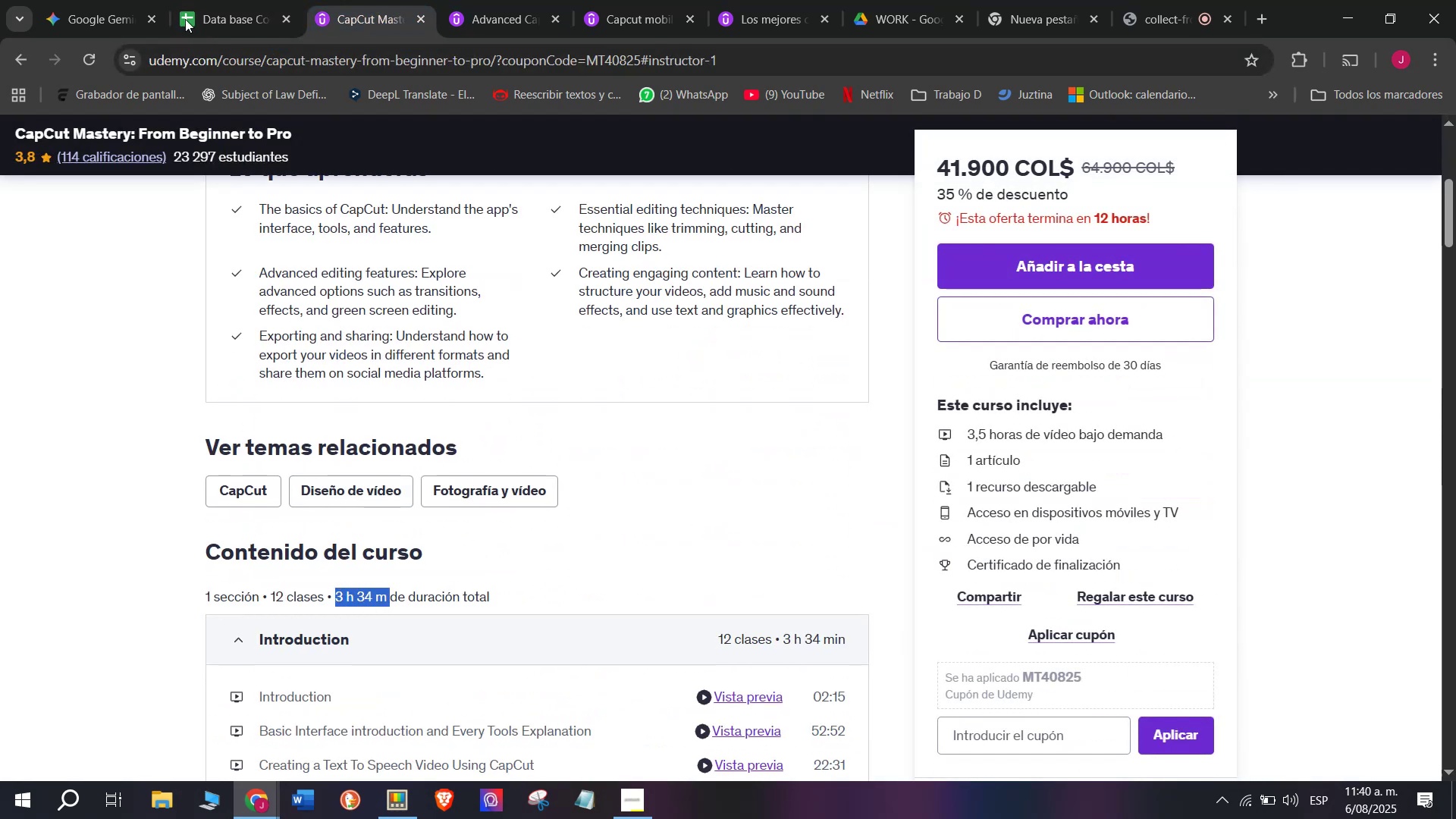 
key(Control+ControlLeft)
 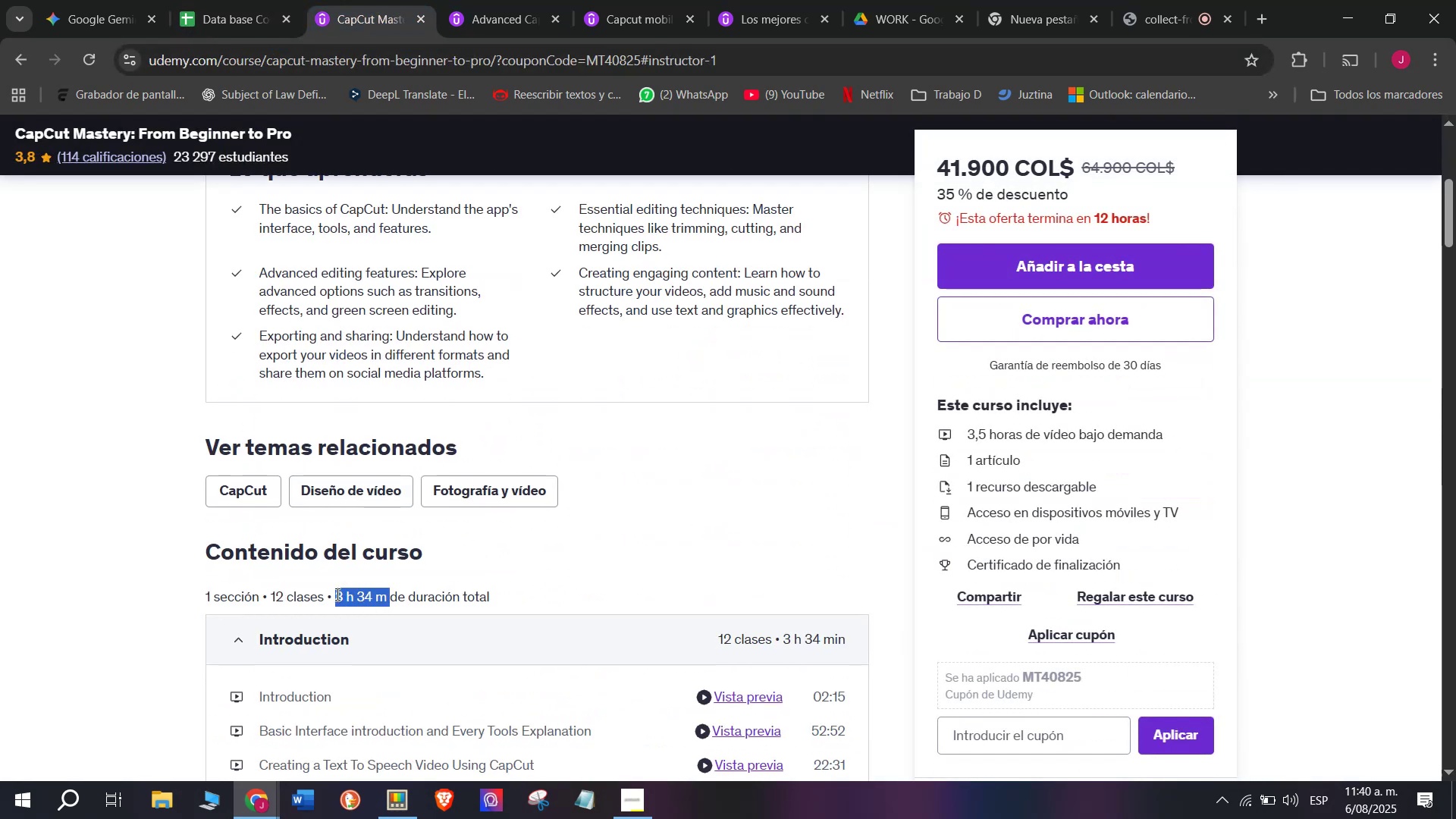 
key(Control+C)
 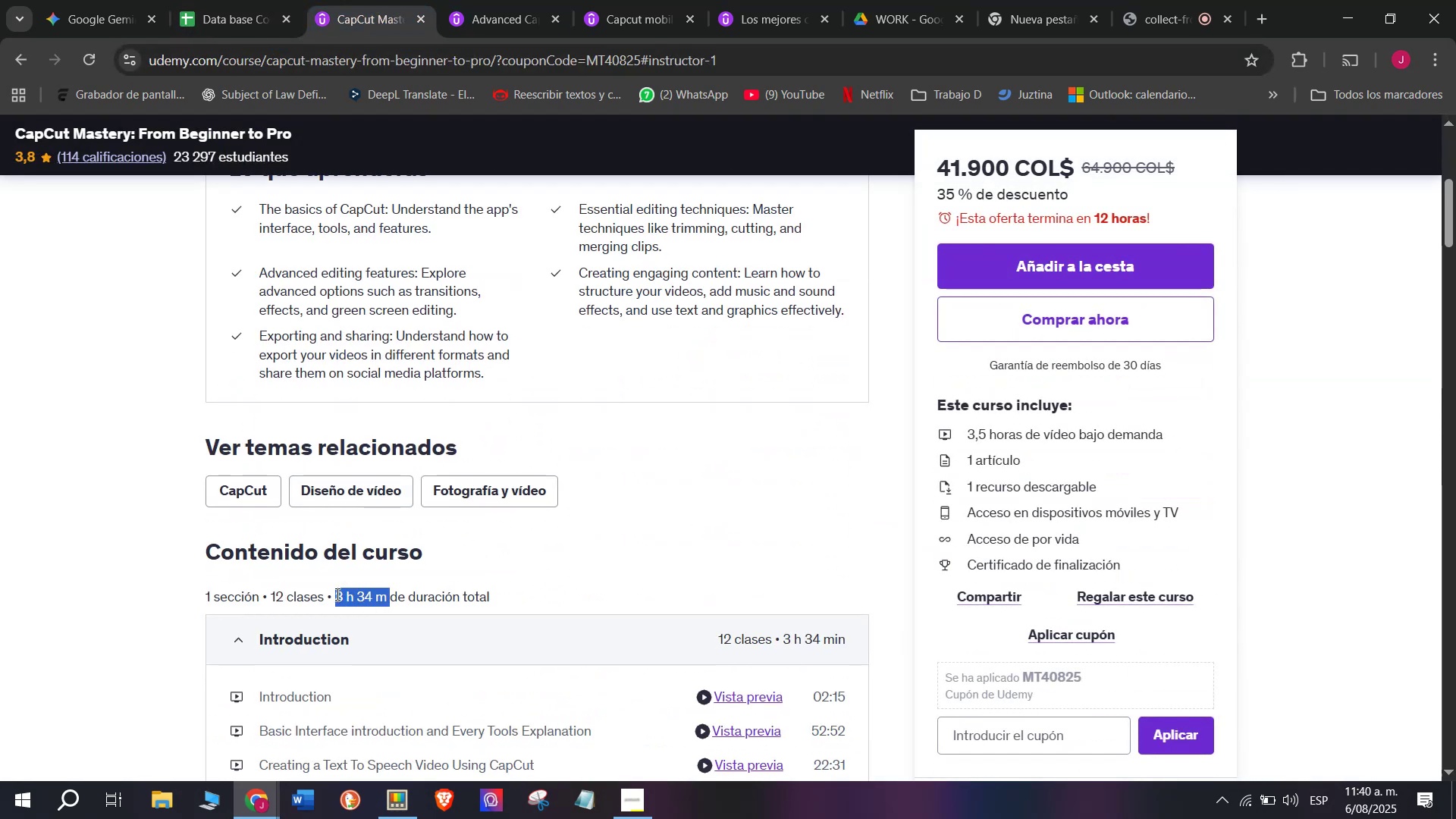 
key(Break)
 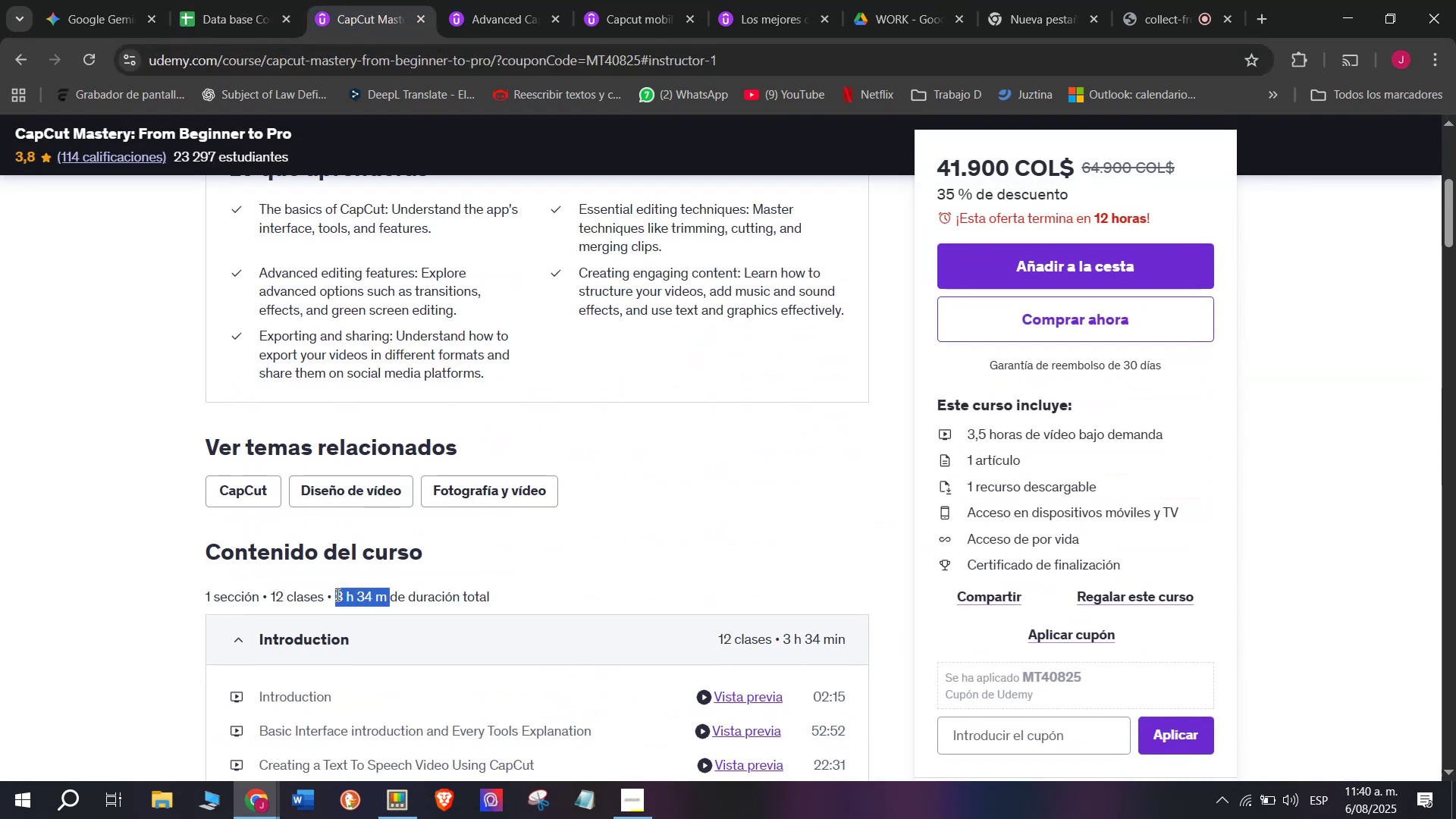 
key(Control+ControlLeft)
 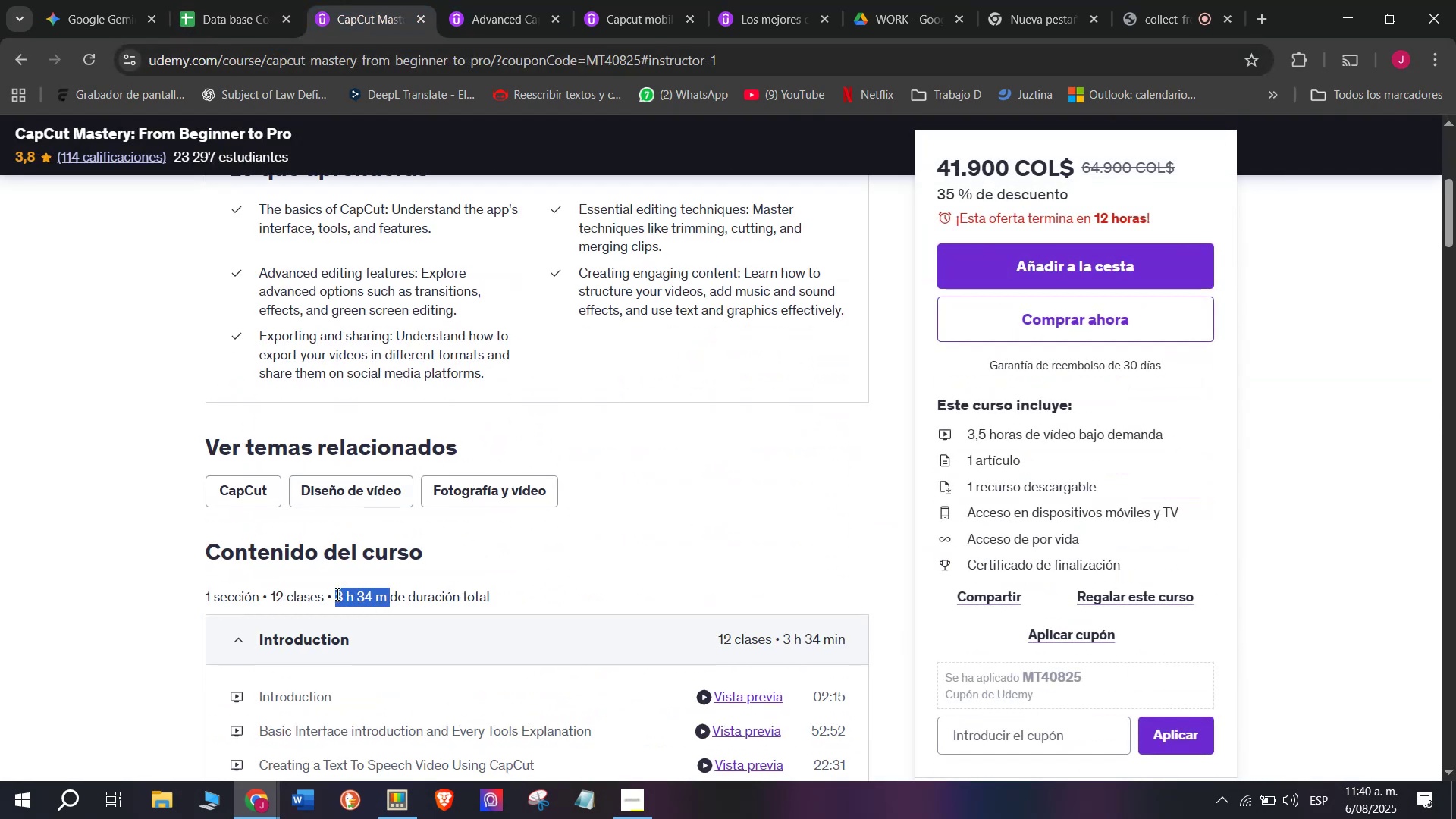 
key(Control+C)
 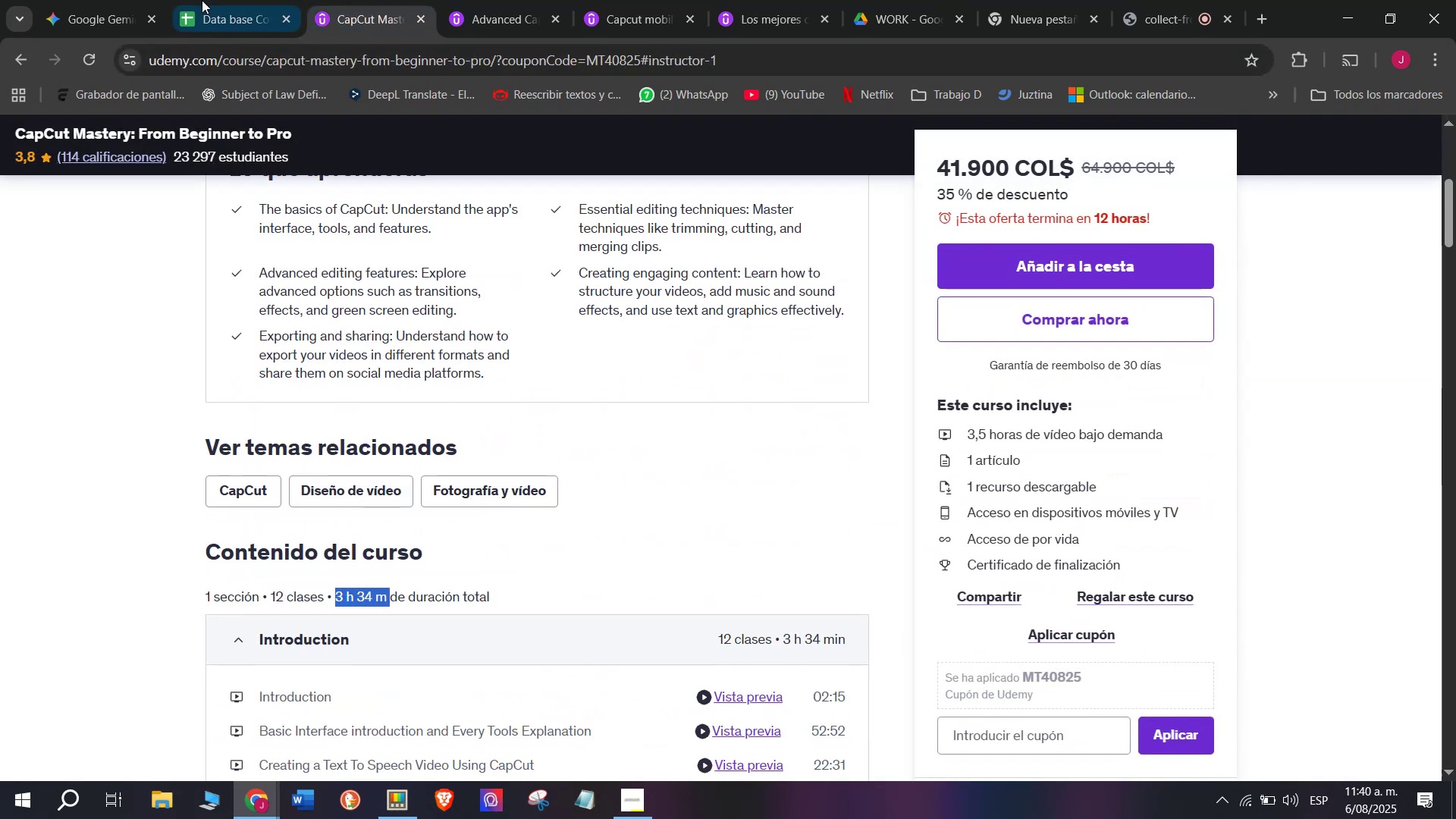 
left_click([206, 0])
 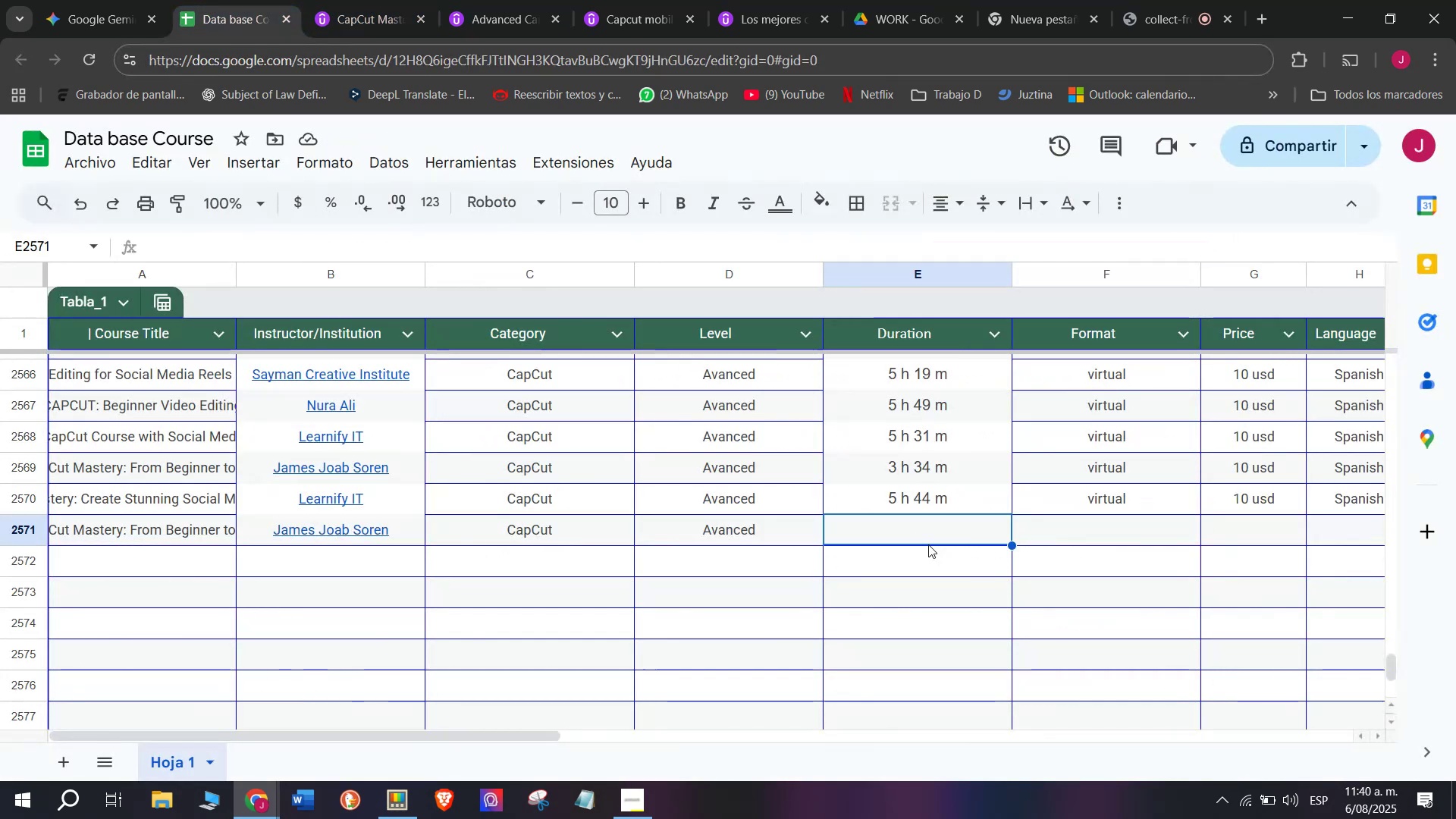 
key(Z)
 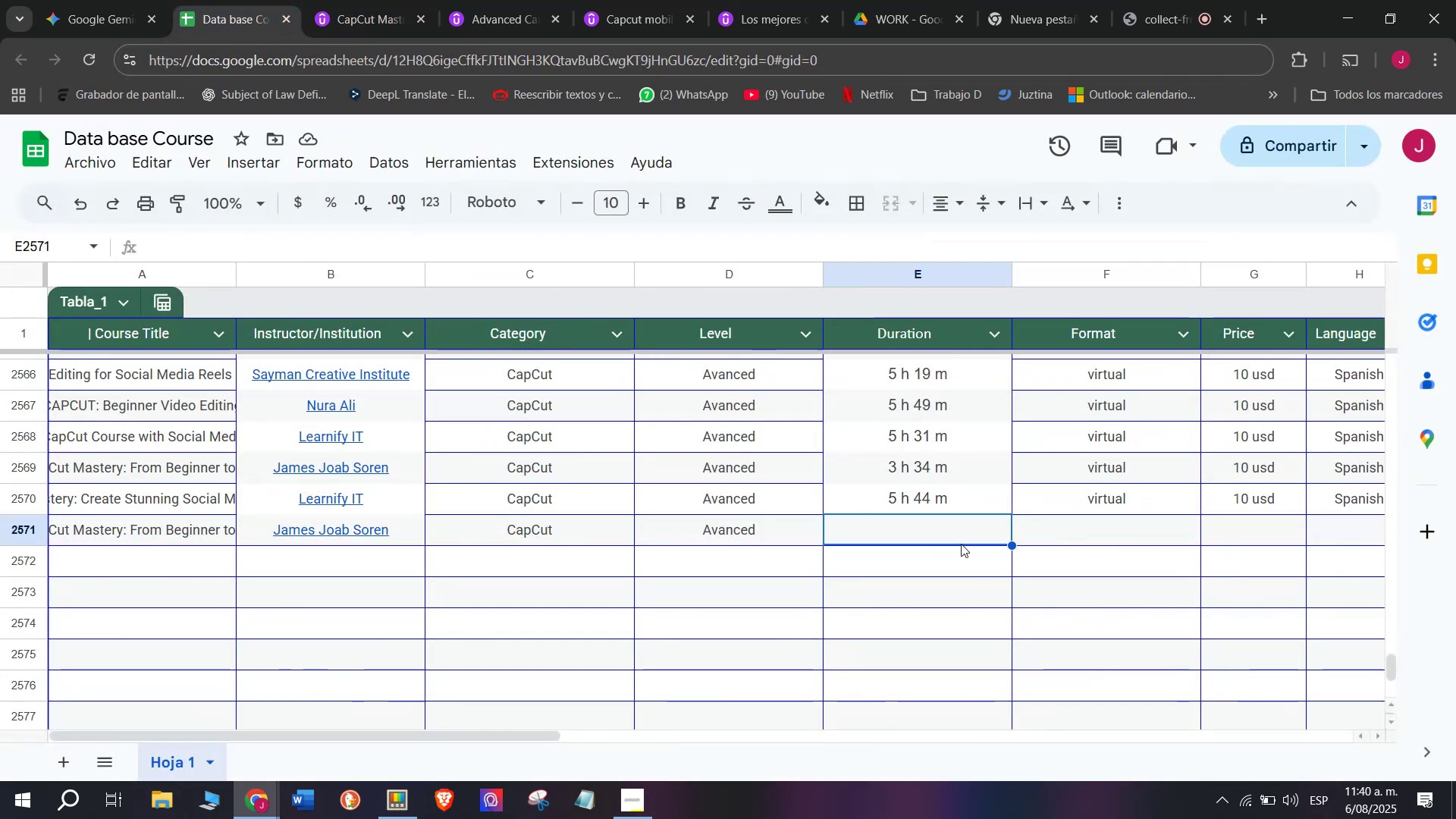 
key(Control+ControlLeft)
 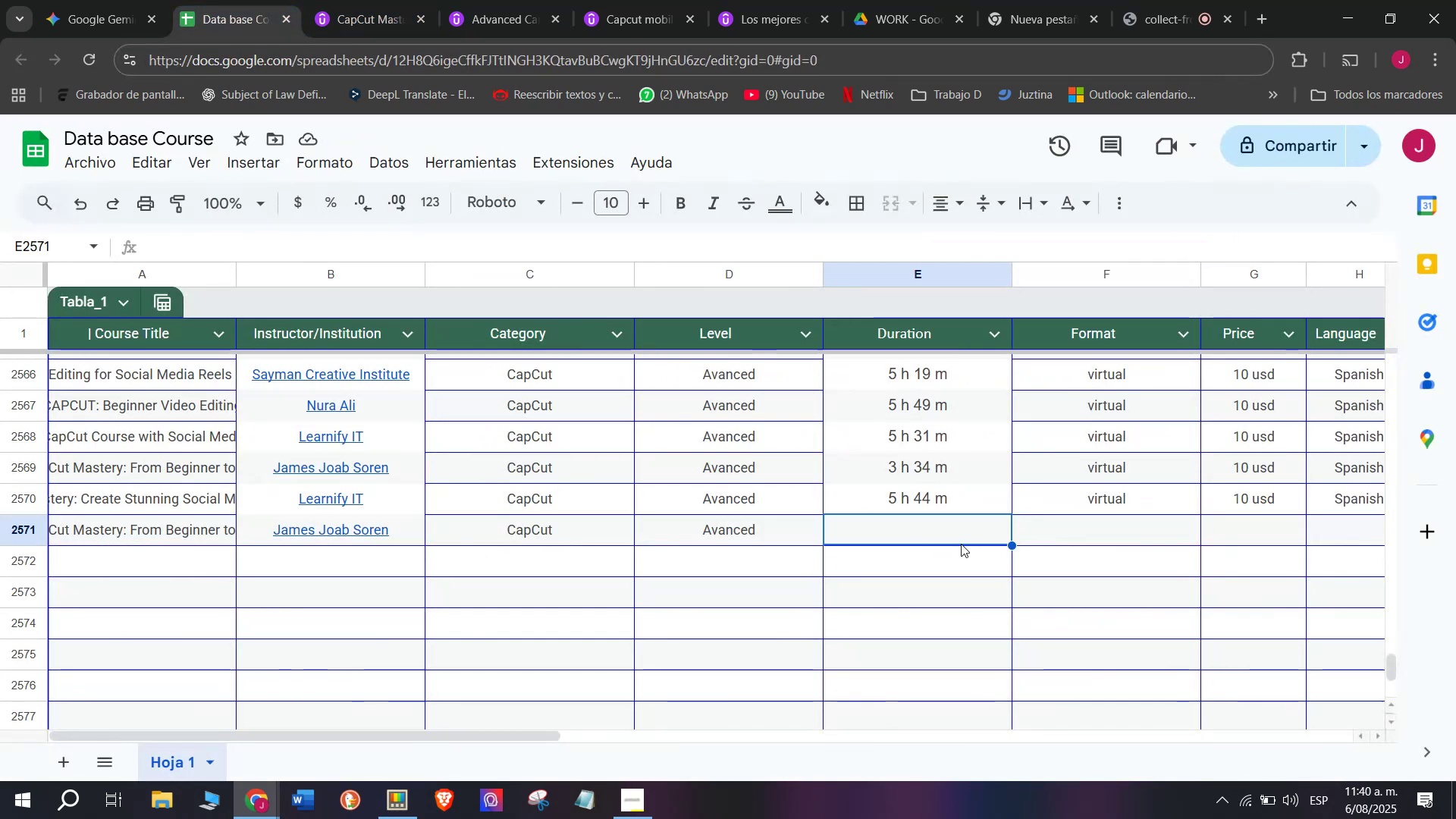 
key(Control+V)
 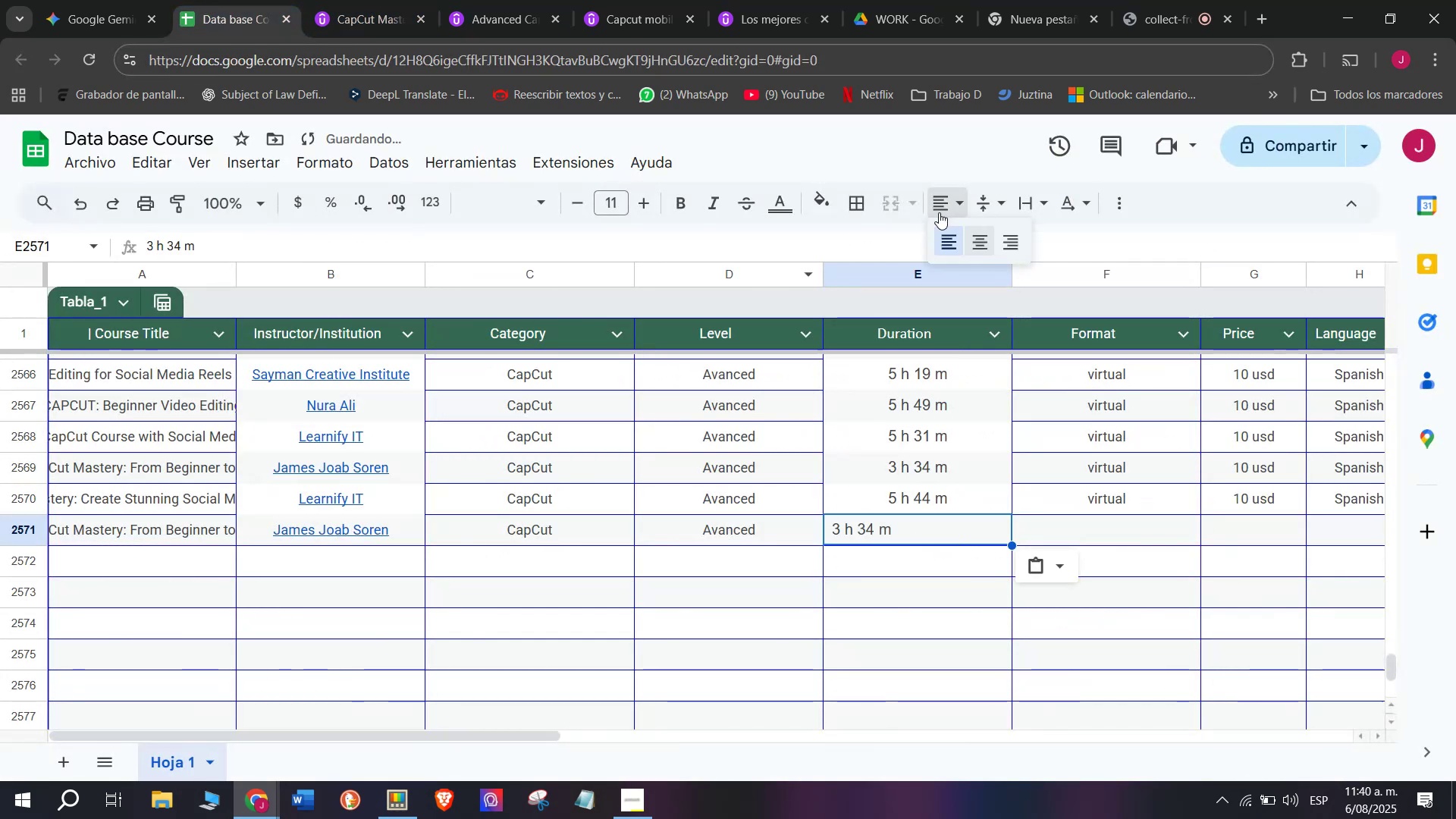 
double_click([979, 235])
 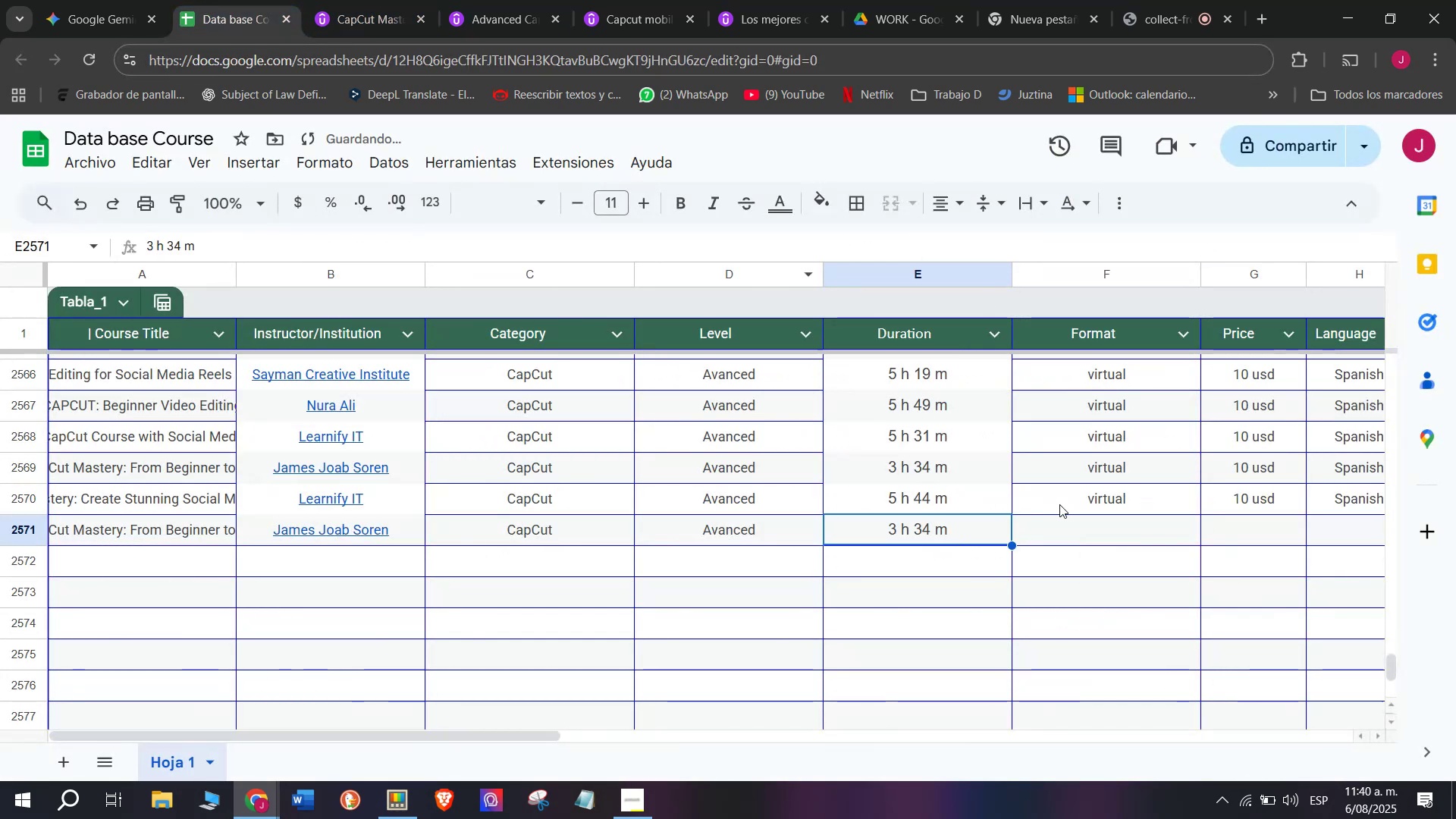 
left_click([1069, 505])
 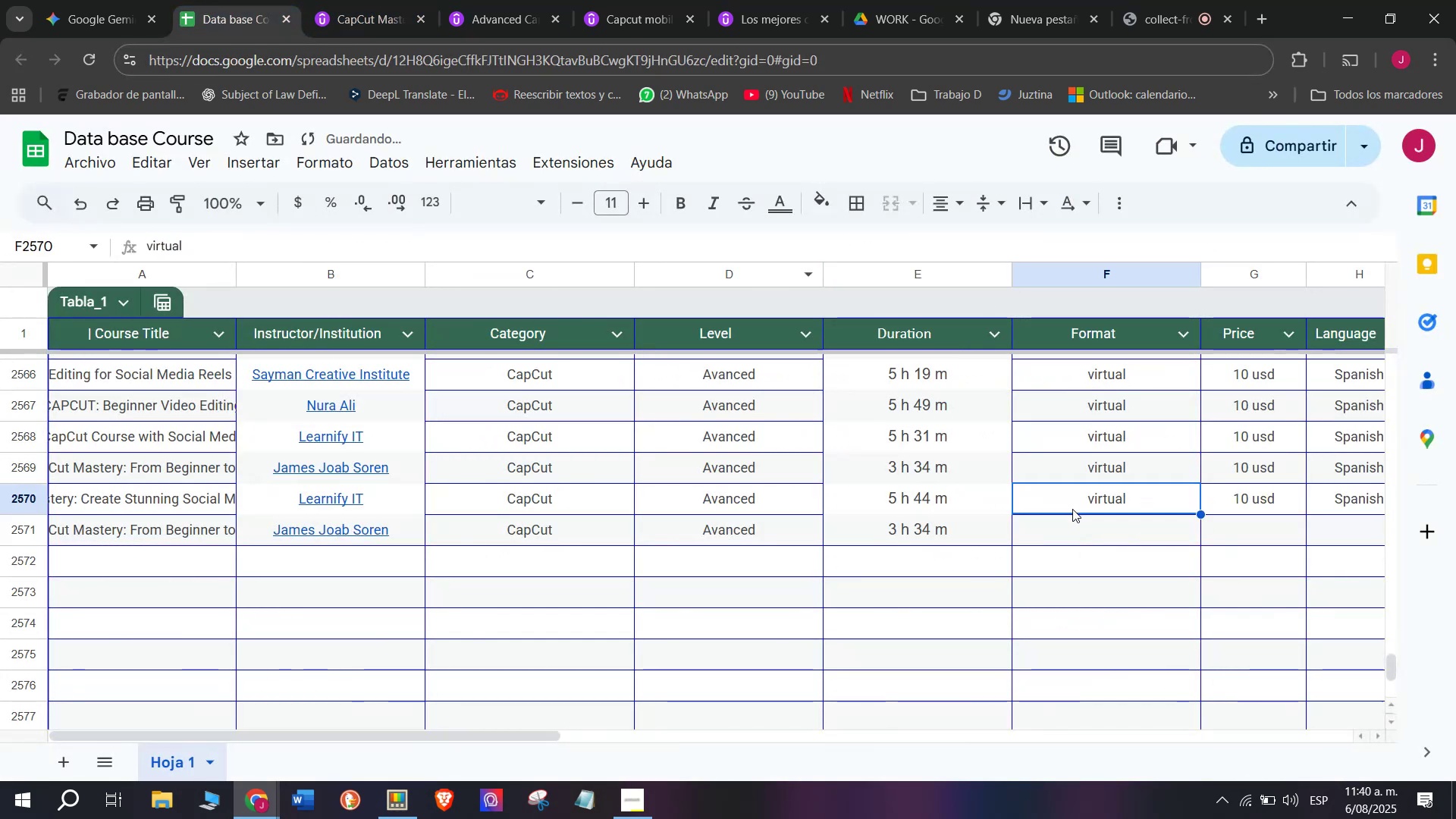 
key(Control+ControlLeft)
 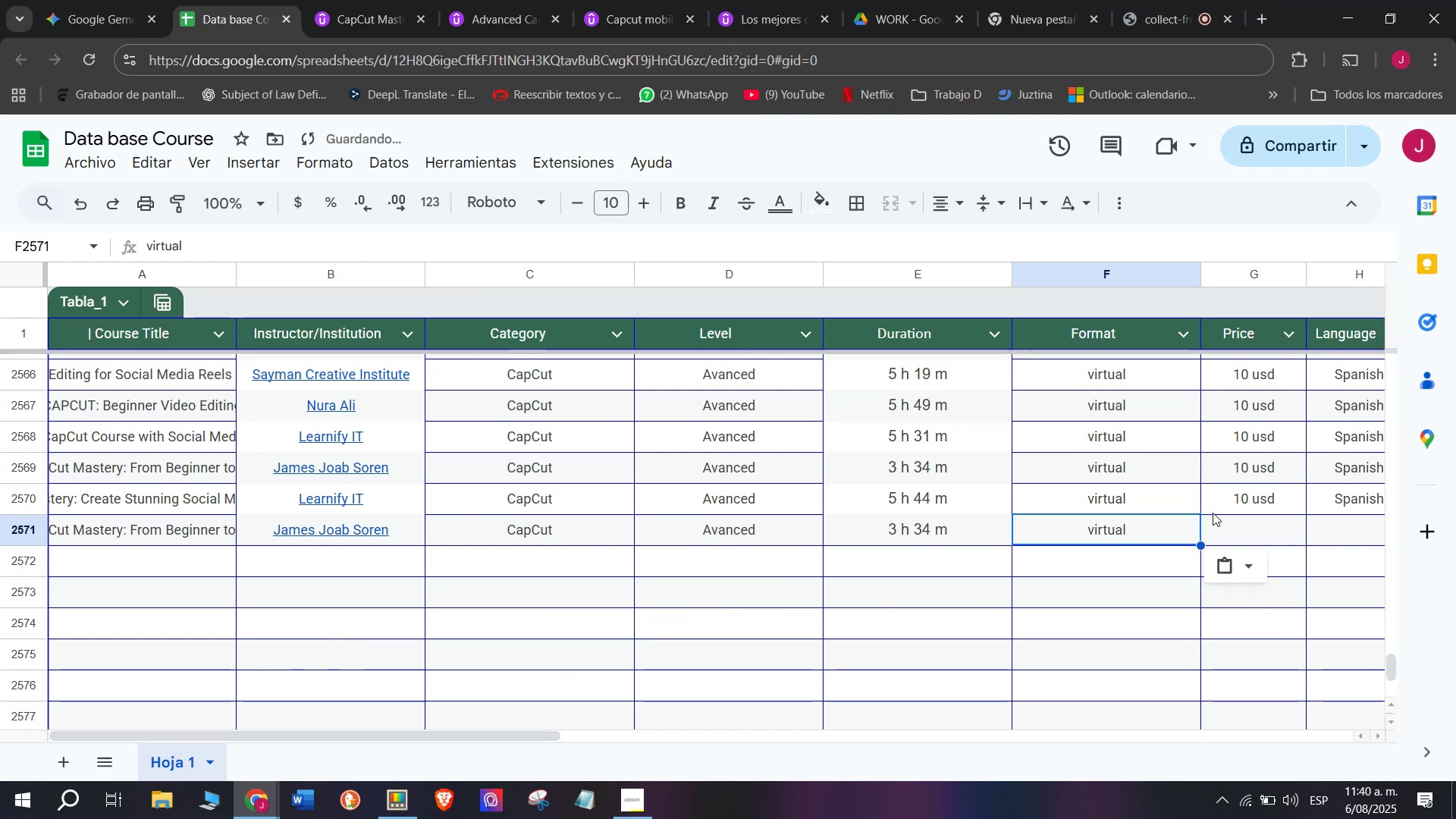 
key(Break)
 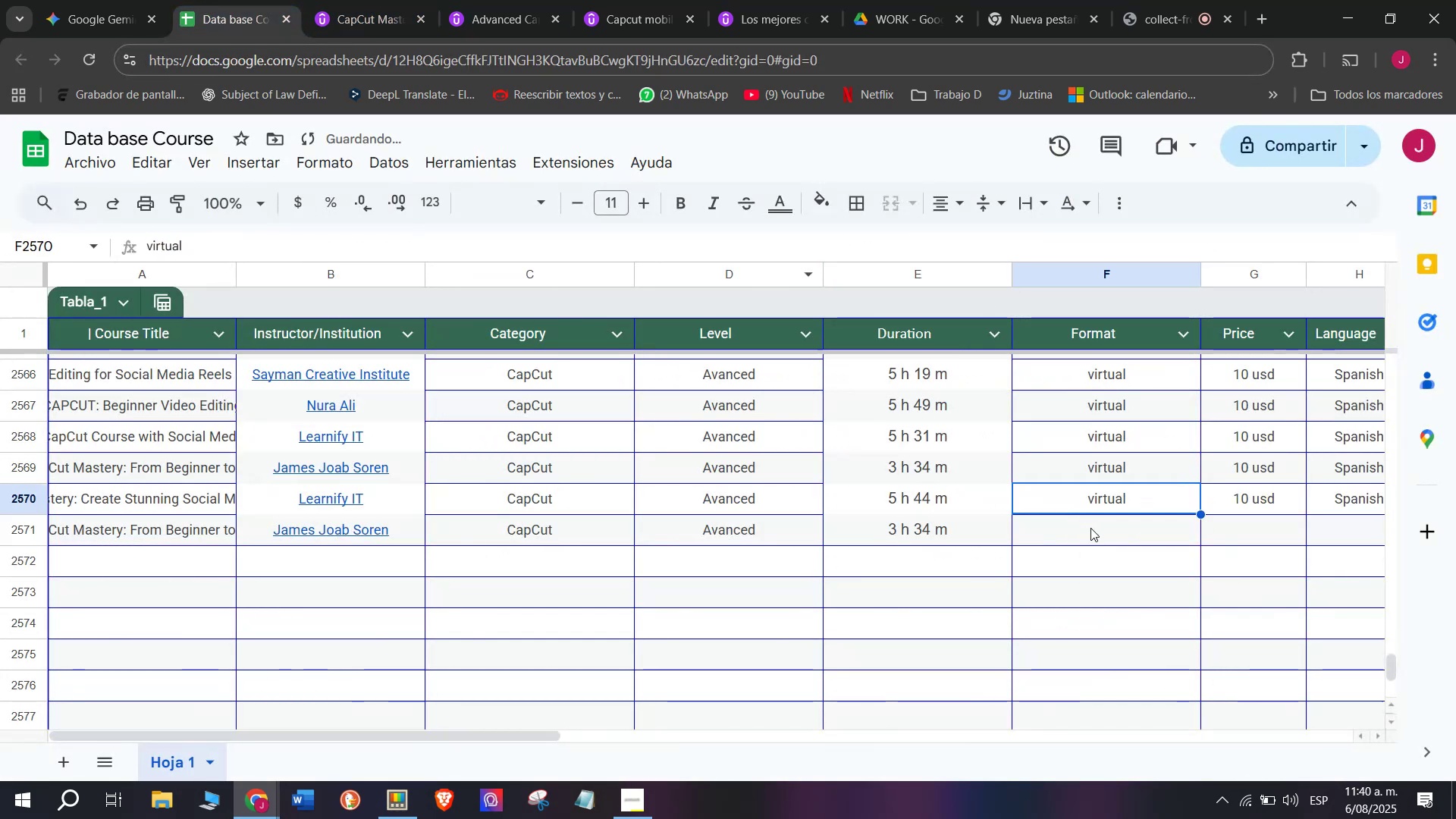 
key(Control+C)
 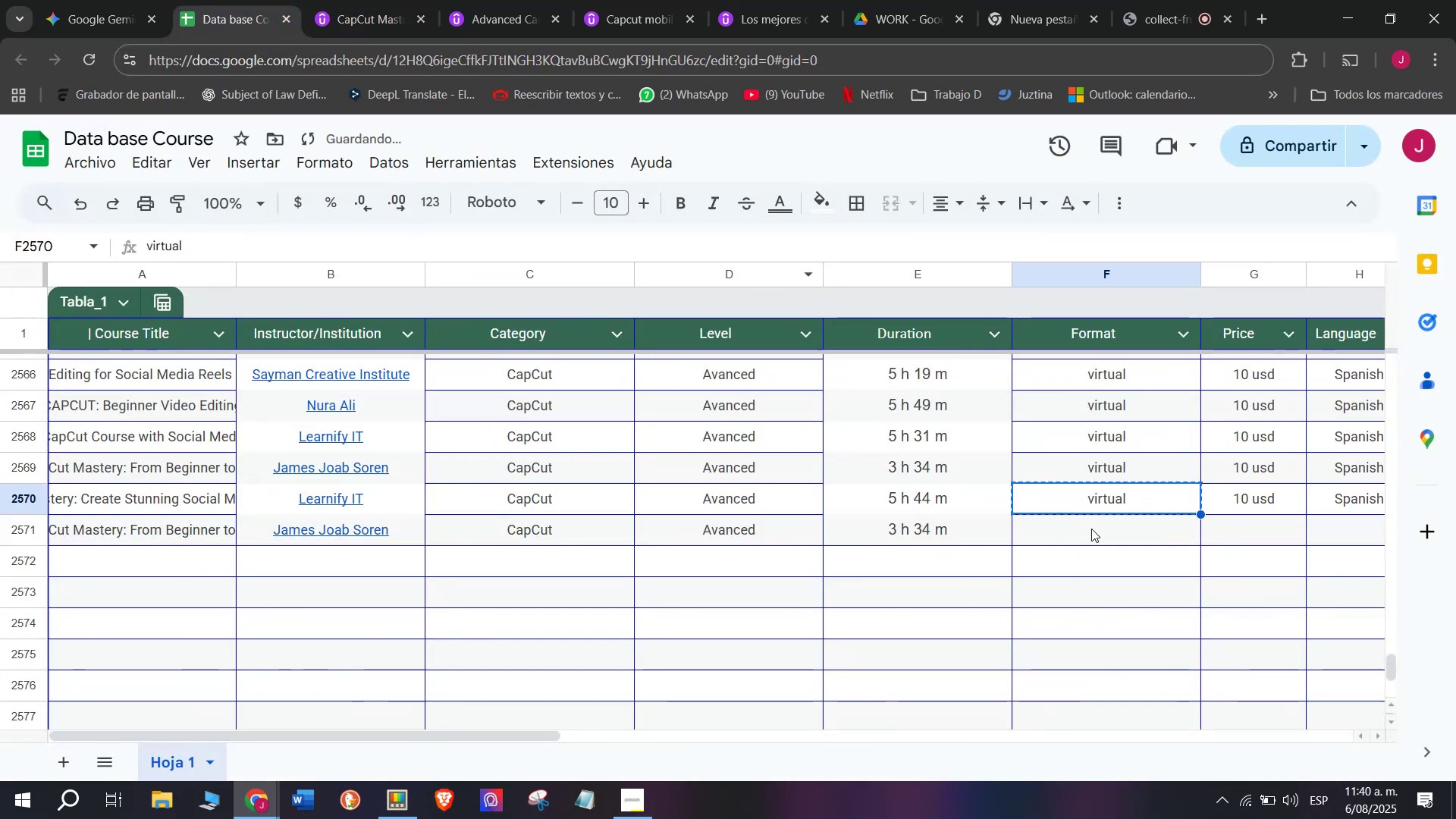 
key(Control+ControlLeft)
 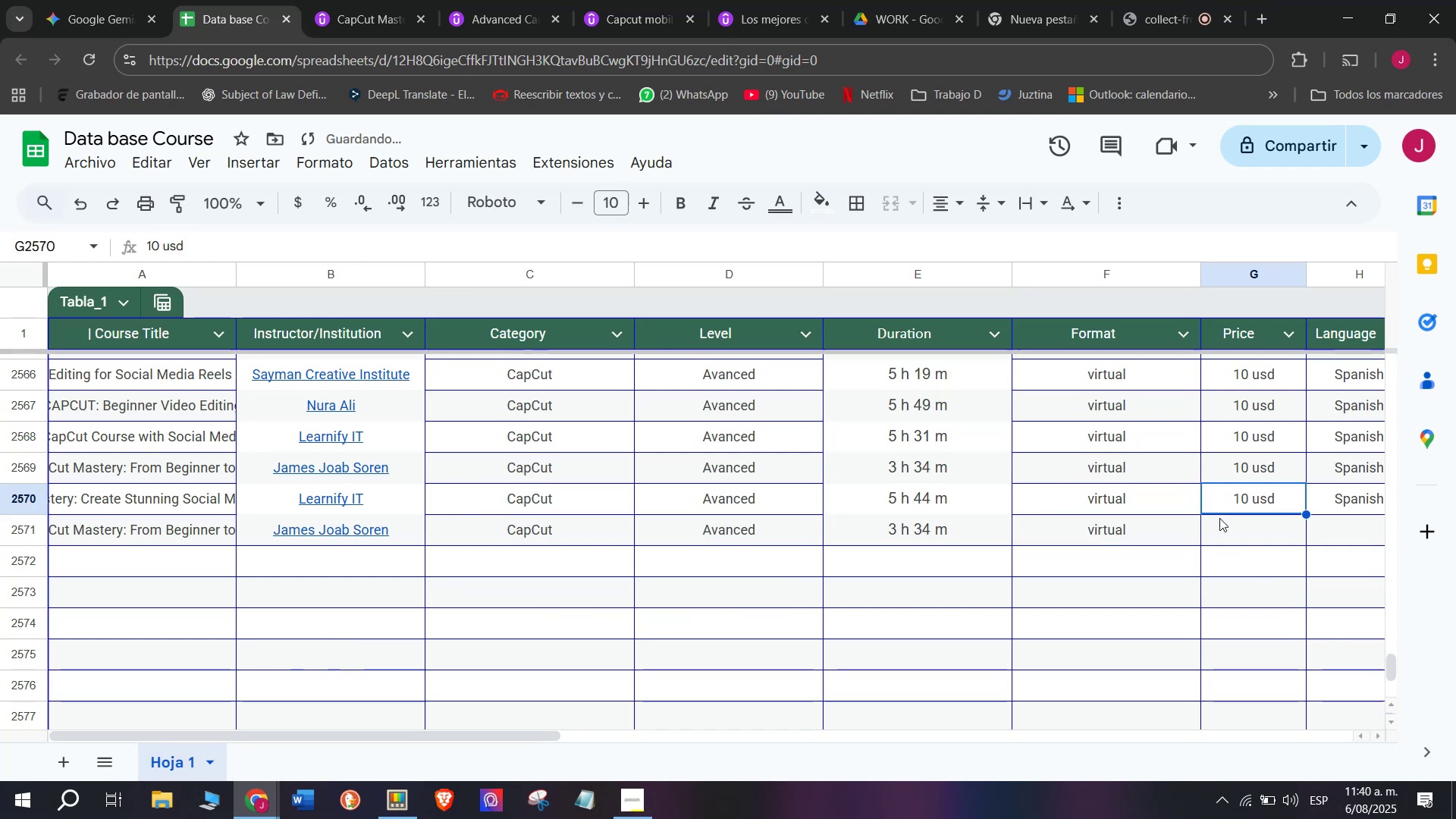 
key(Z)
 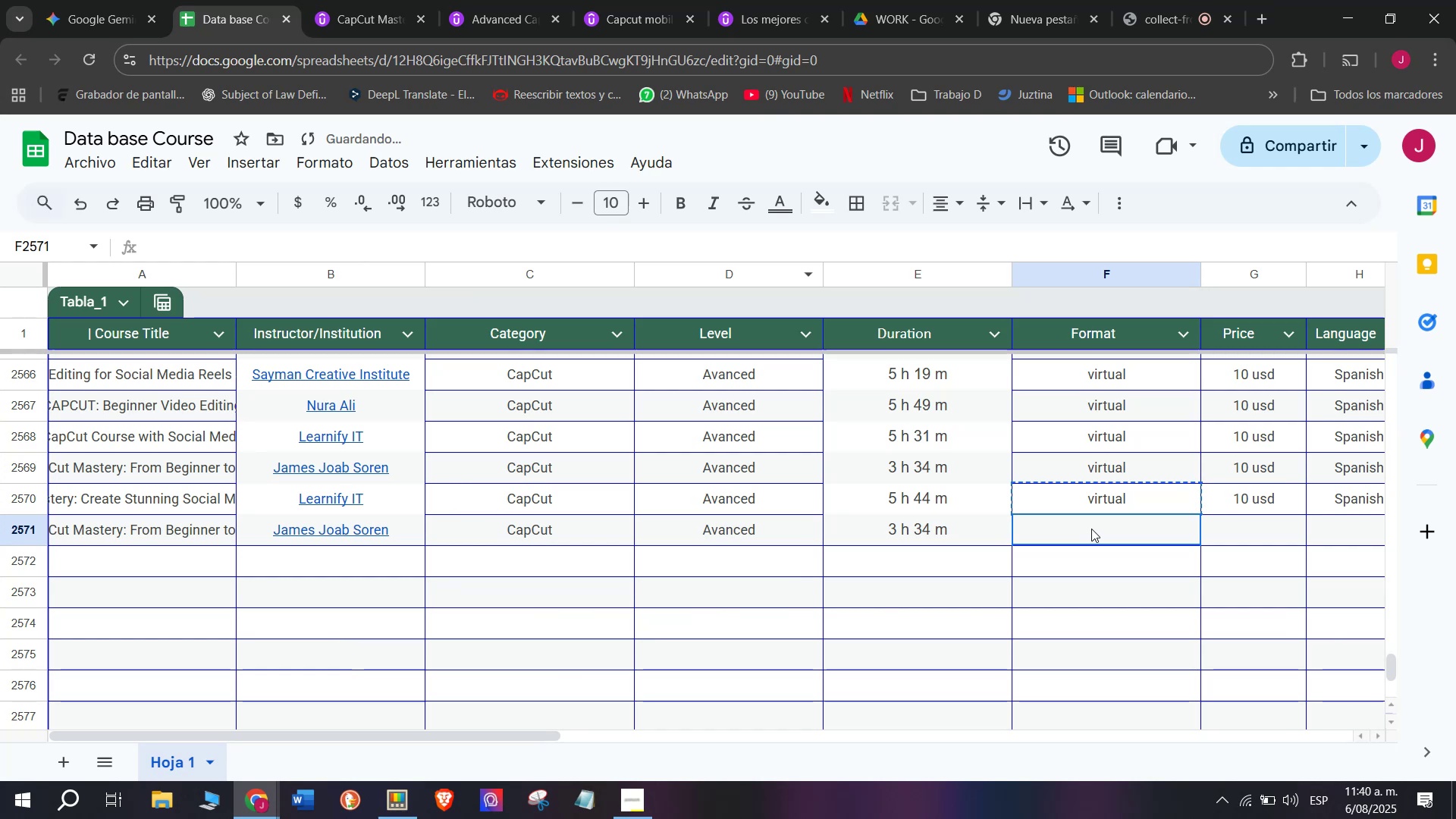 
key(Control+V)
 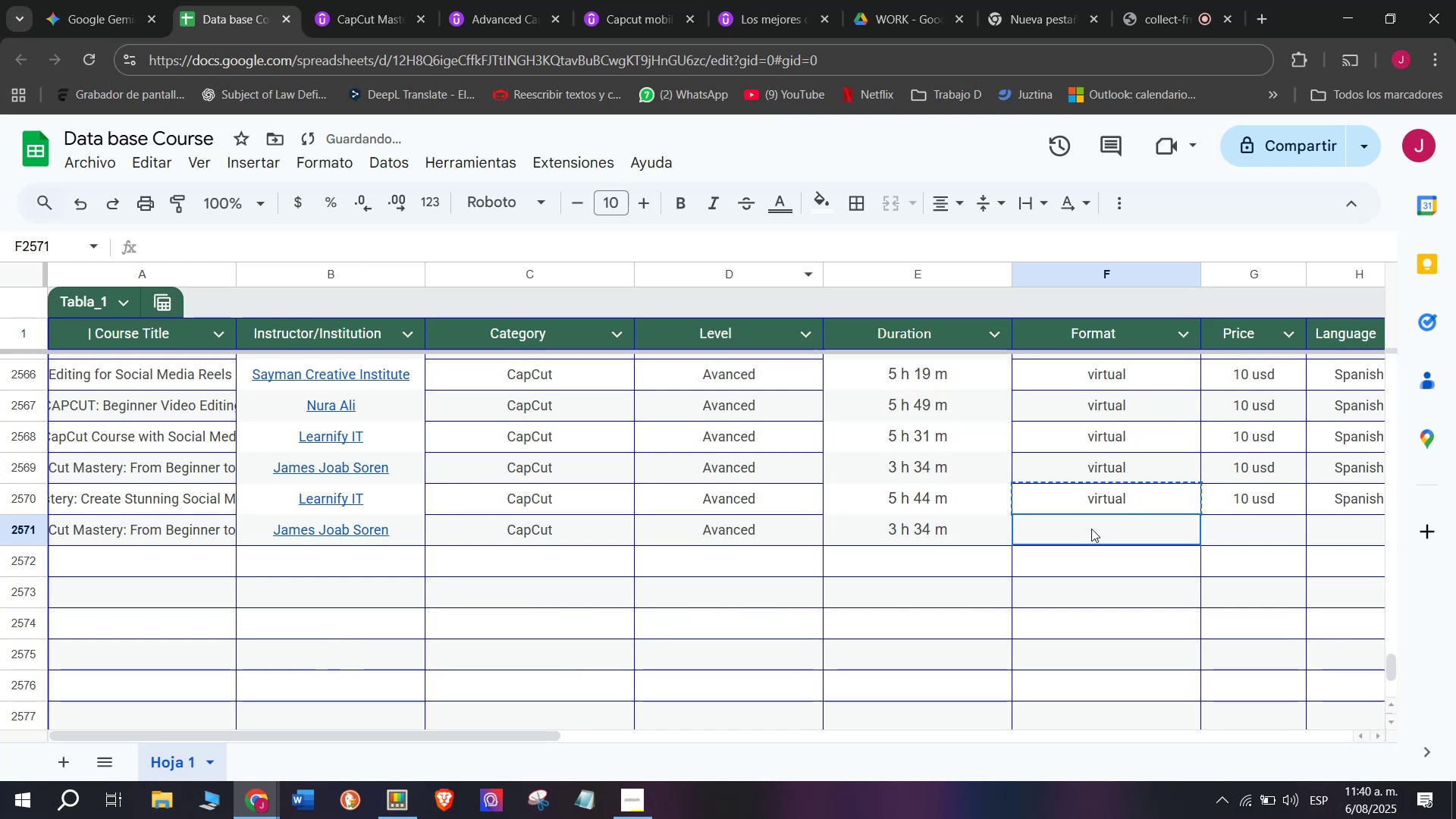 
double_click([1091, 529])
 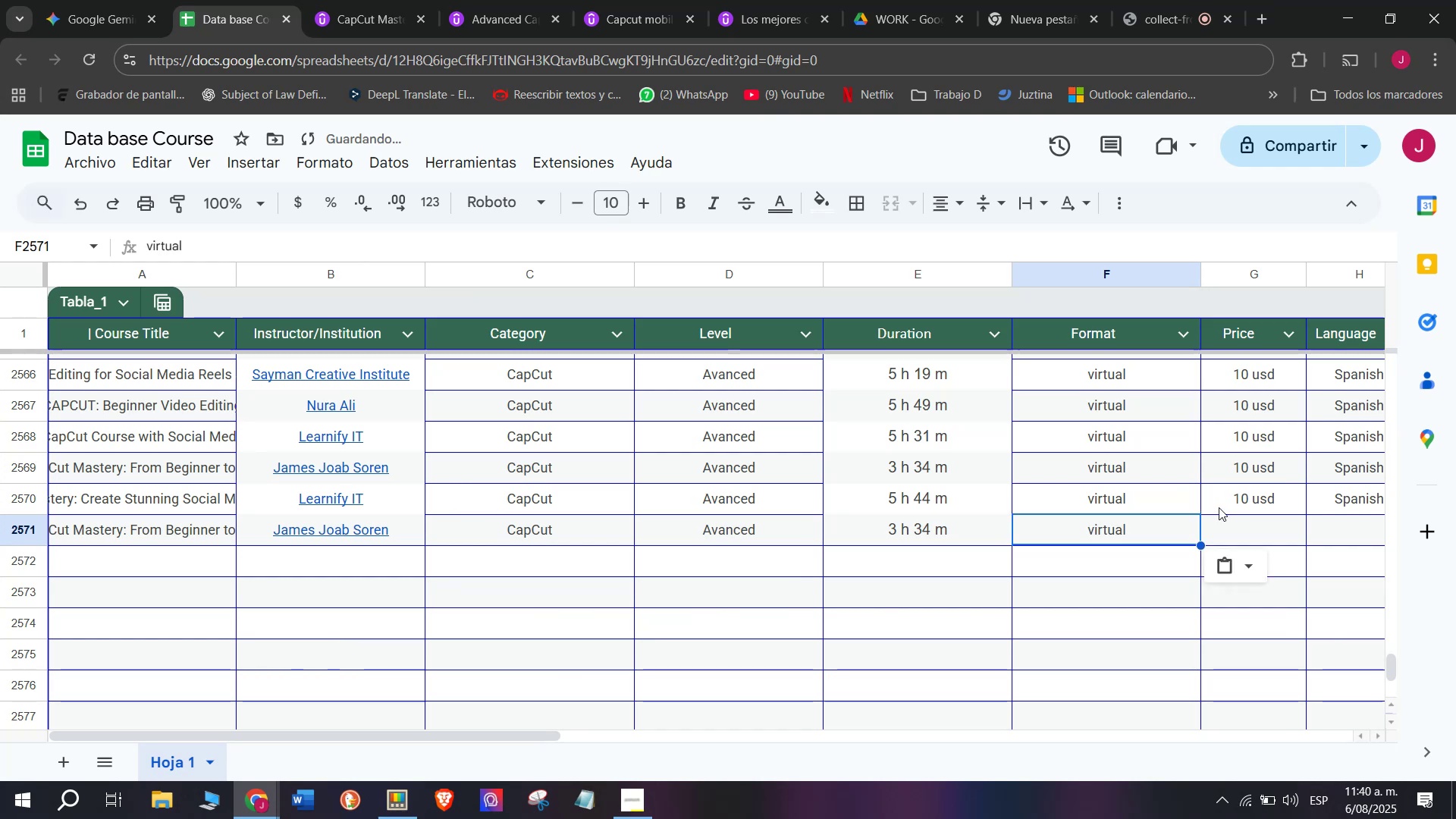 
triple_click([1219, 506])
 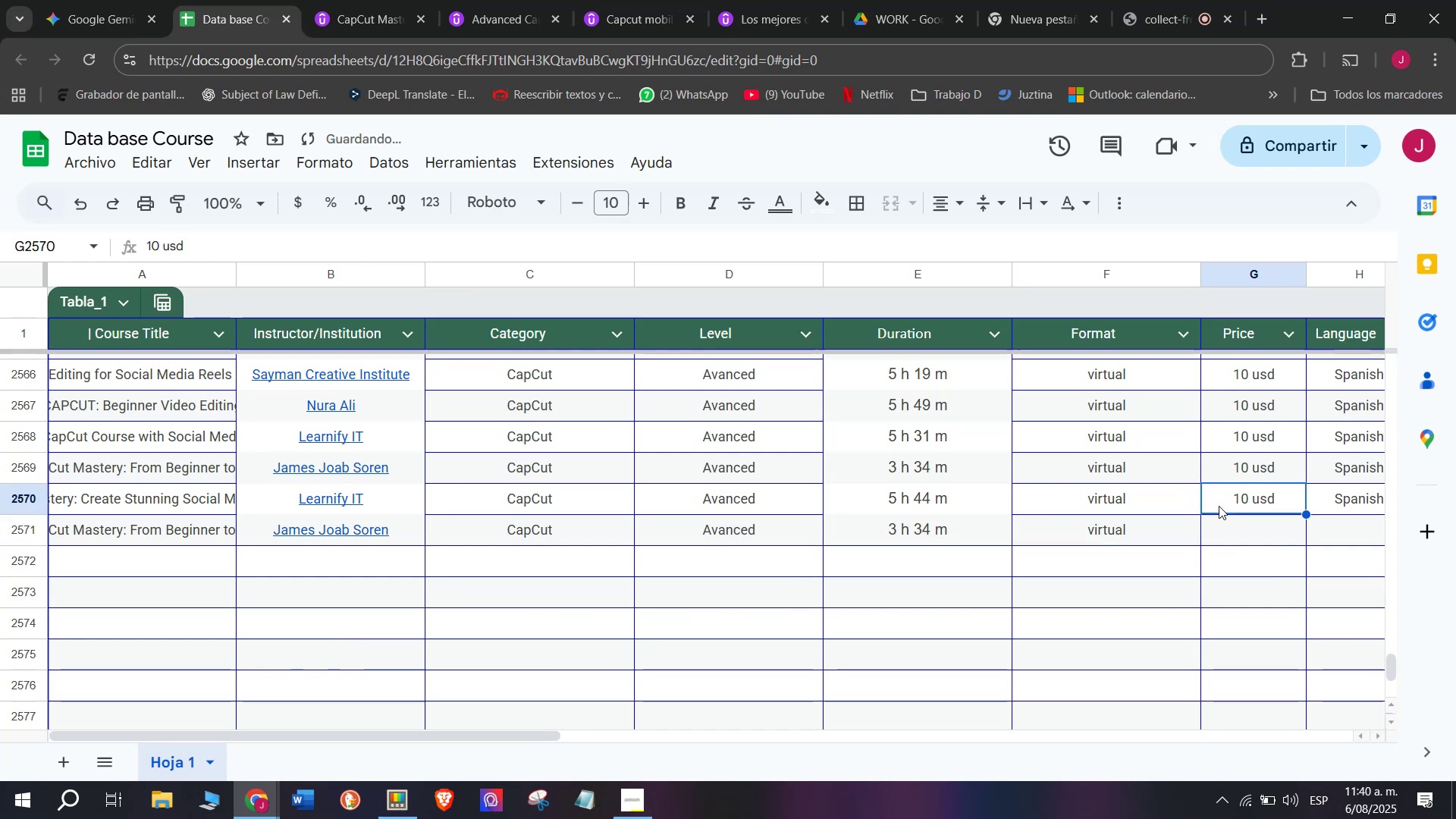 
key(Control+ControlLeft)
 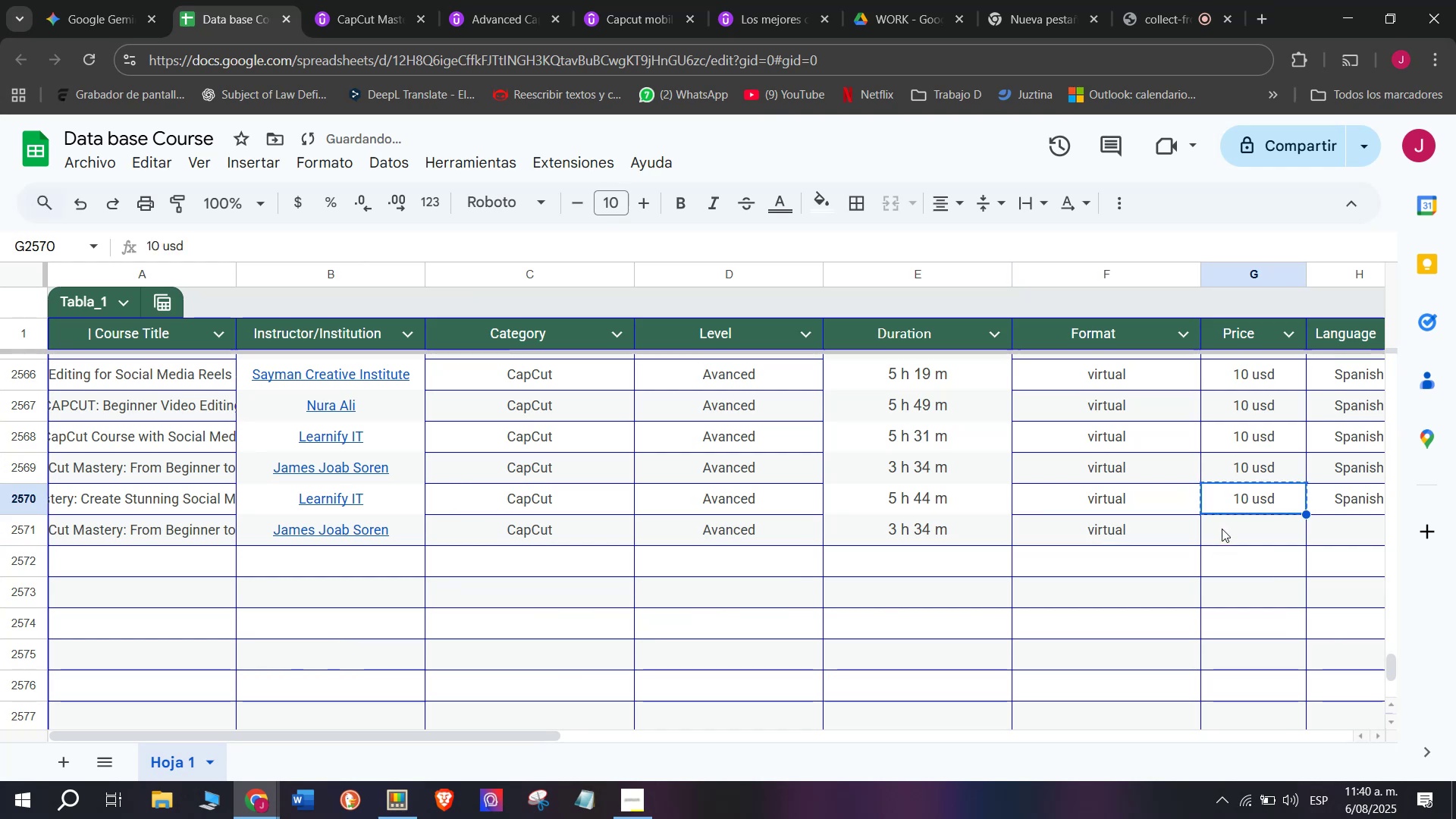 
key(Break)
 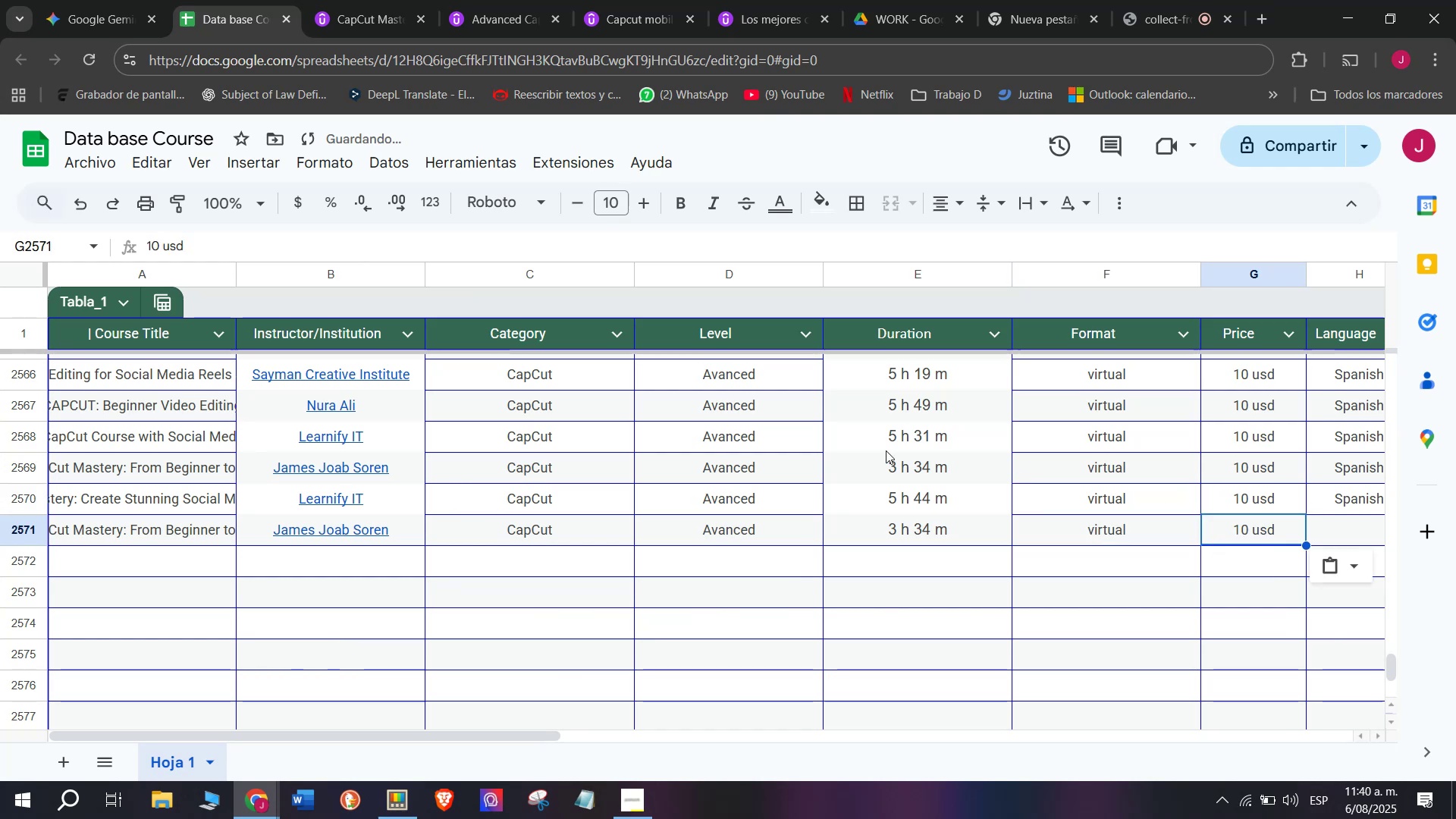 
key(Control+C)
 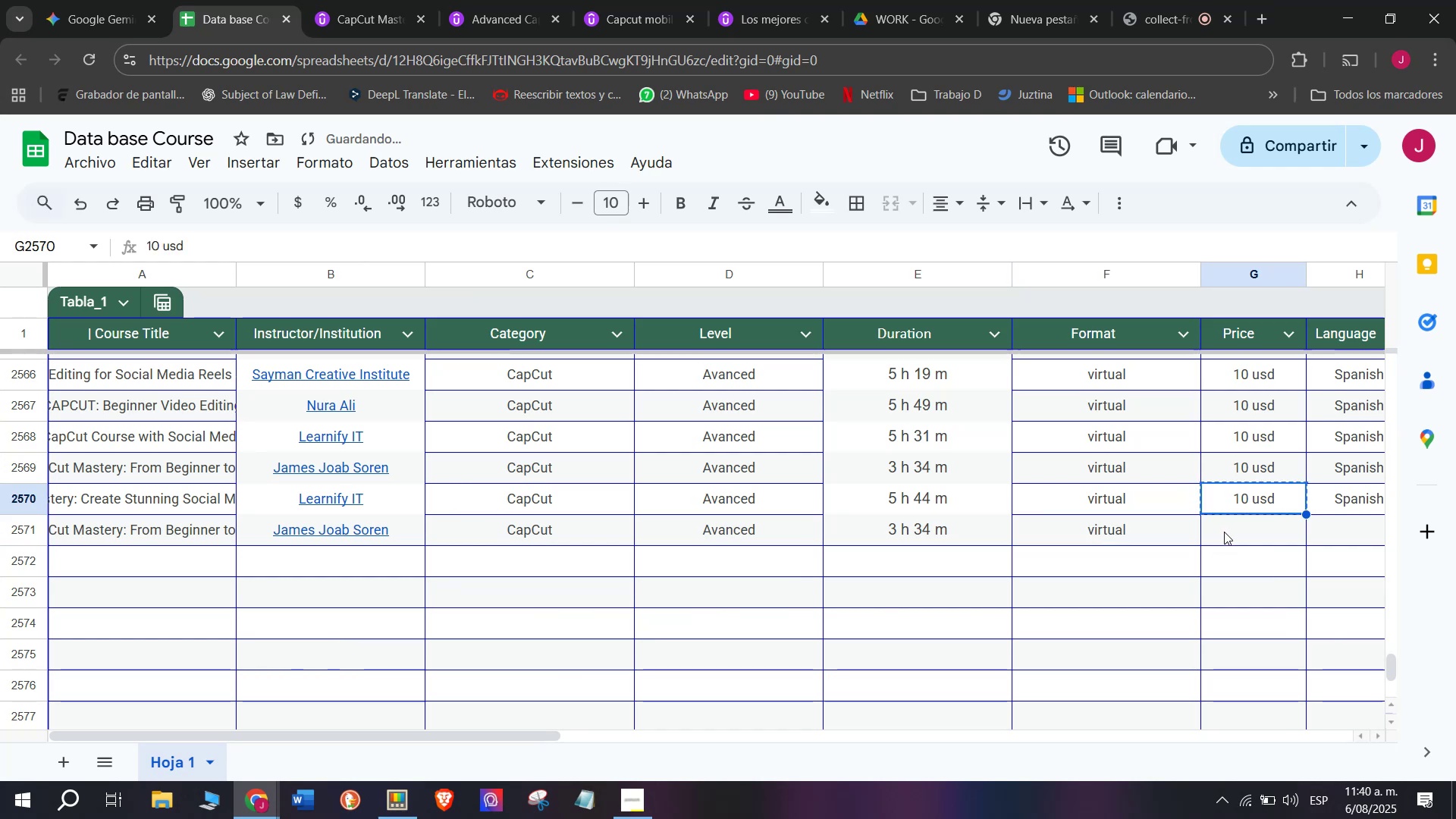 
key(Control+ControlLeft)
 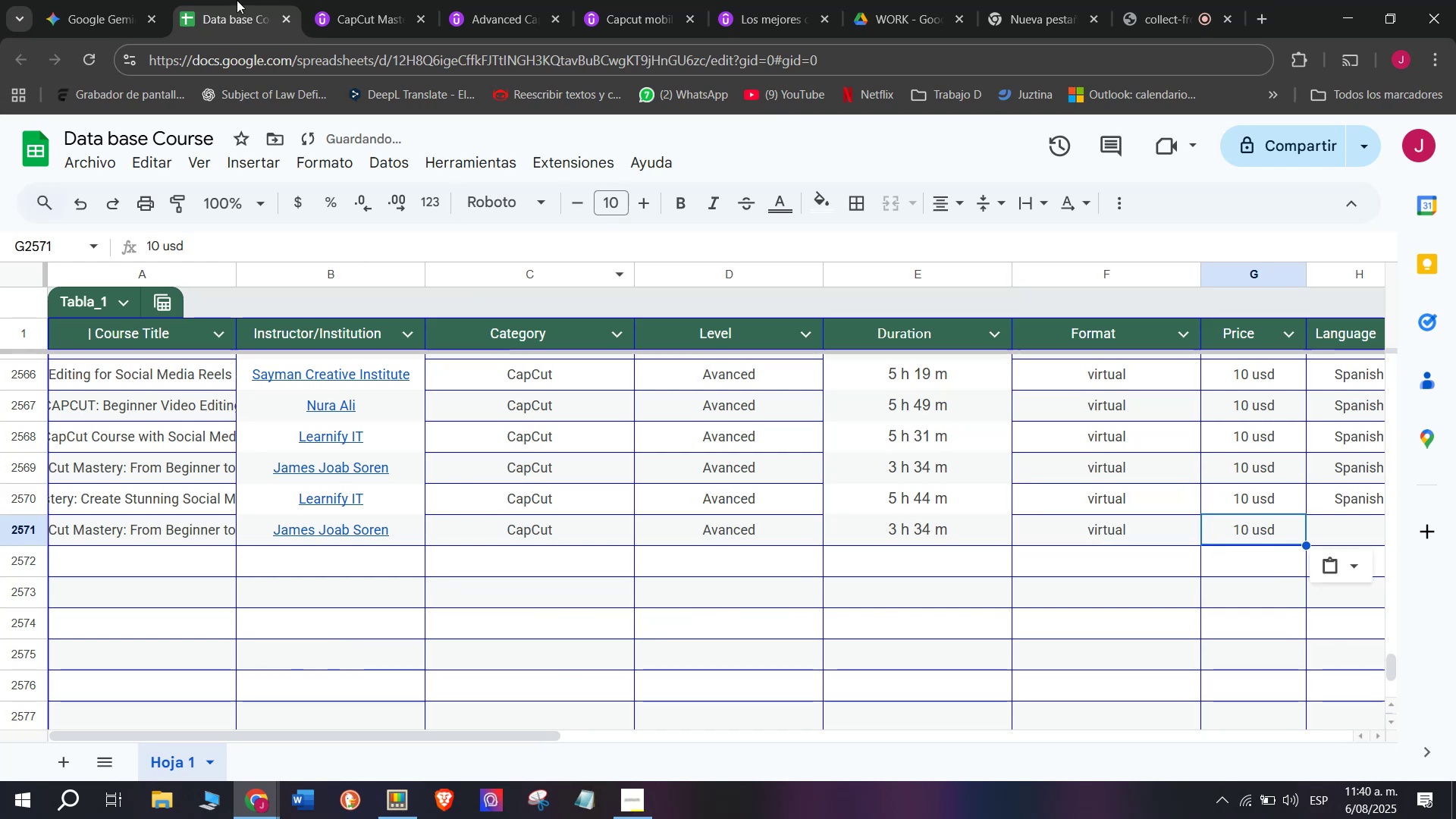 
key(Z)
 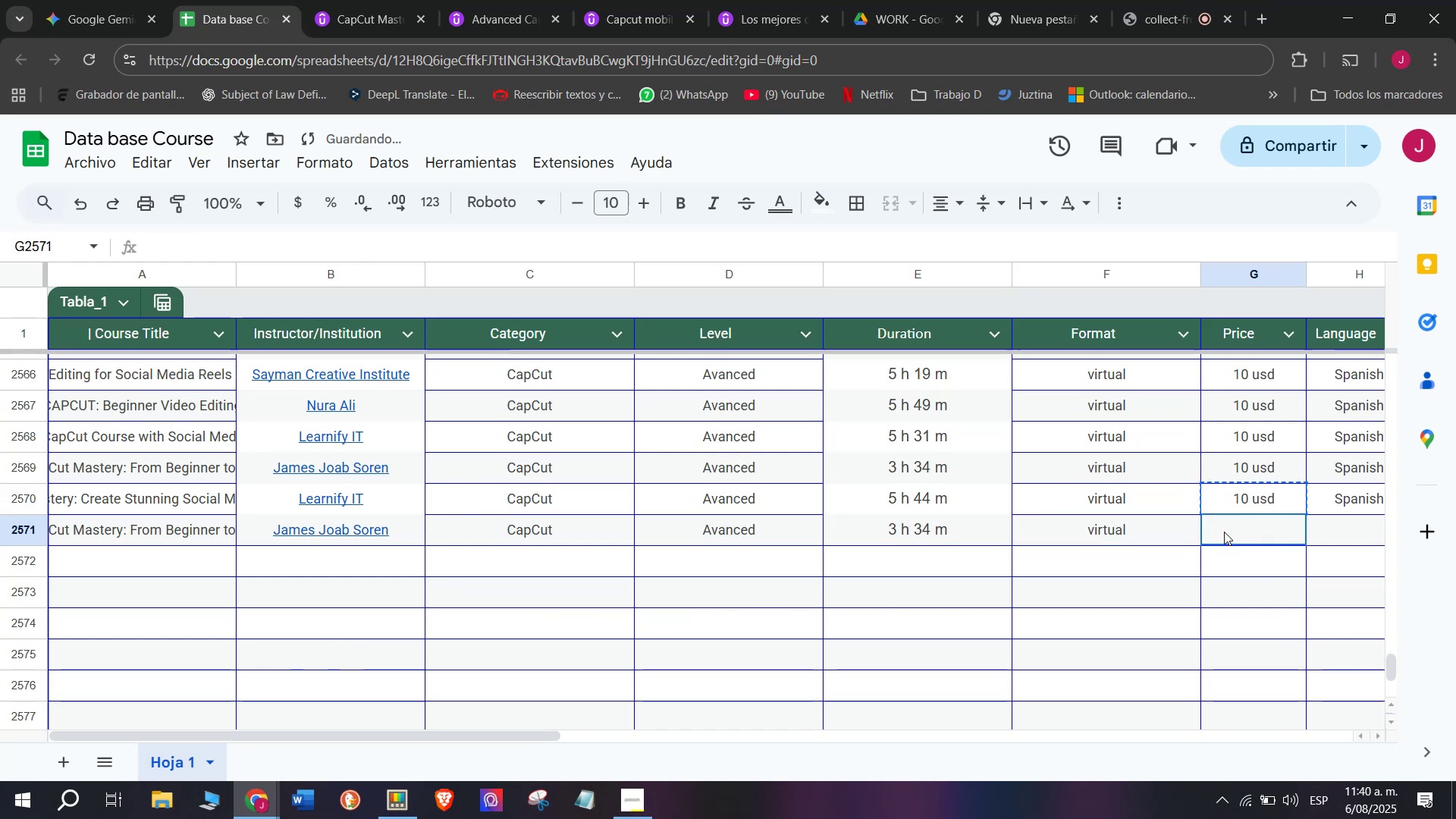 
key(Control+V)
 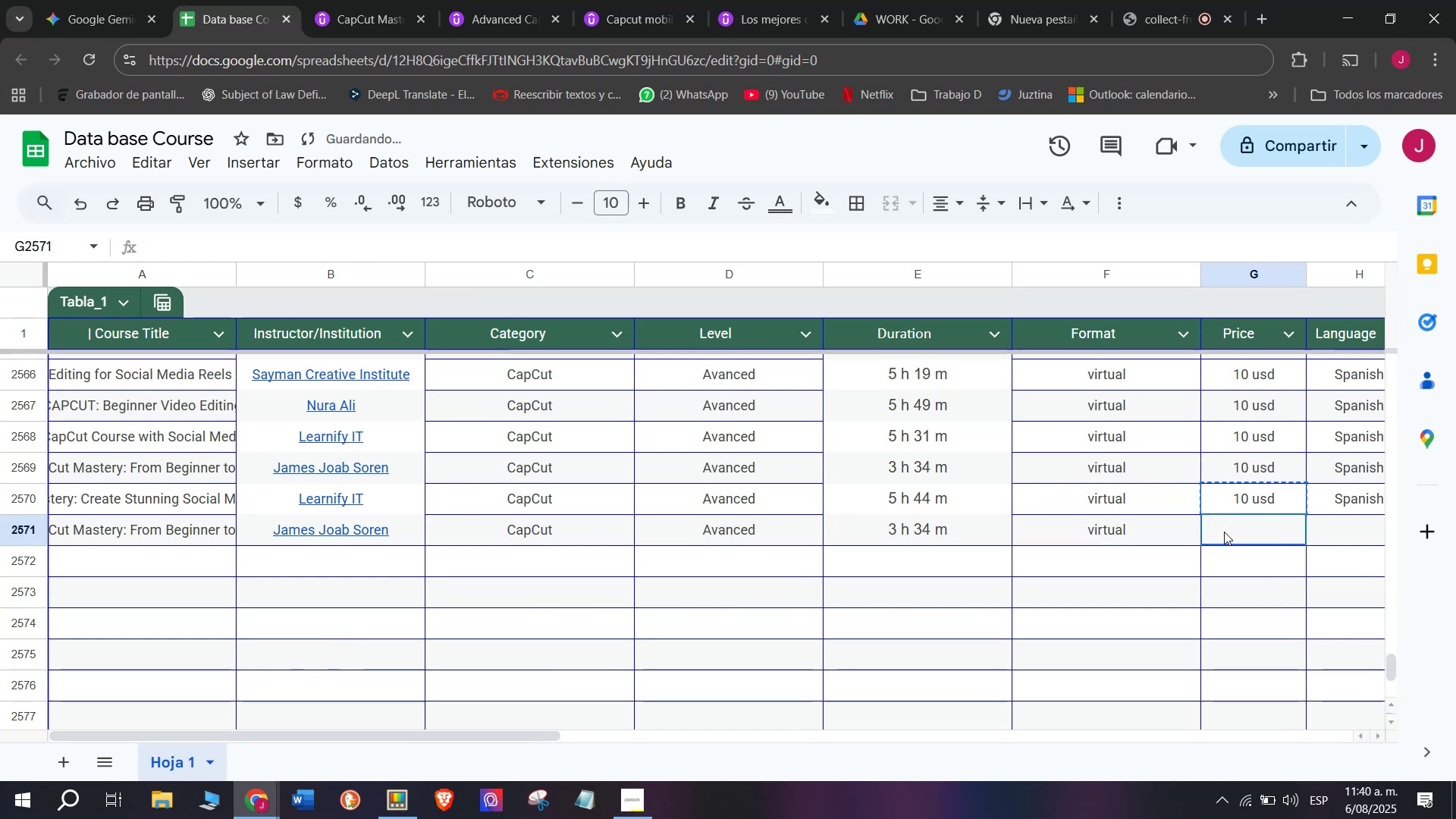 
triple_click([1224, 532])
 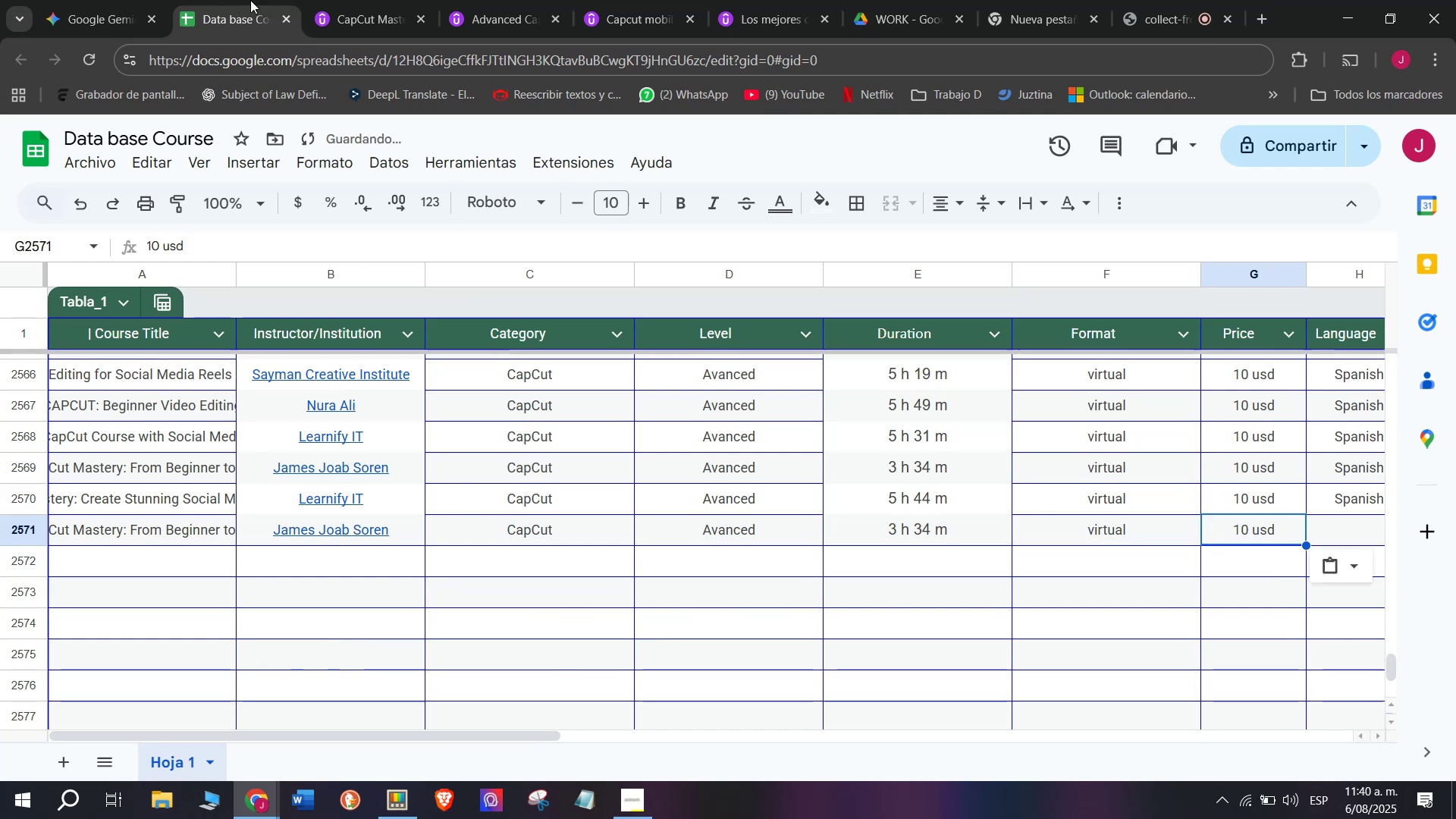 
left_click([350, 0])
 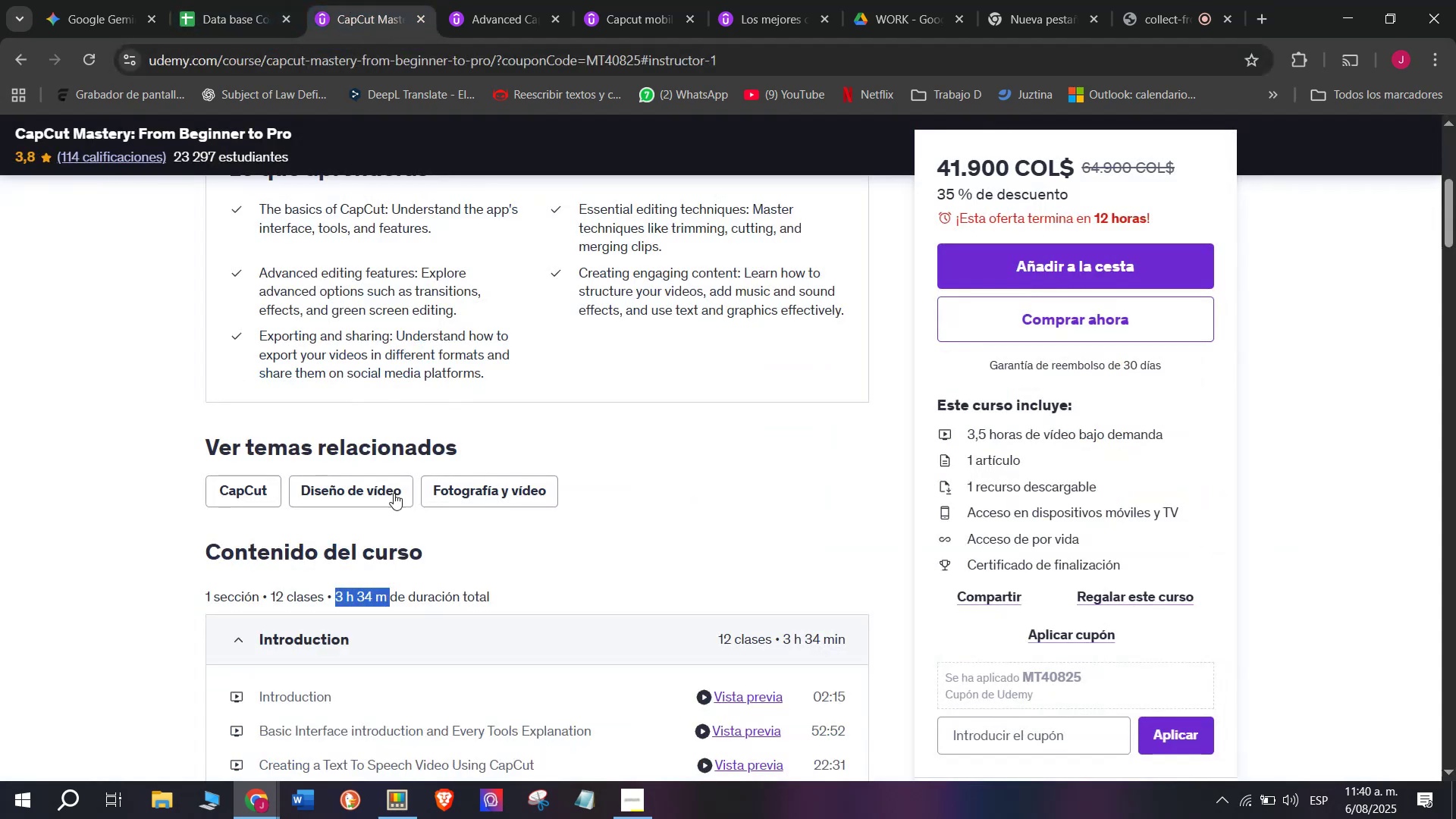 
scroll: coordinate [400, 535], scroll_direction: up, amount: 2.0
 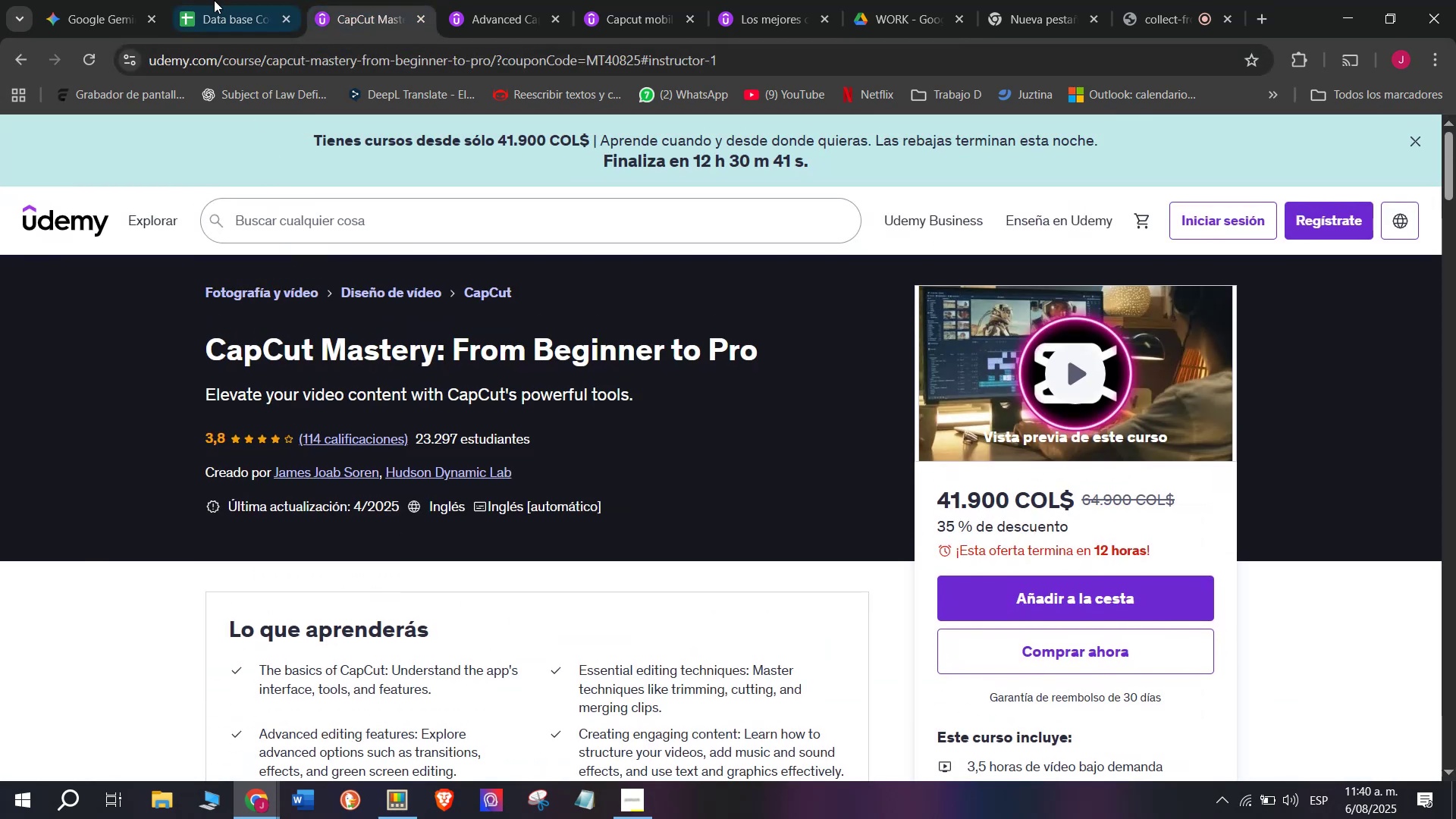 
left_click([206, 0])
 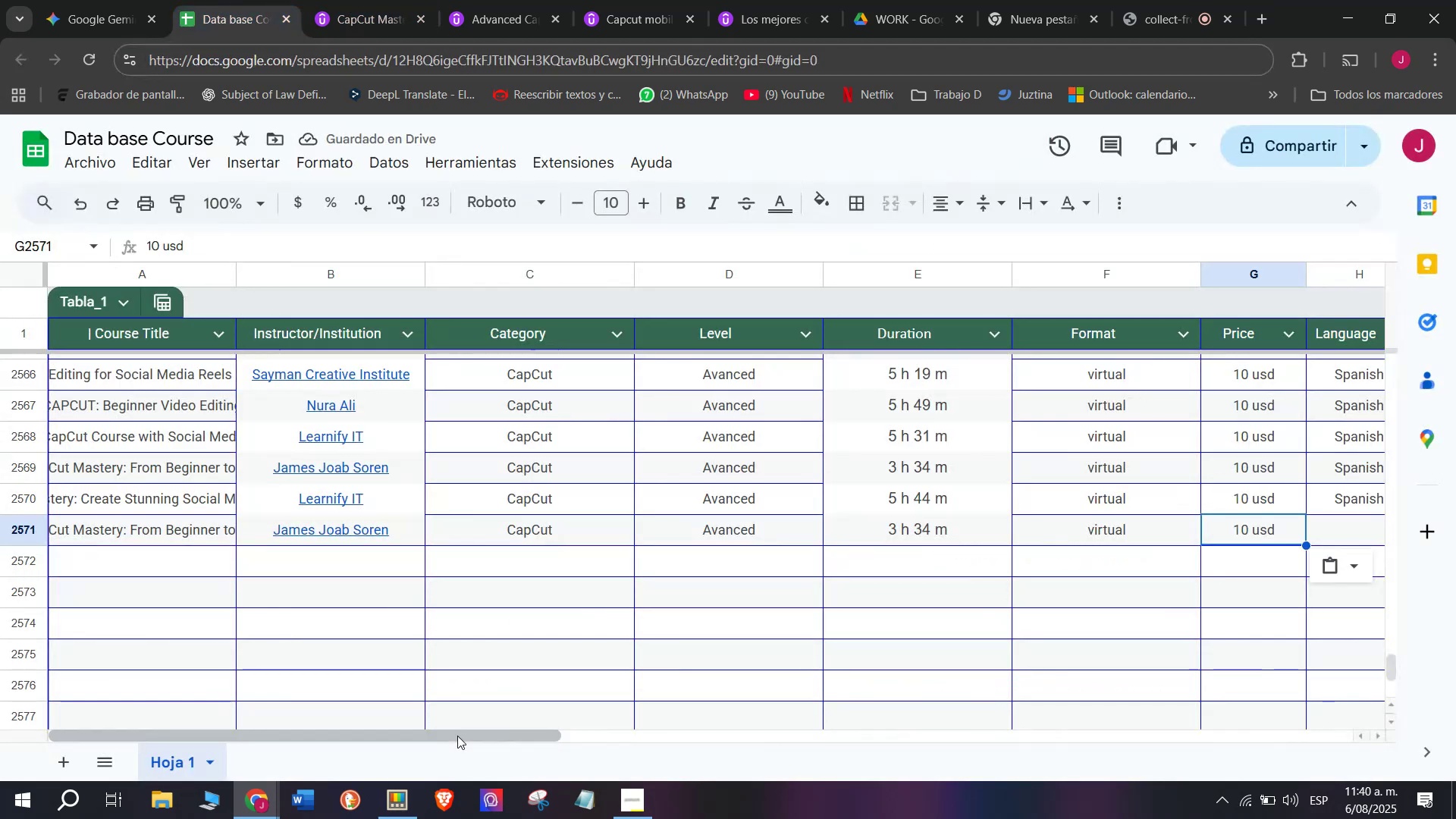 
left_click_drag(start_coordinate=[459, 739], to_coordinate=[804, 763])
 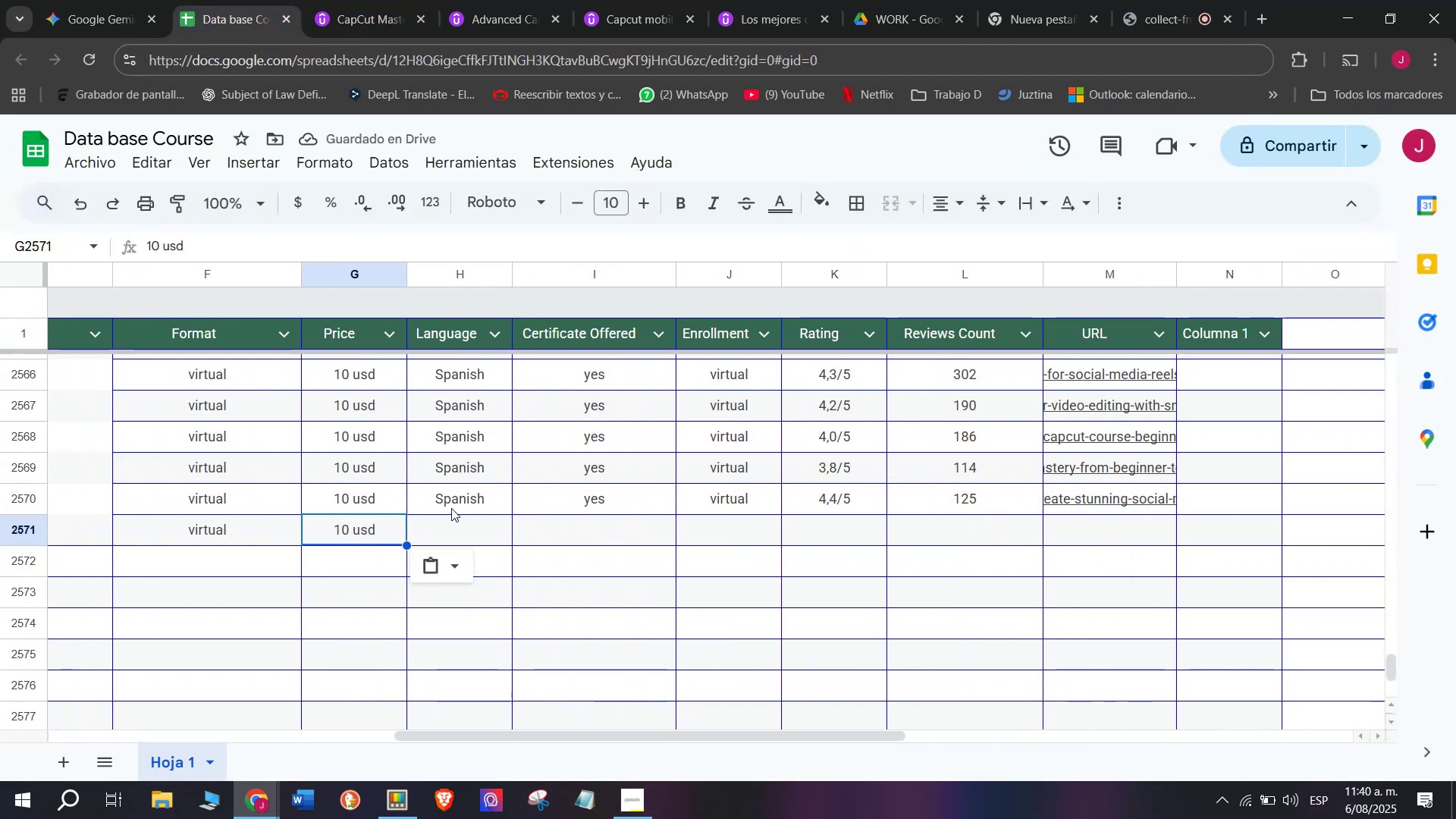 
key(Control+ControlLeft)
 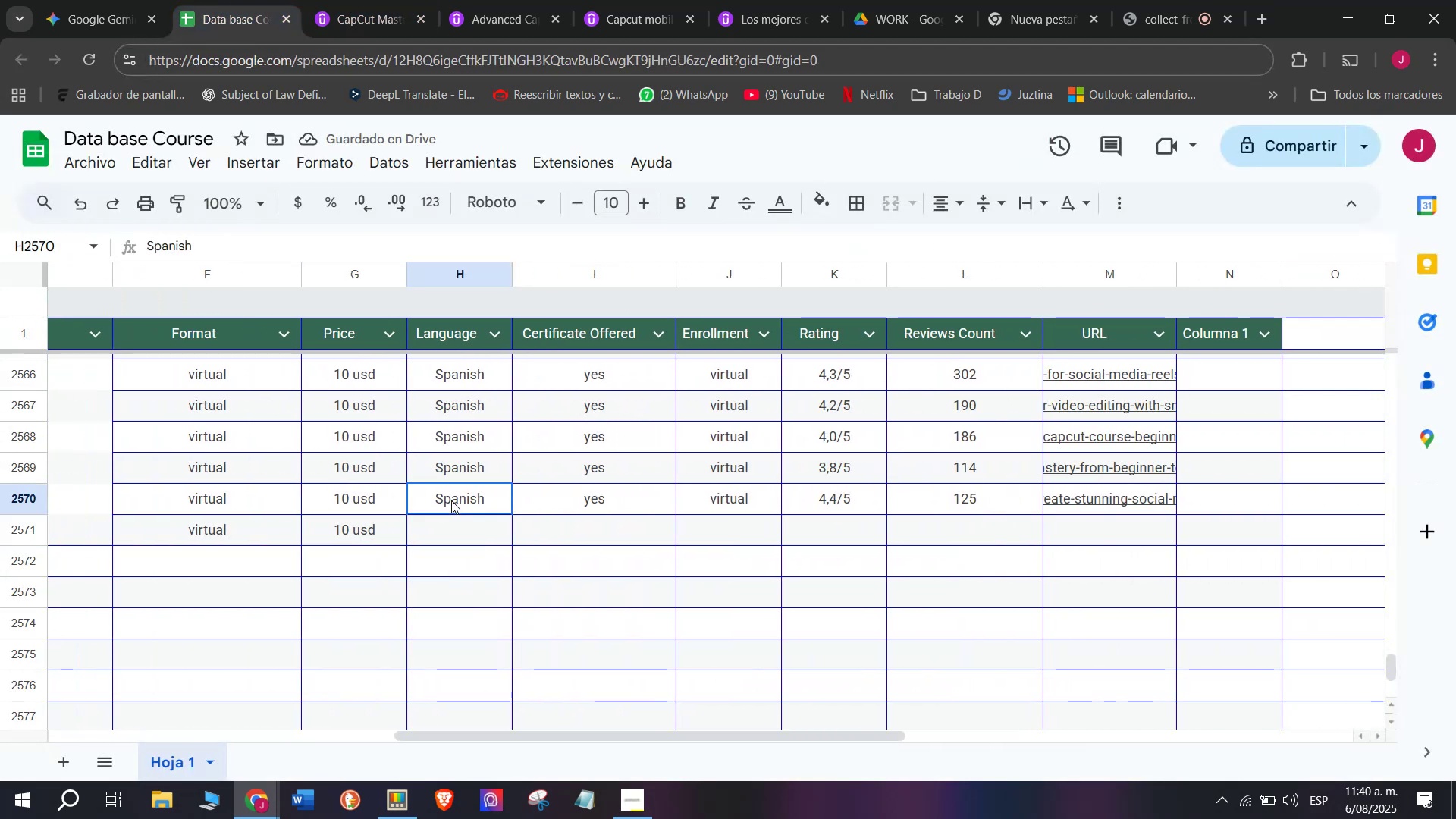 
key(Break)
 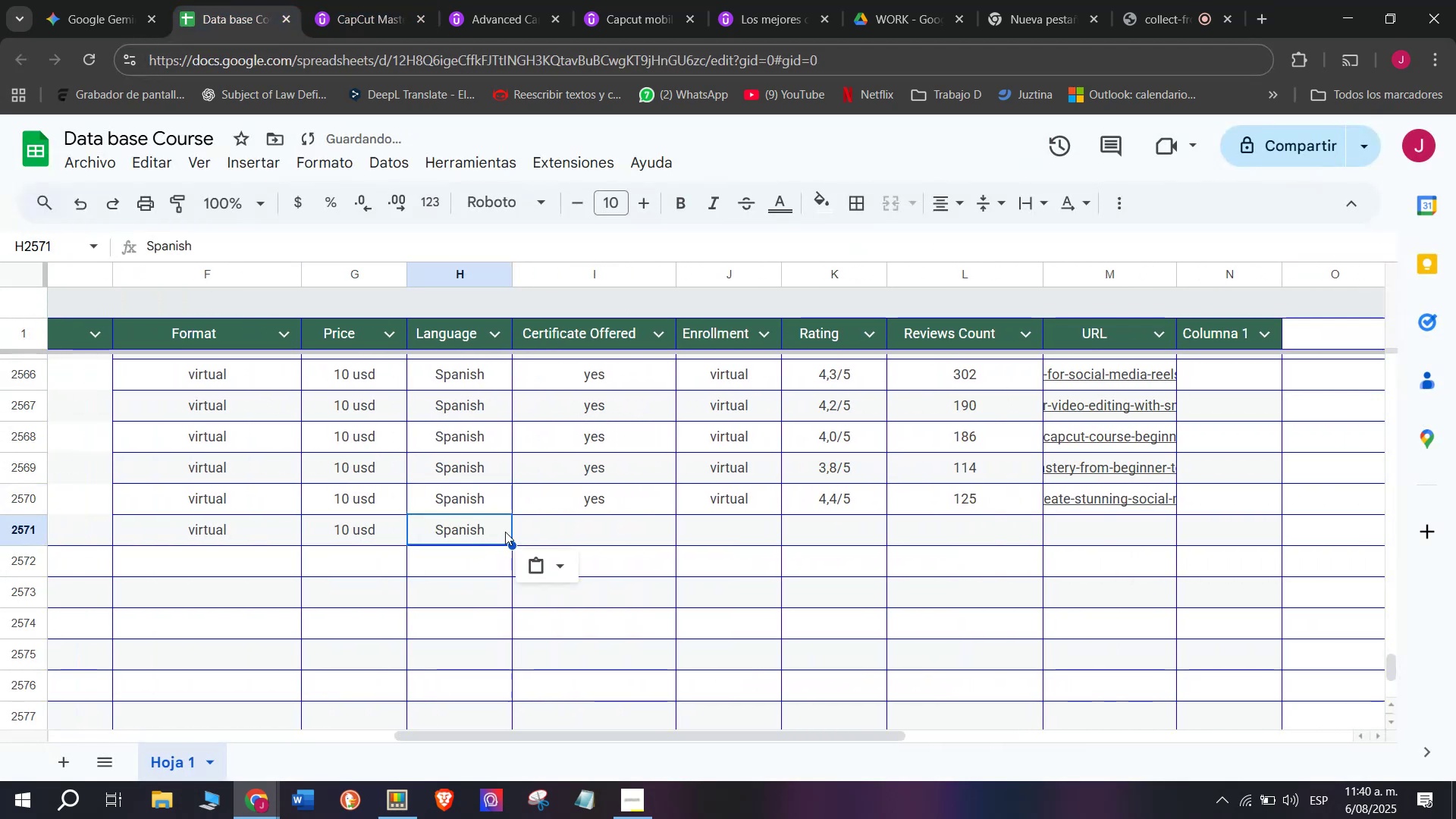 
key(Control+C)
 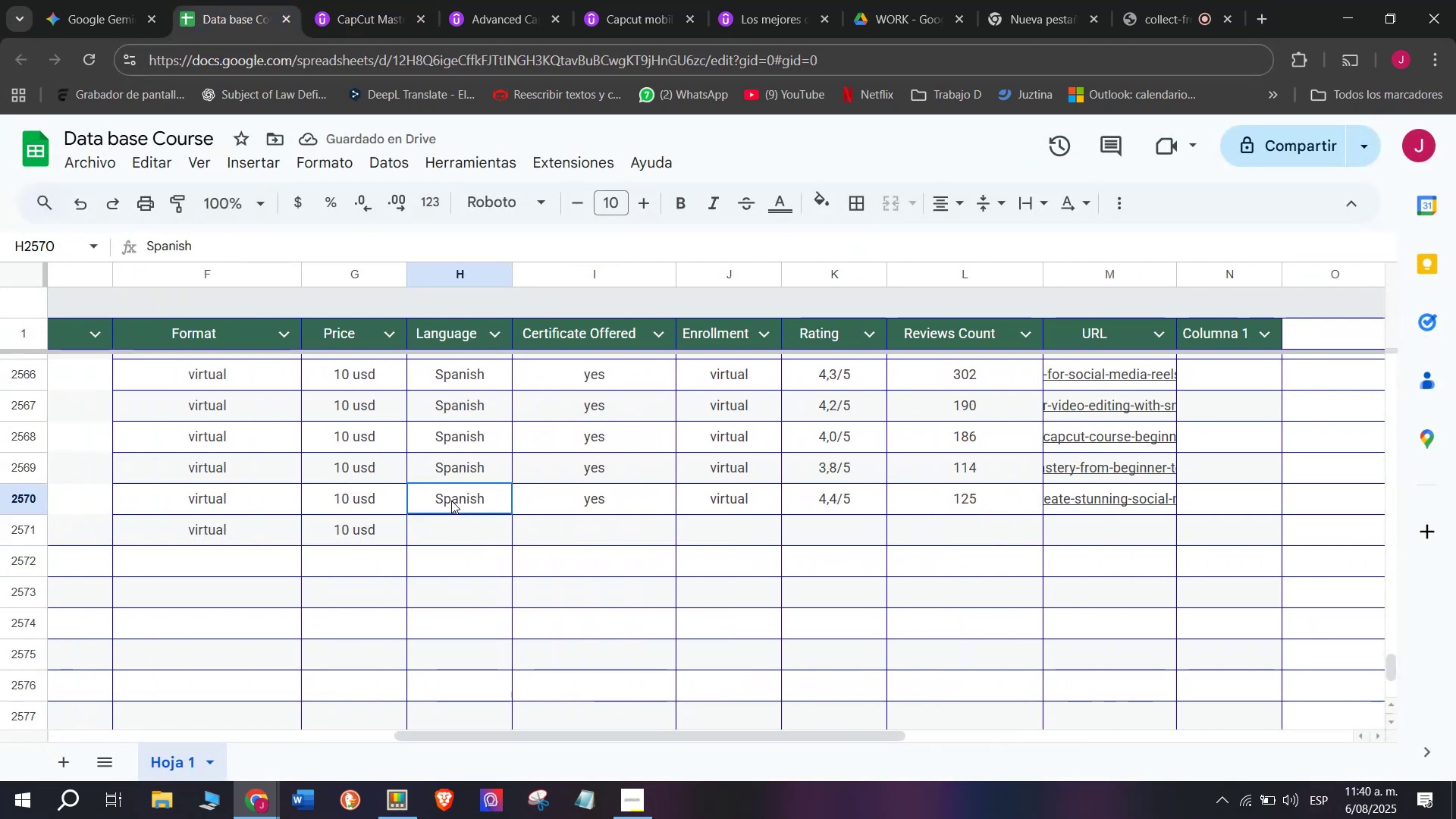 
left_click([451, 500])
 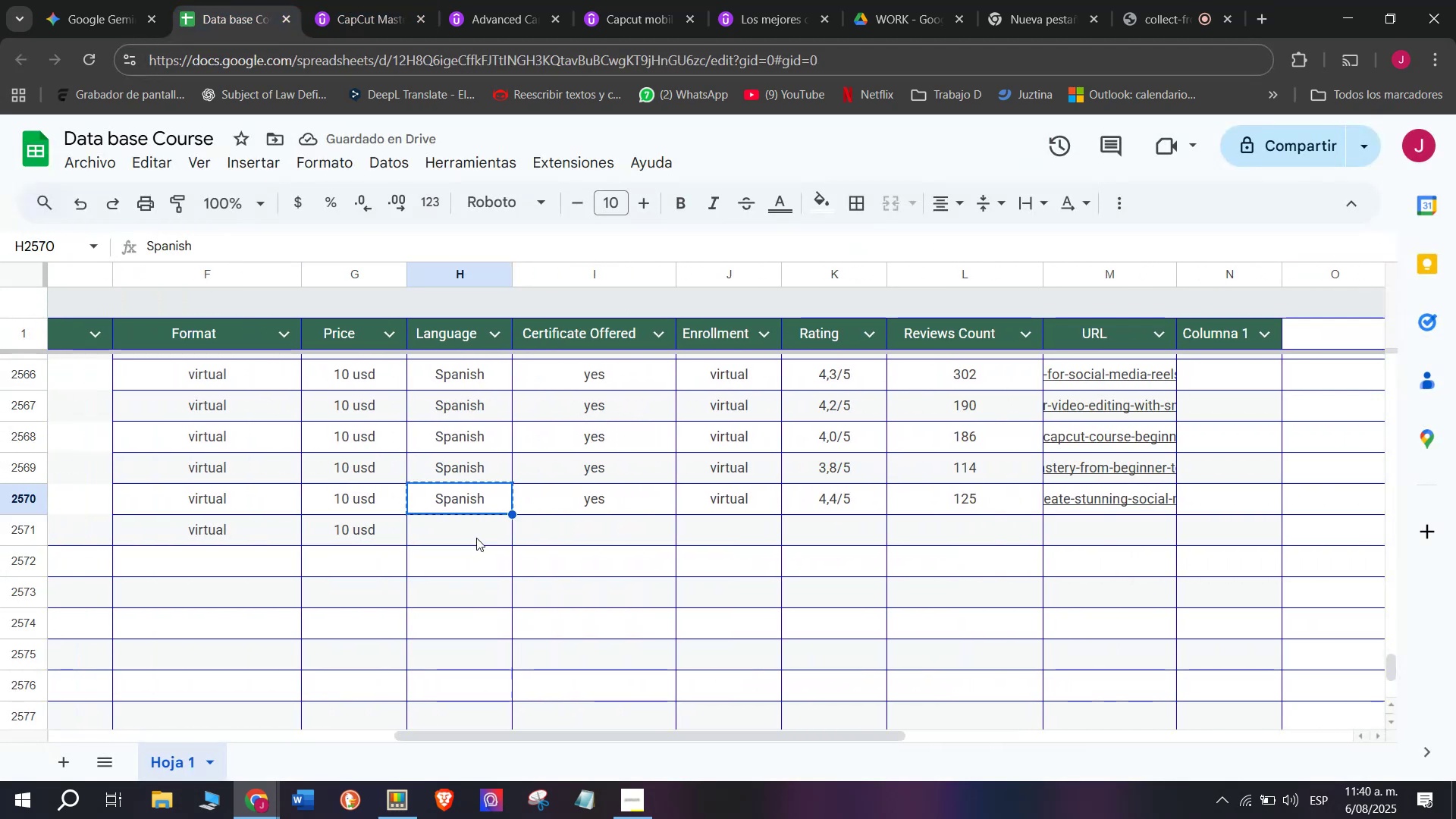 
double_click([476, 538])
 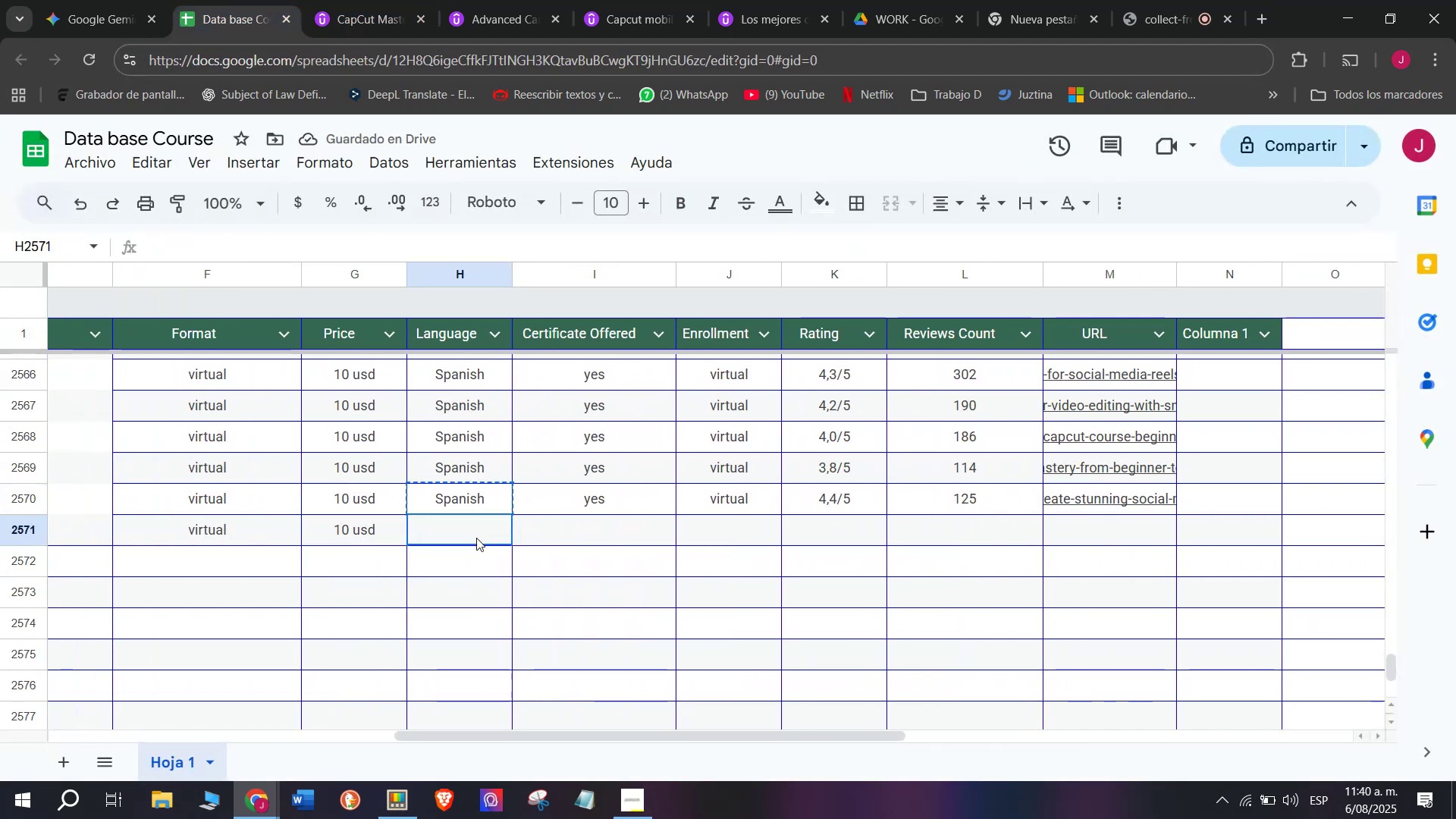 
key(Z)
 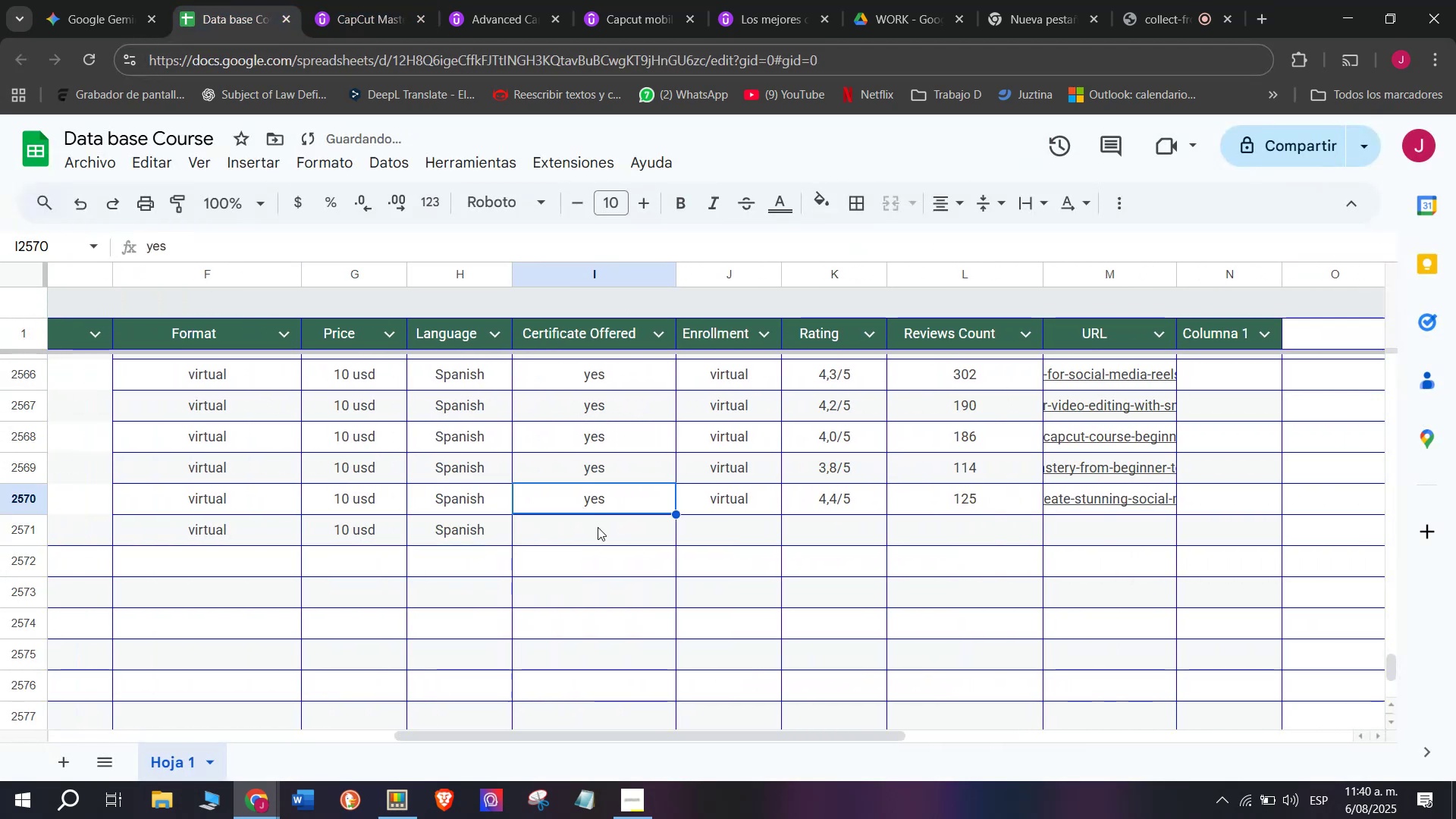 
key(Control+ControlLeft)
 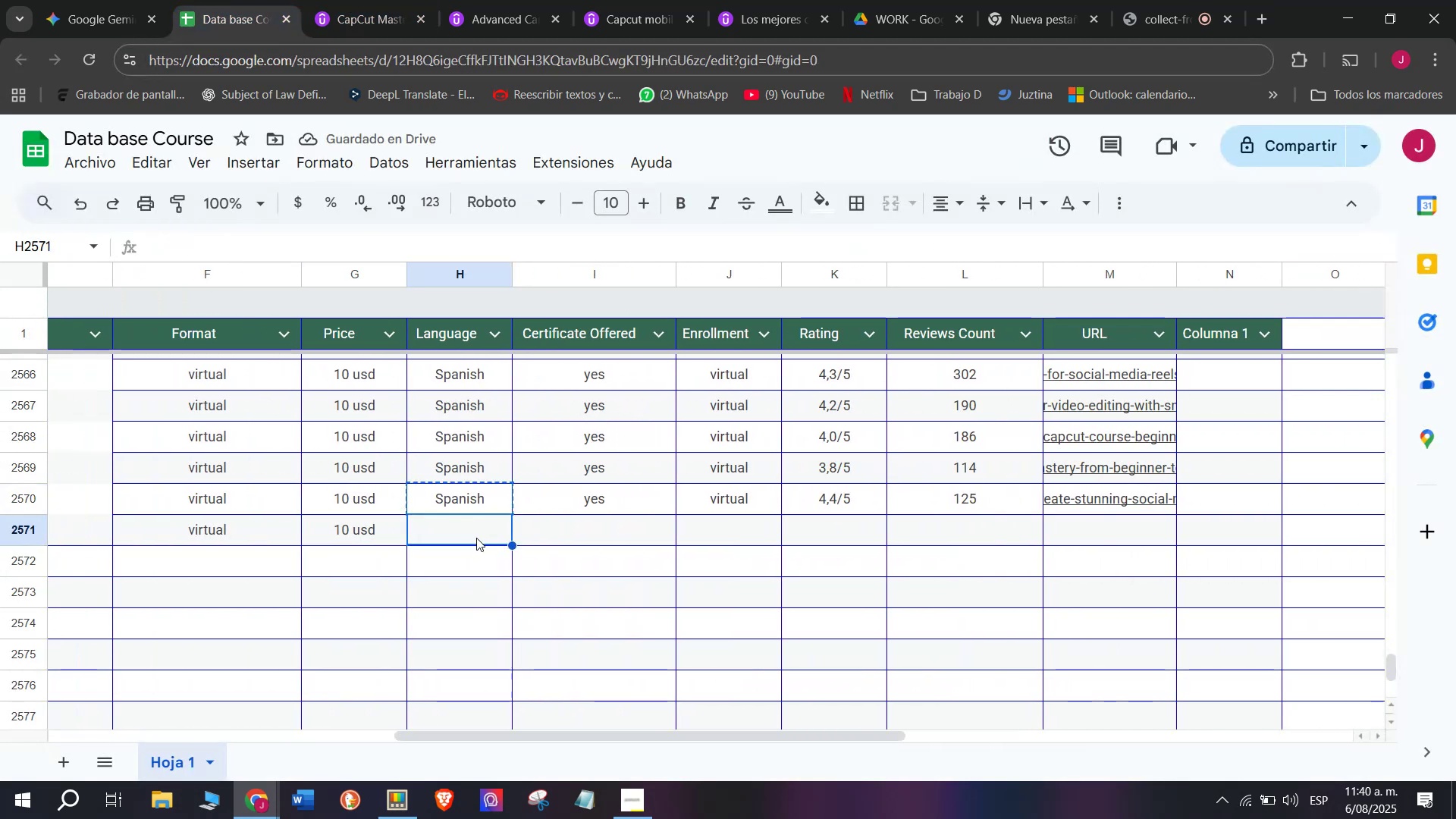 
key(Control+V)
 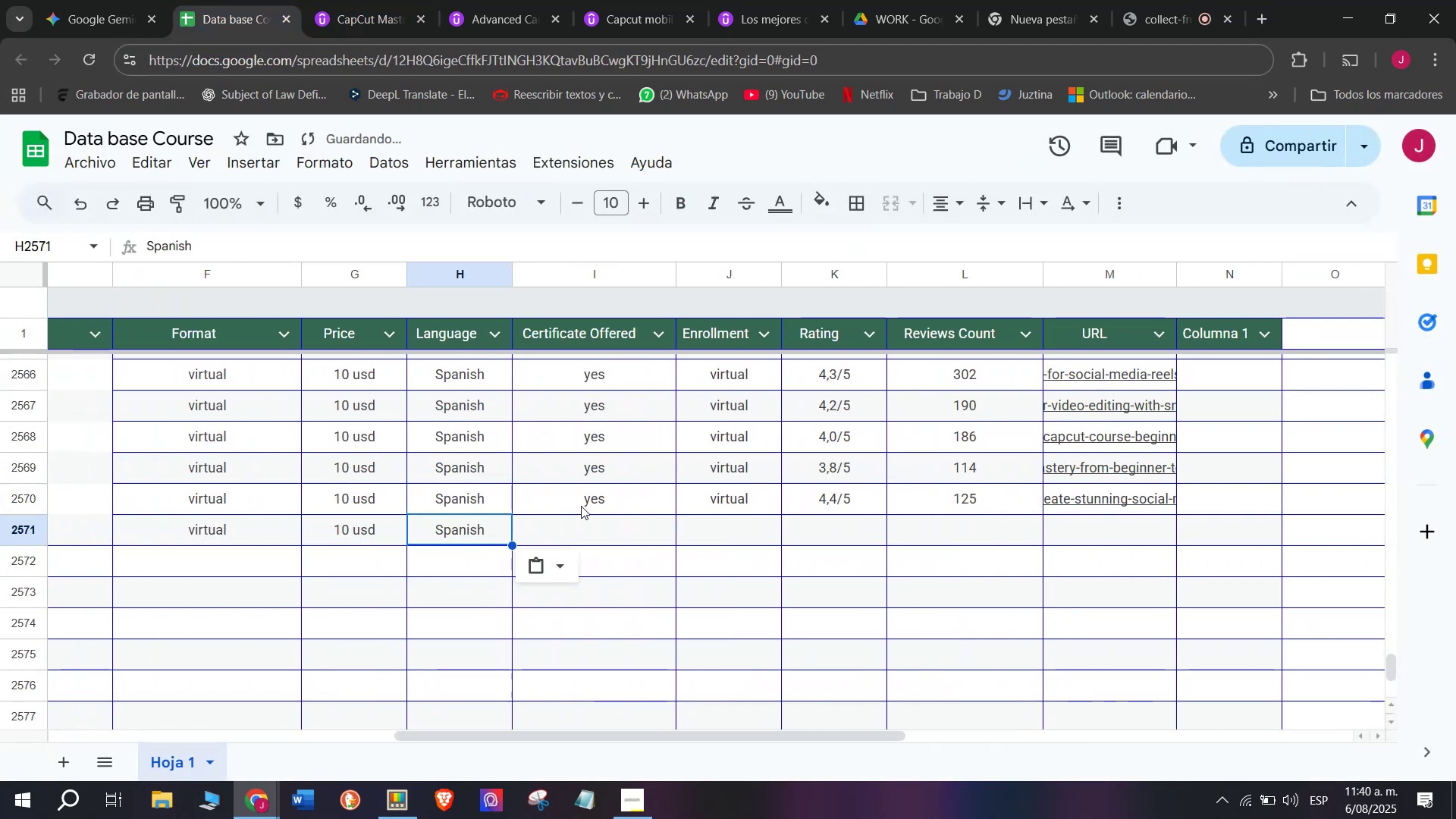 
triple_click([581, 506])
 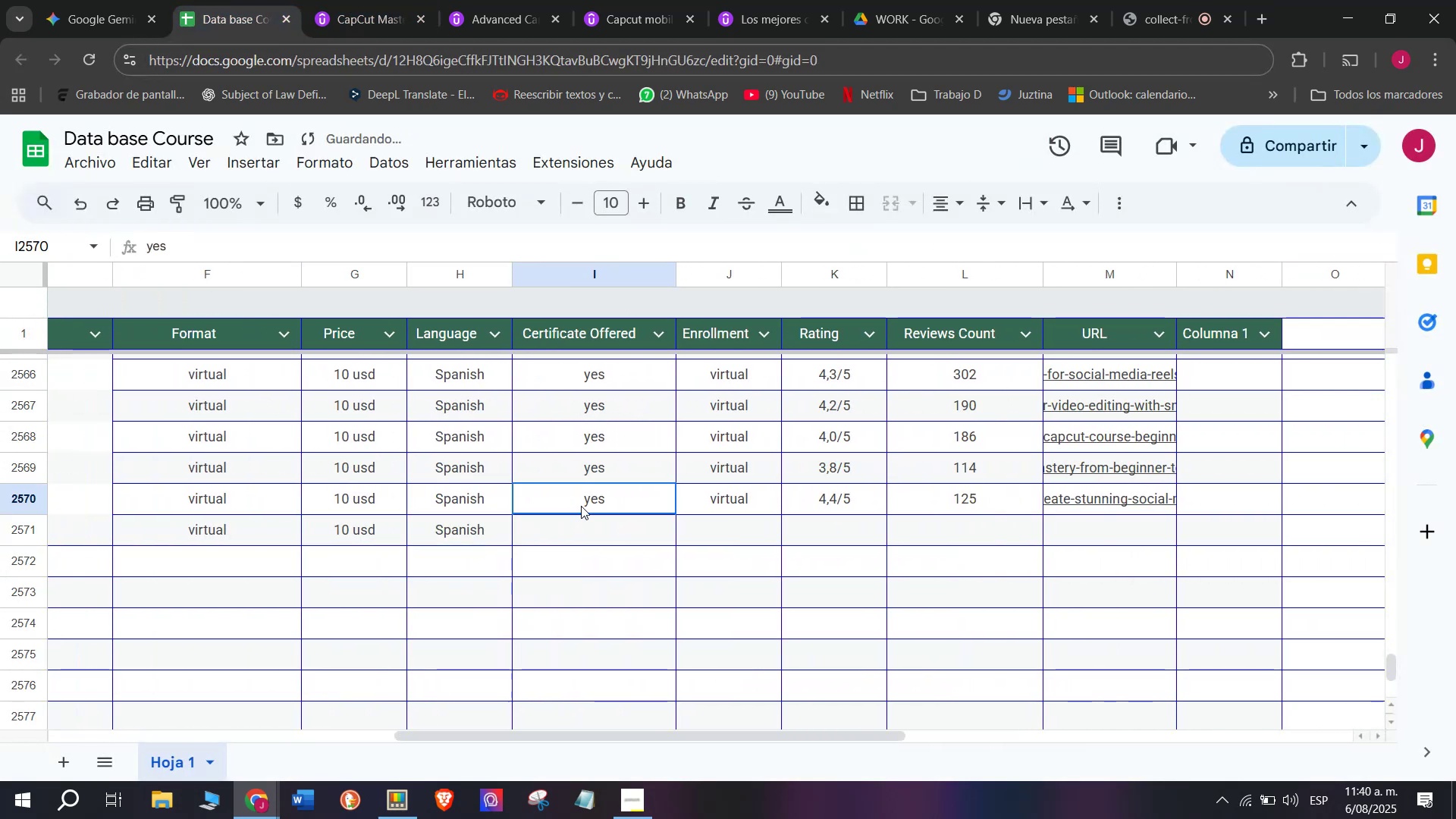 
key(Control+ControlLeft)
 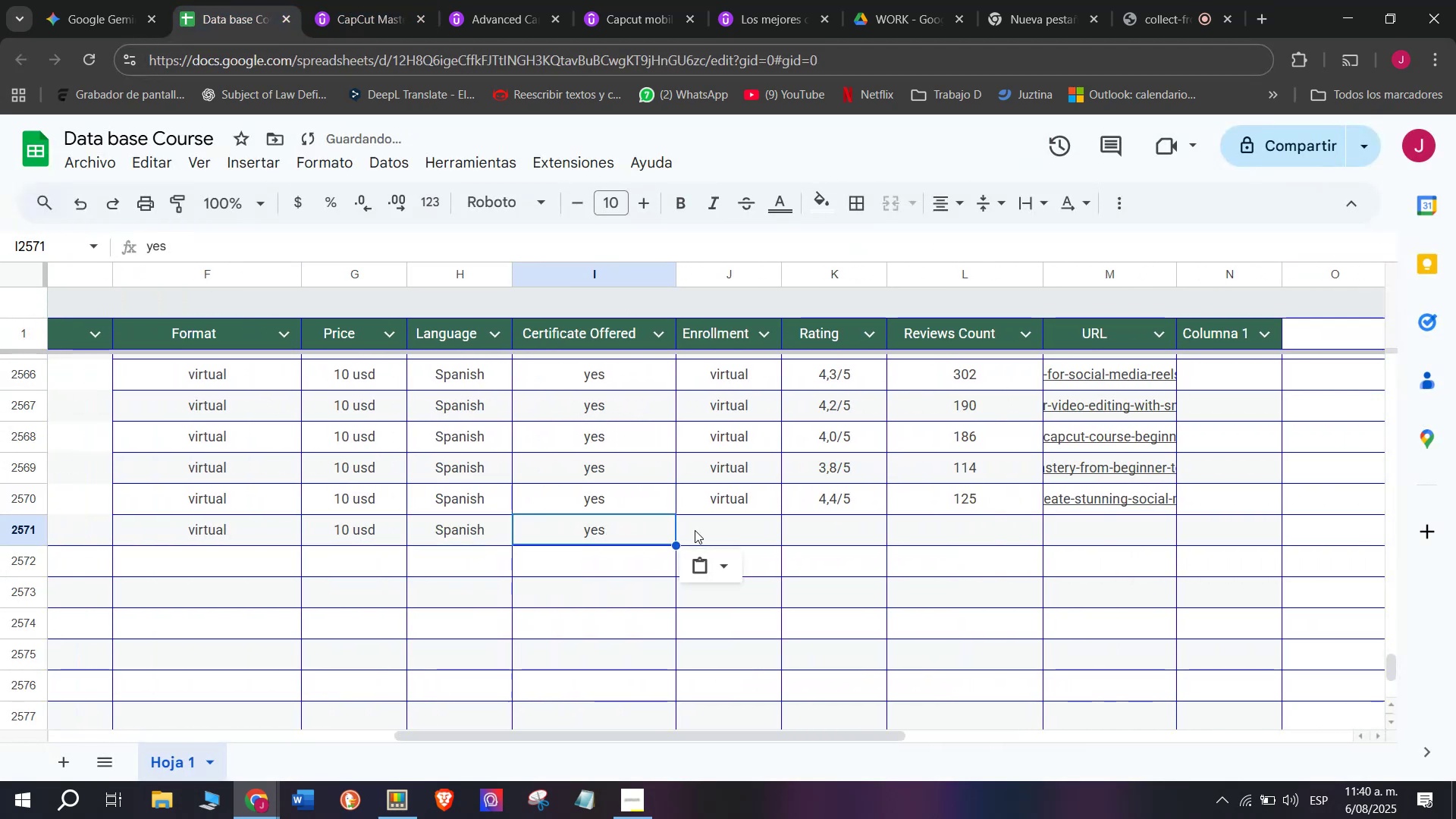 
key(Break)
 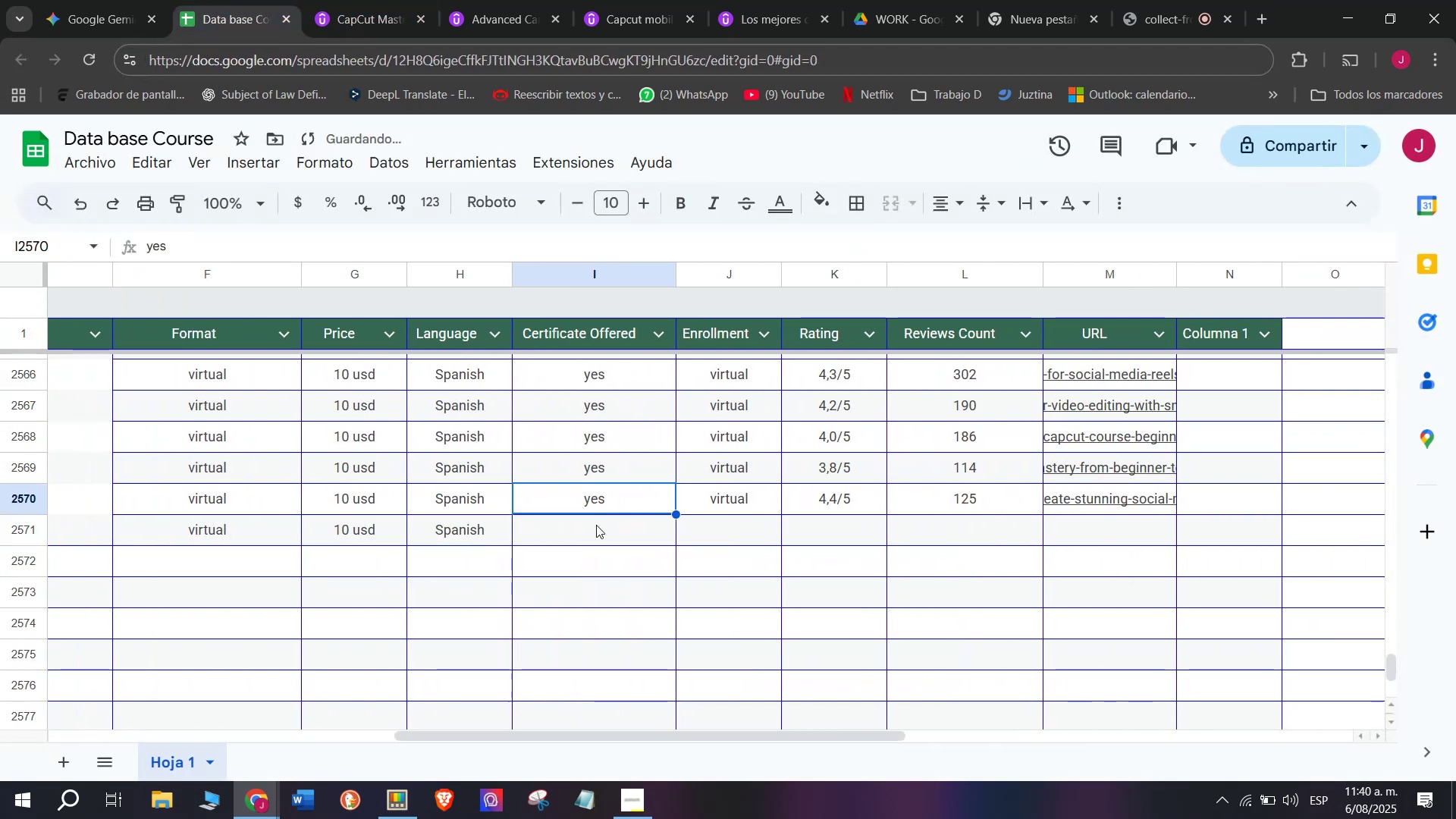 
key(Control+C)
 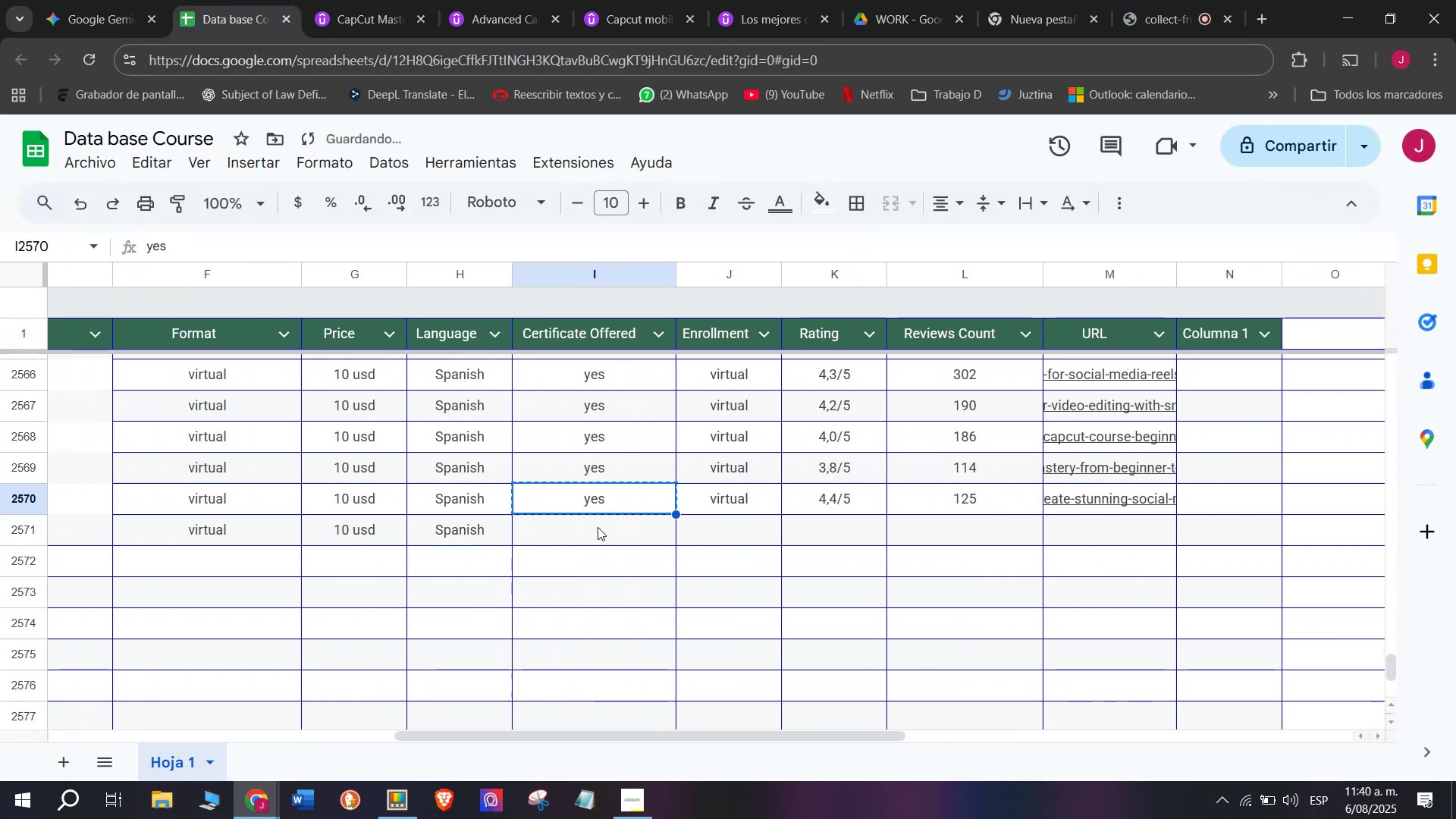 
triple_click([598, 527])
 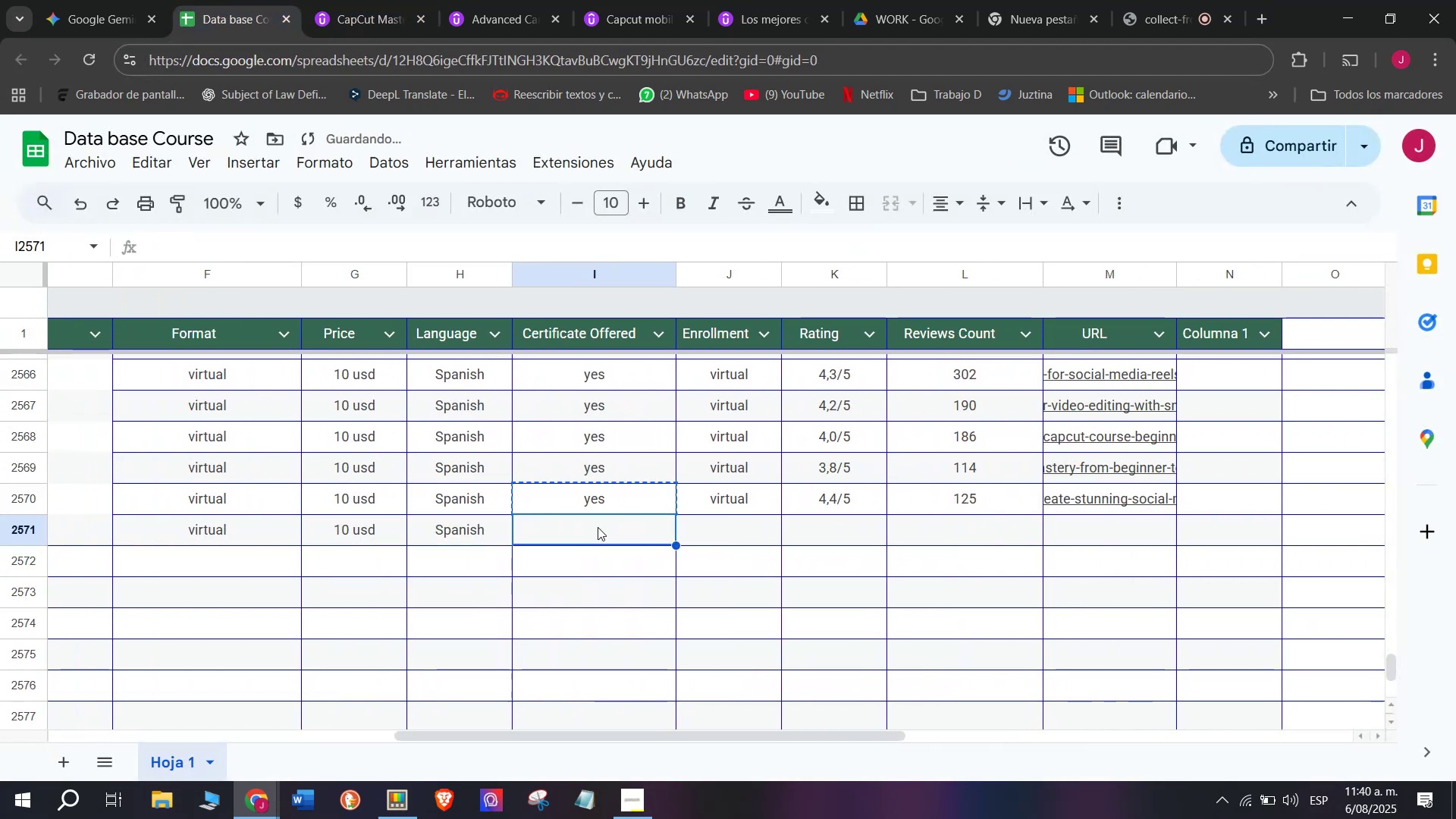 
key(Control+ControlLeft)
 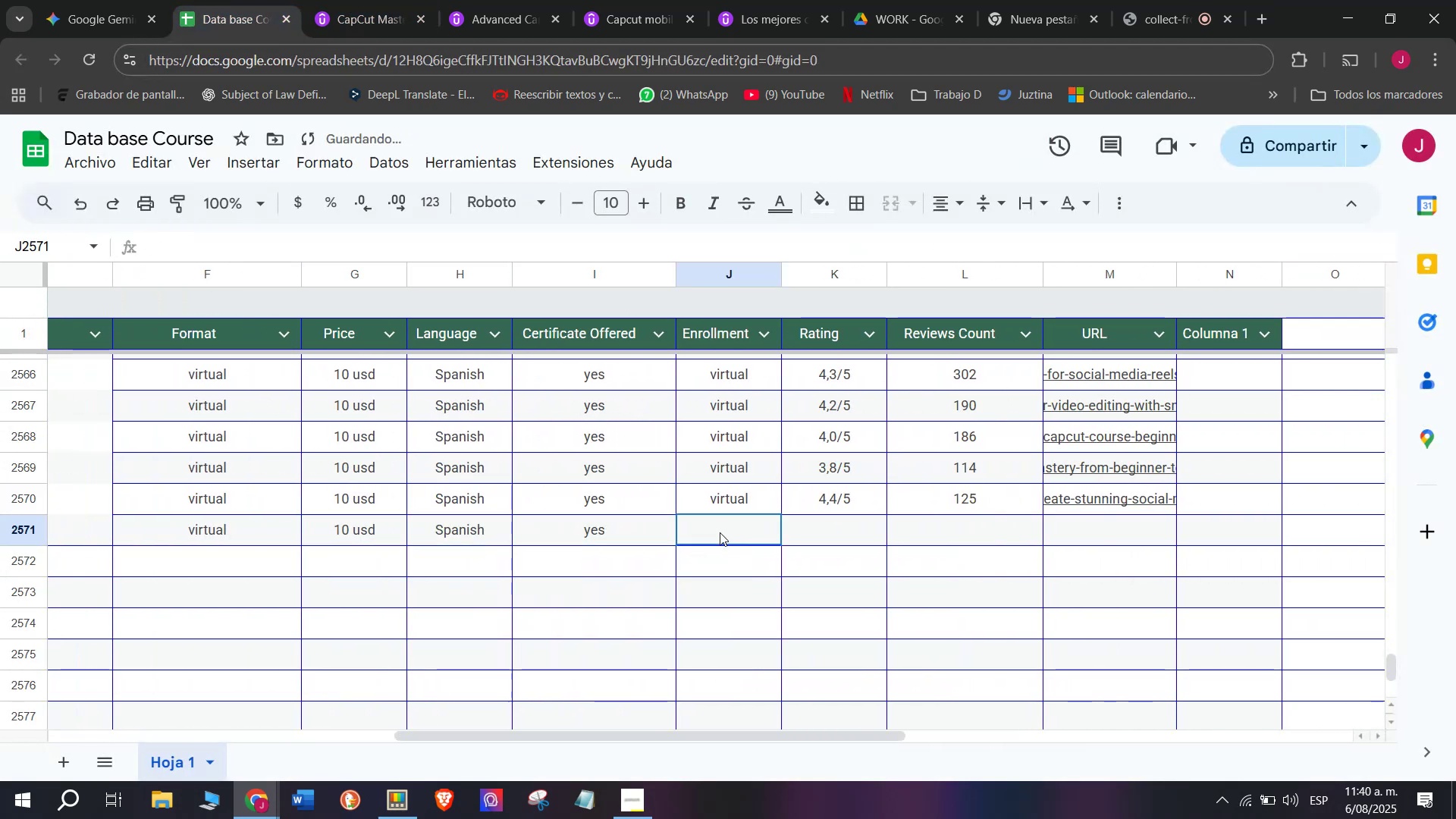 
key(Control+V)
 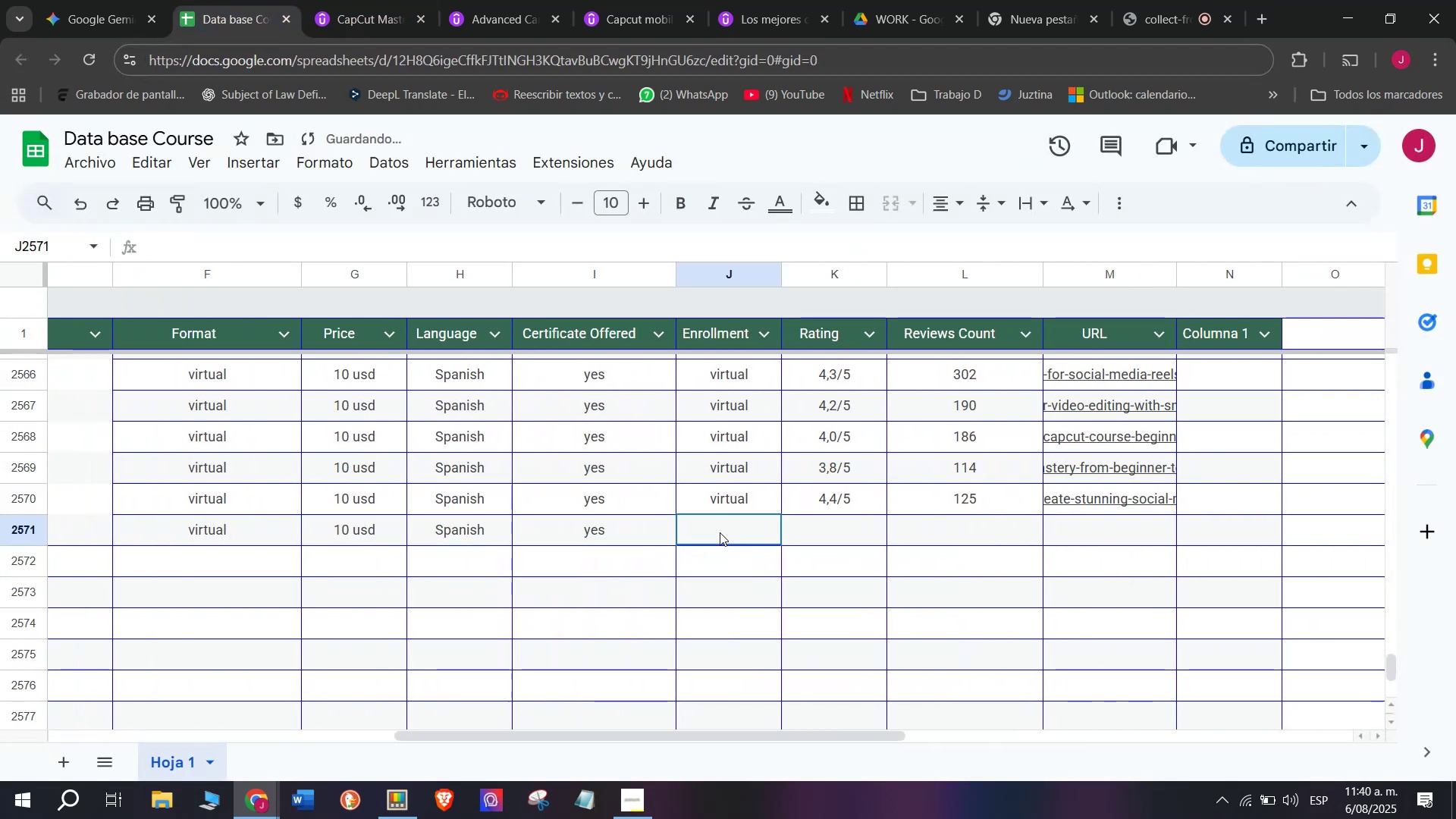 
key(Z)
 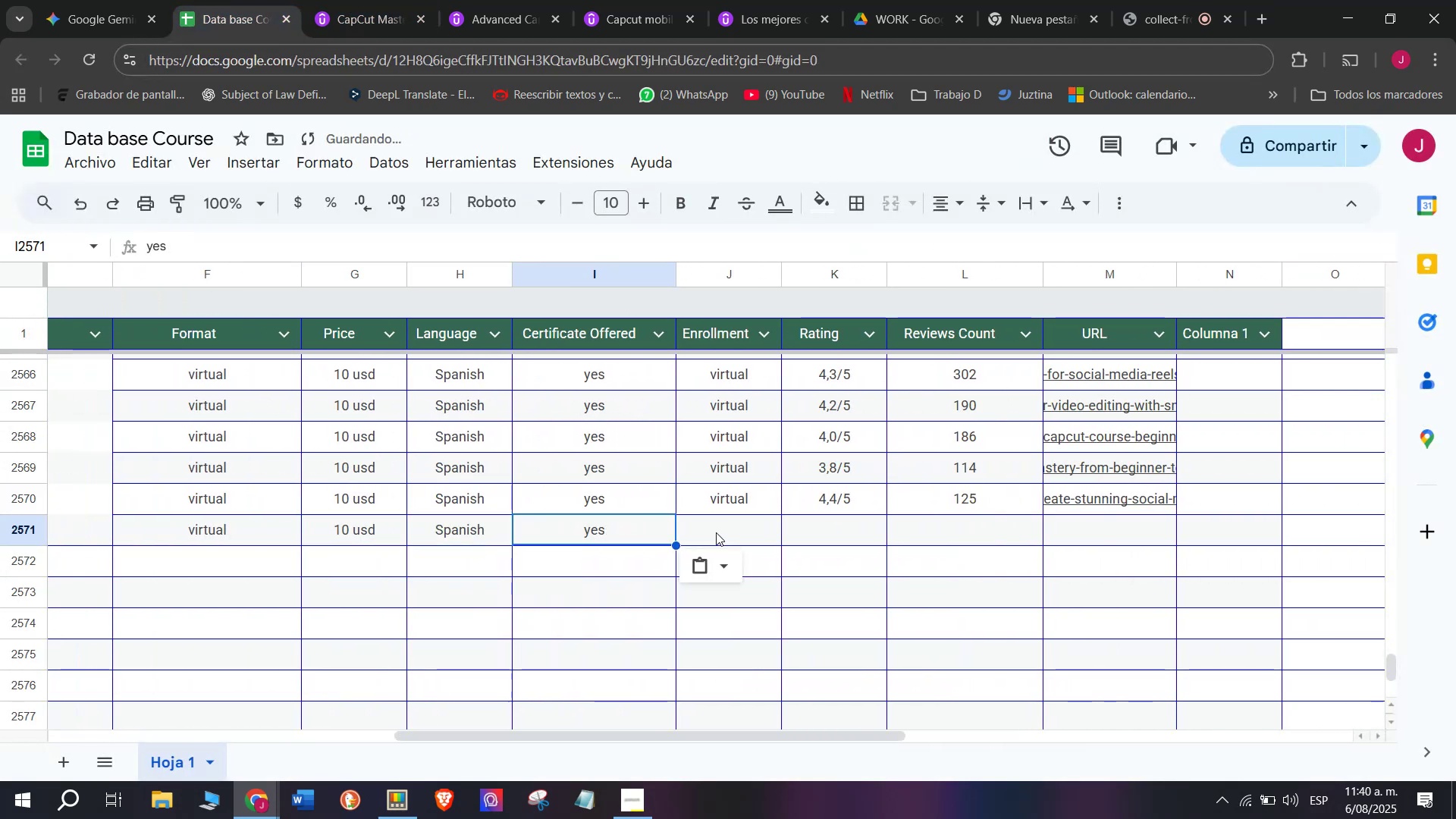 
left_click([720, 532])
 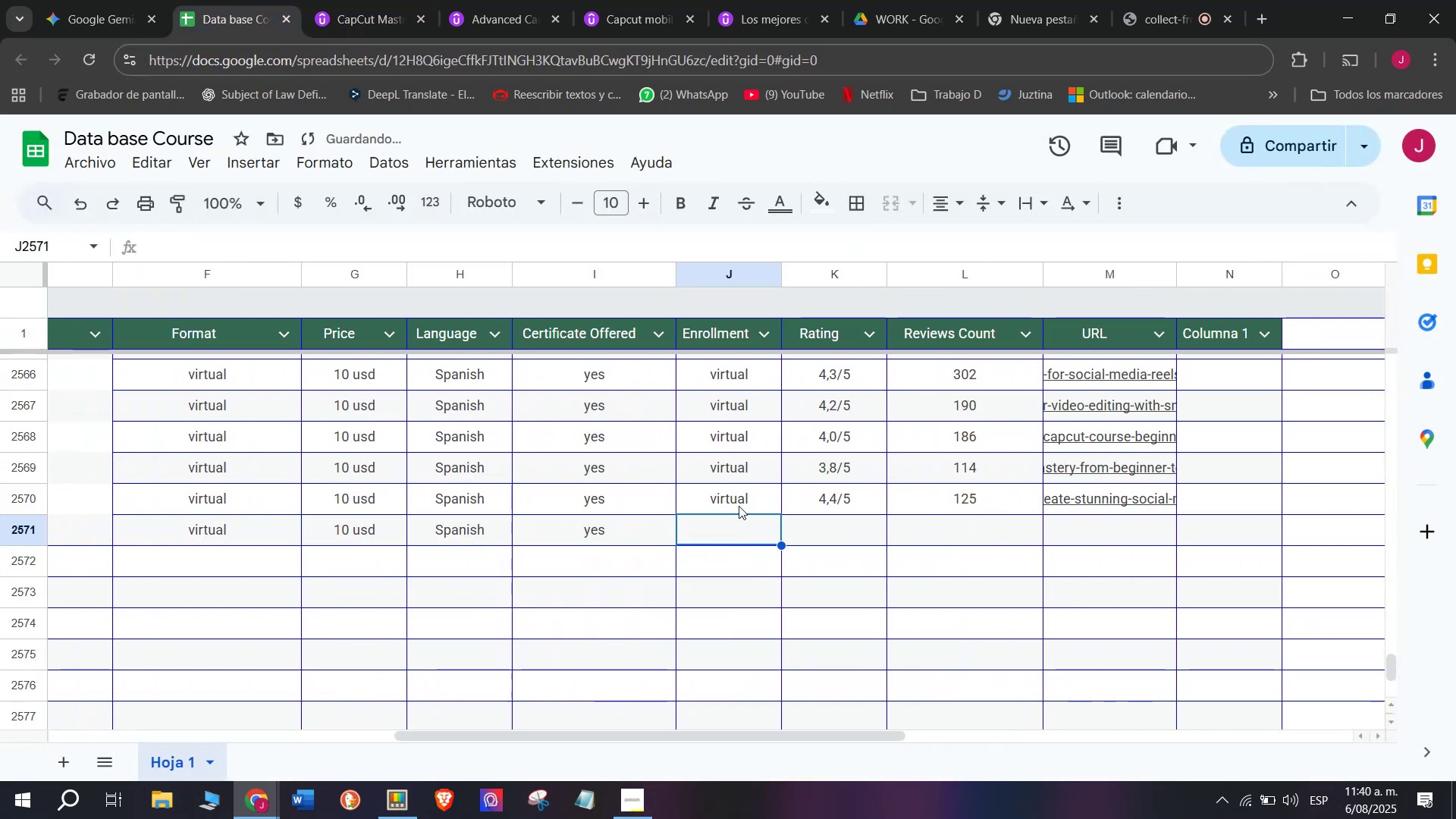 
left_click([739, 504])
 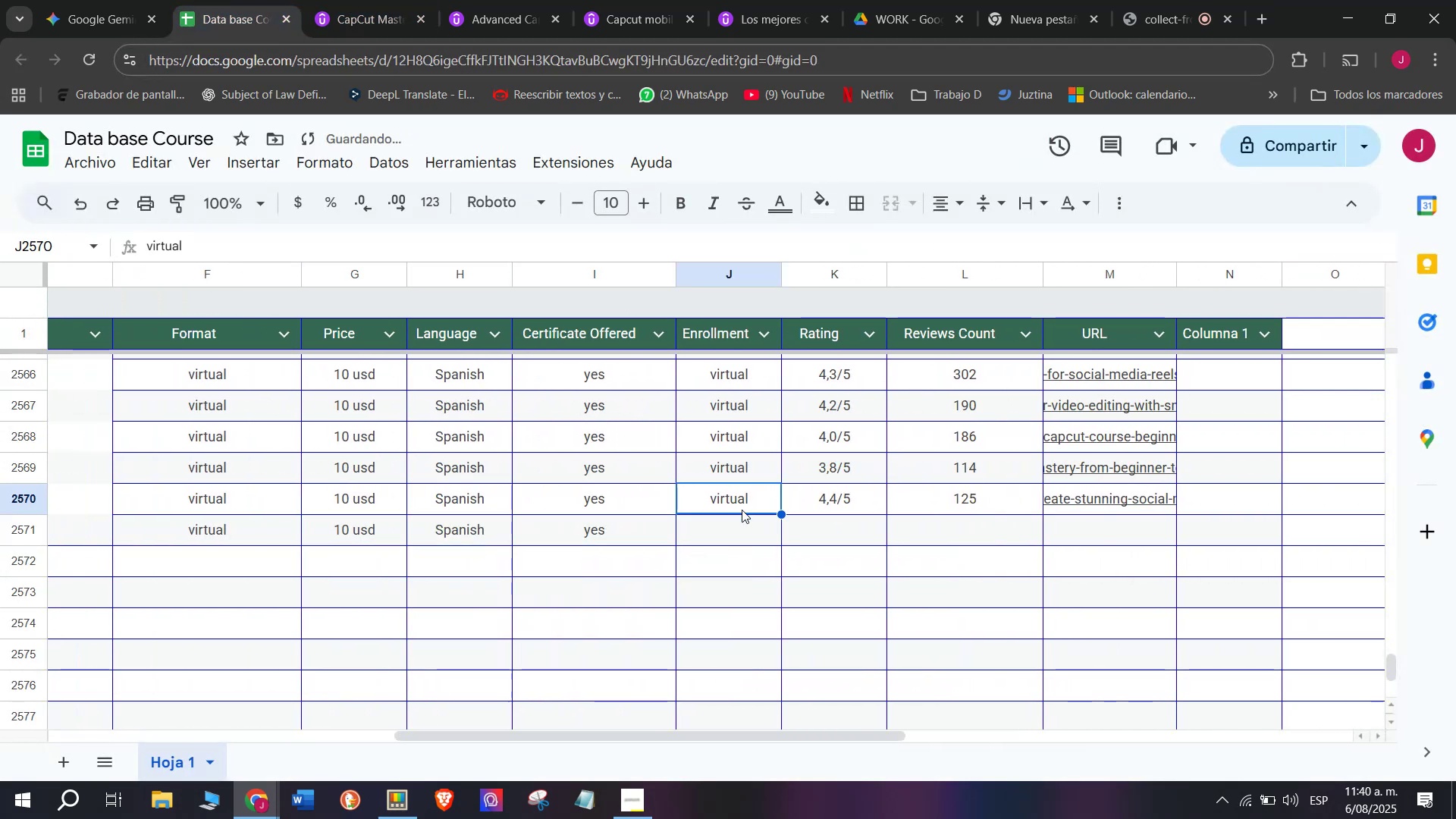 
key(Control+ControlLeft)
 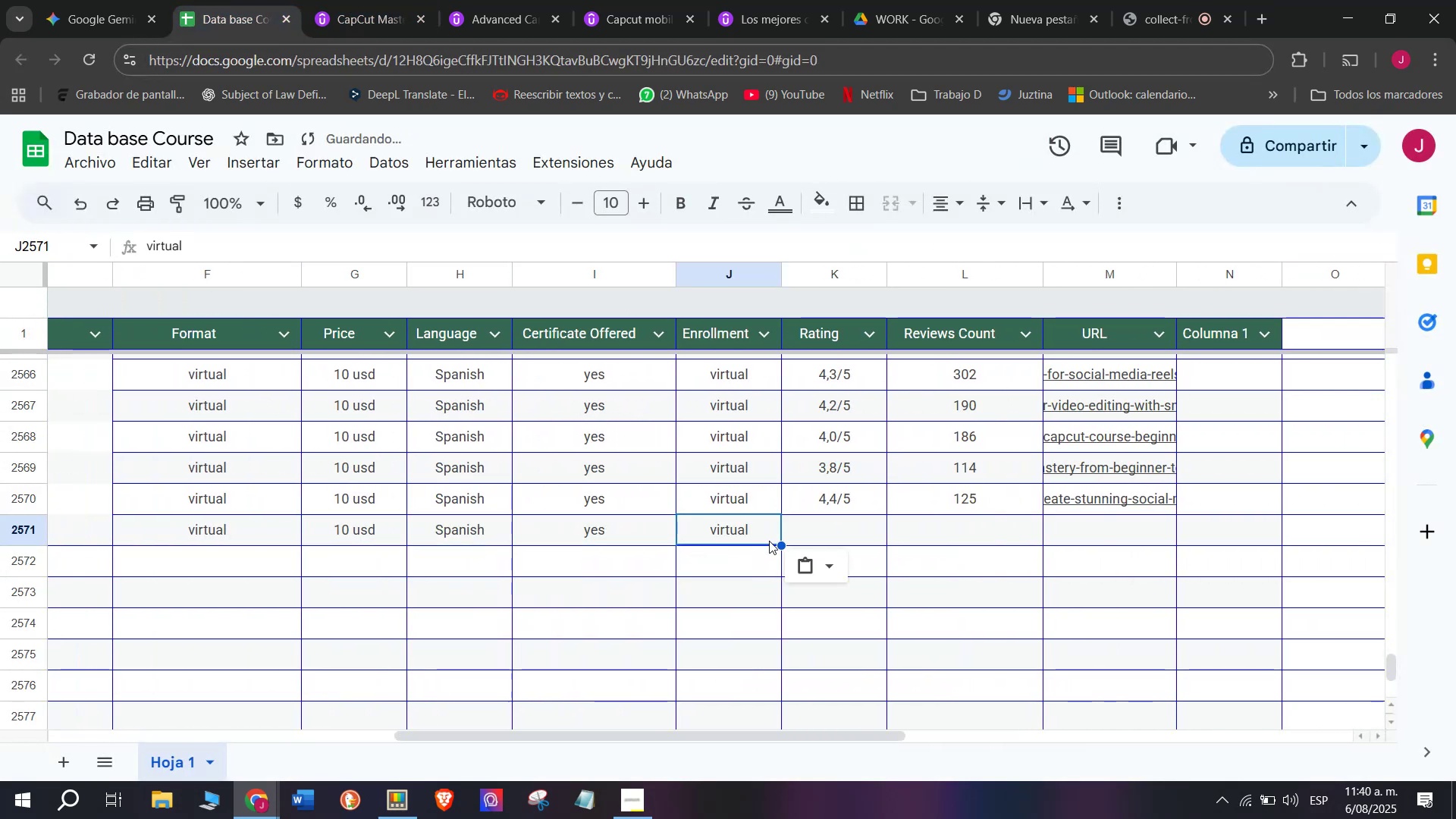 
key(Break)
 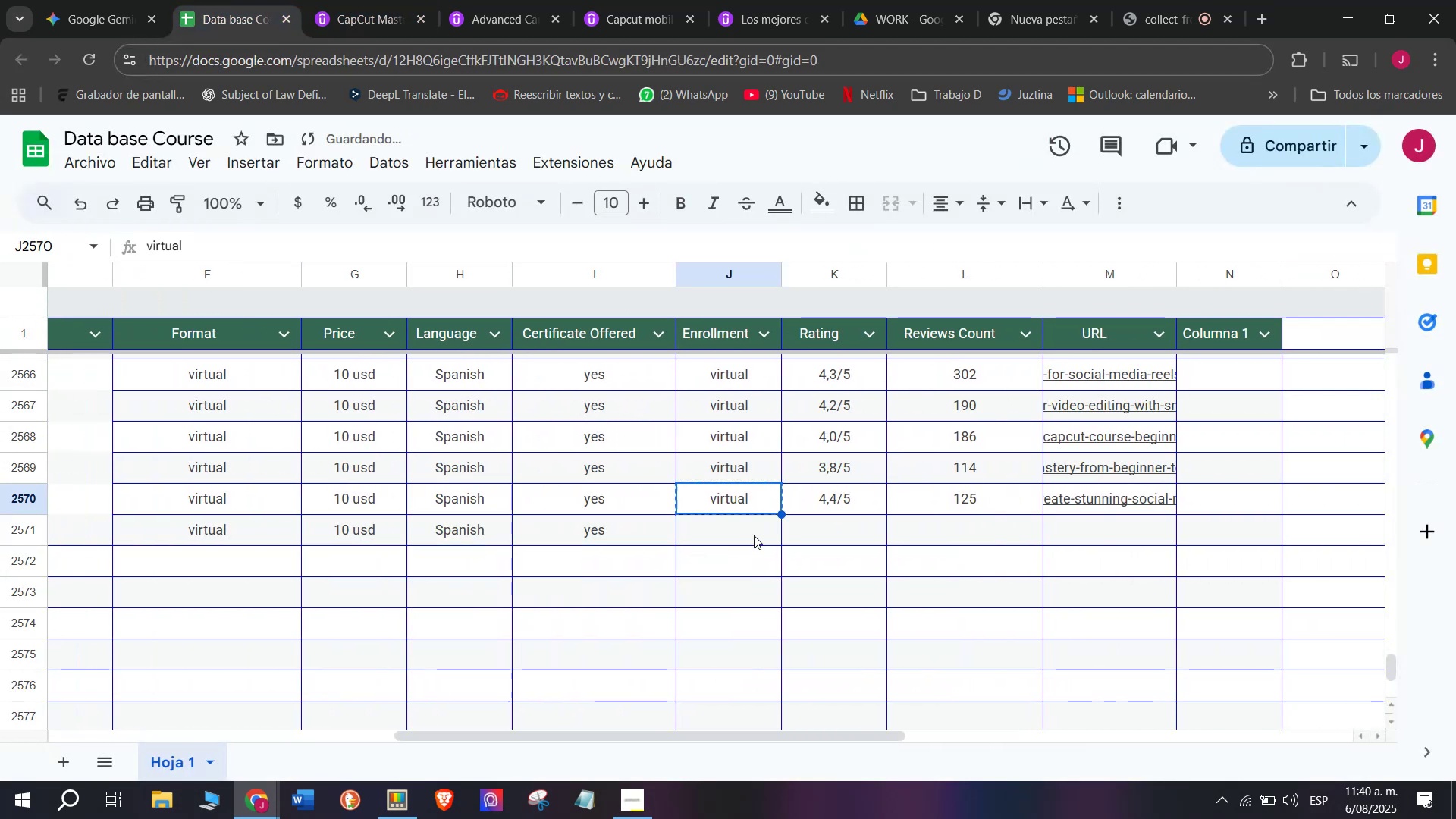 
key(Control+C)
 